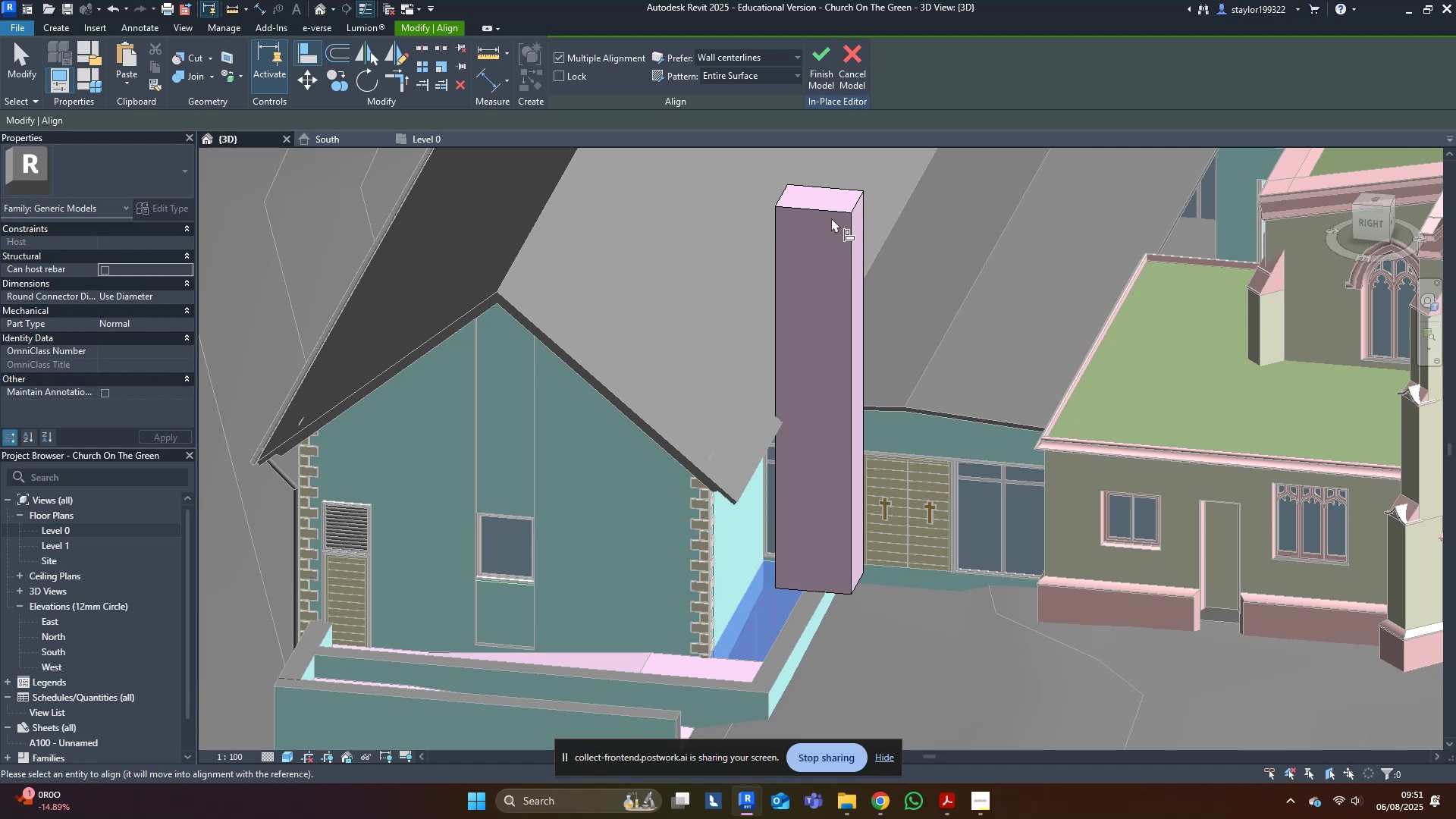 
left_click([833, 211])
 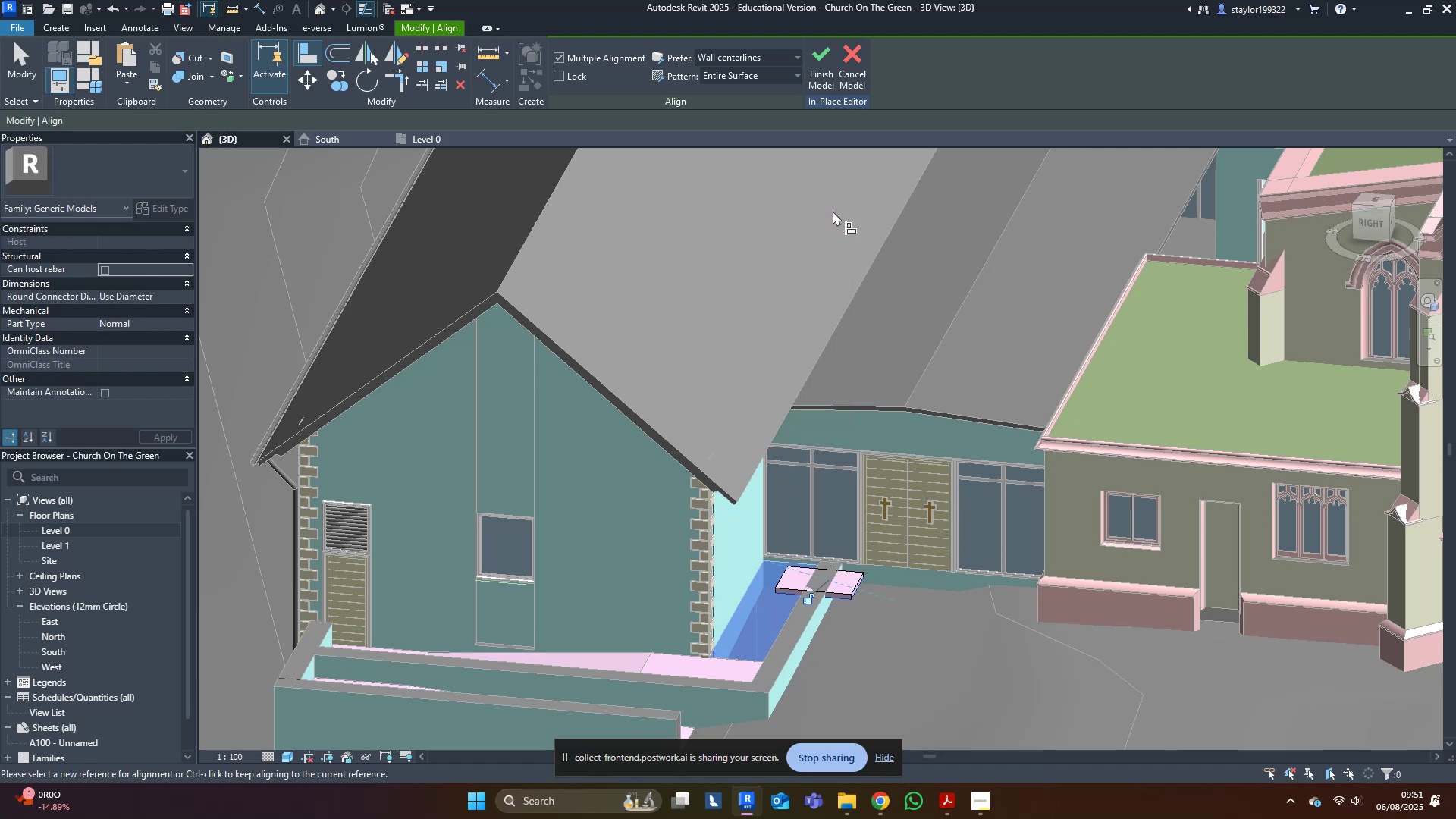 
key(Escape)
 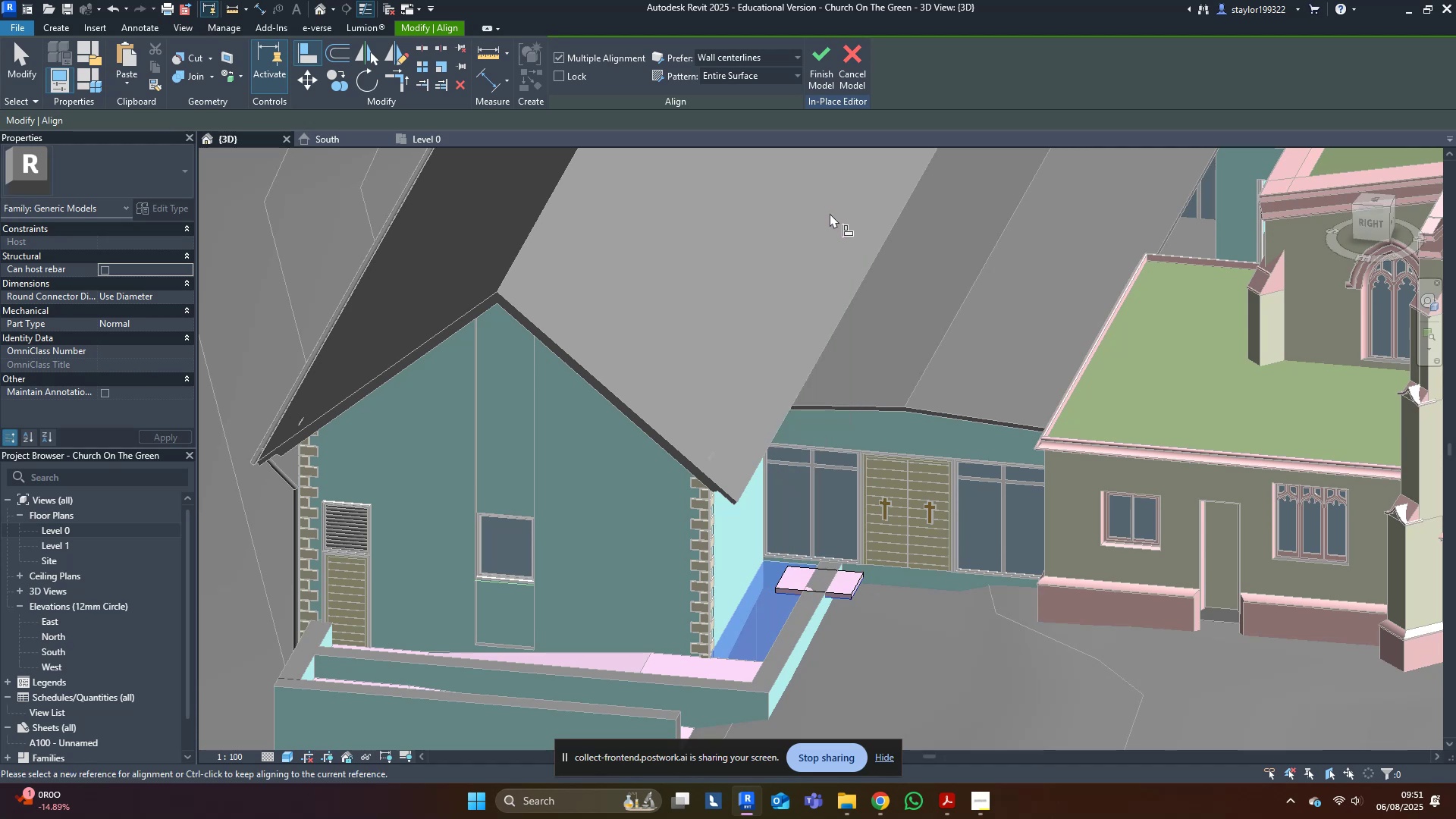 
key(Escape)
 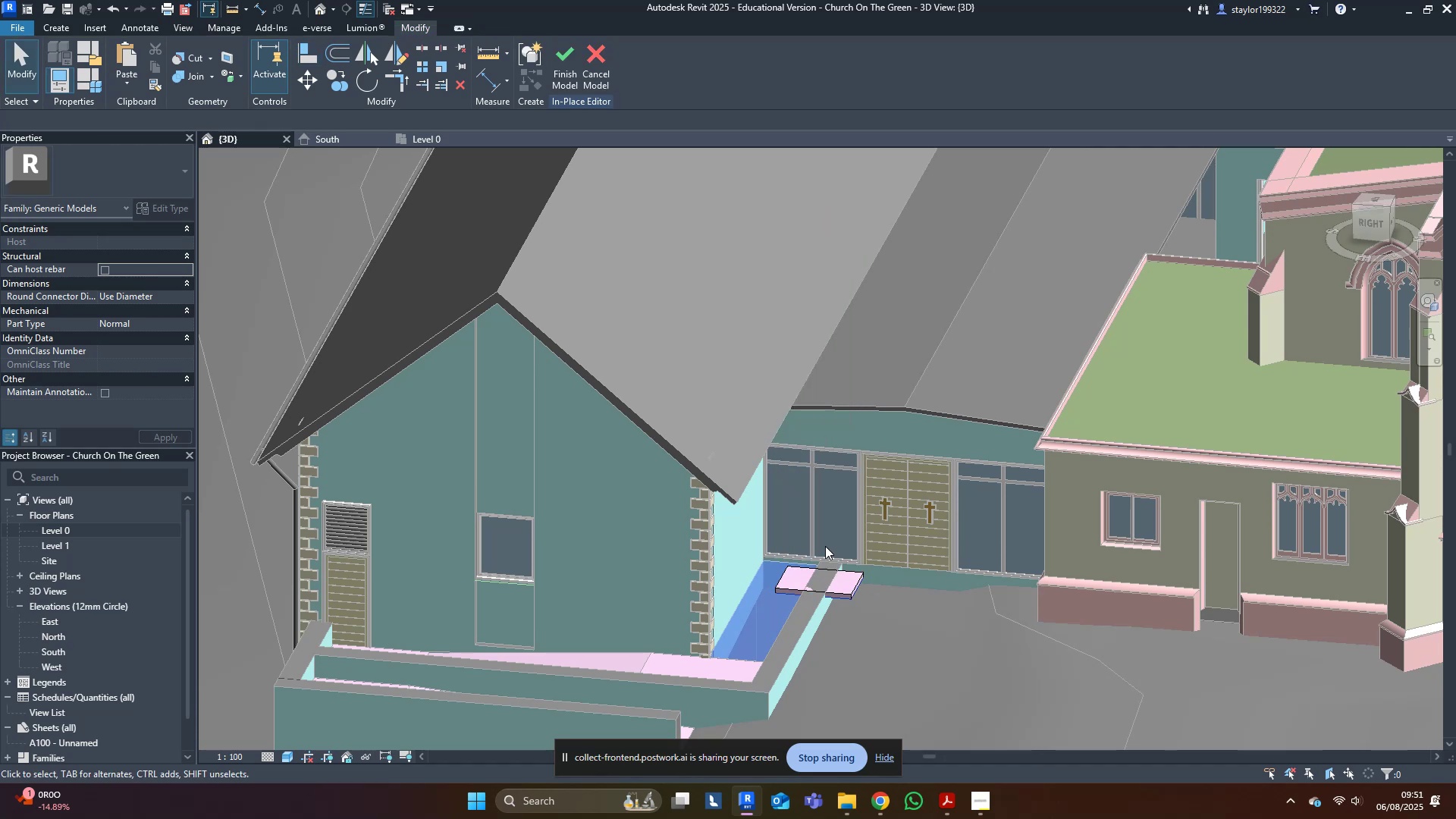 
middle_click([825, 573])
 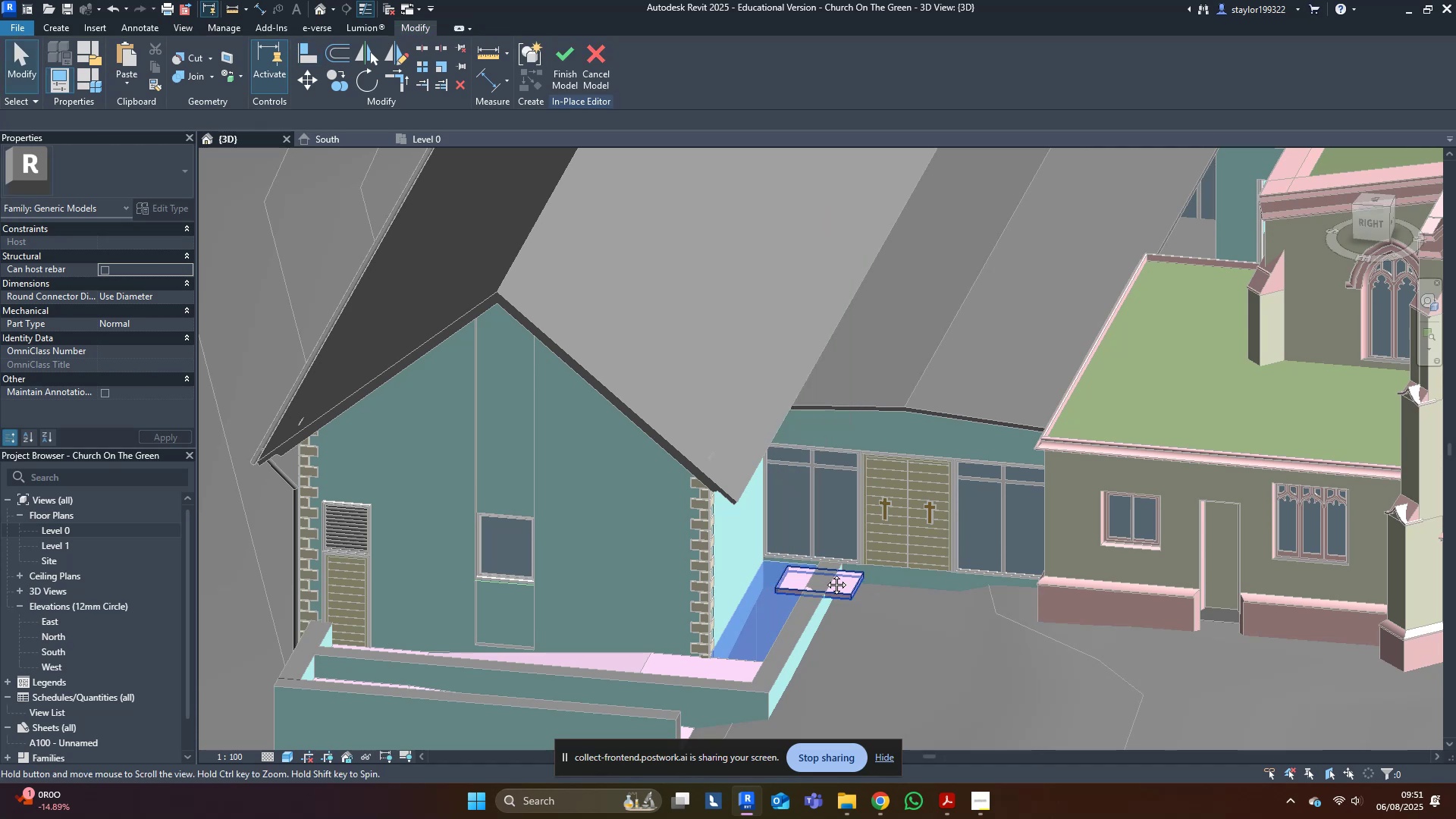 
key(Escape)
 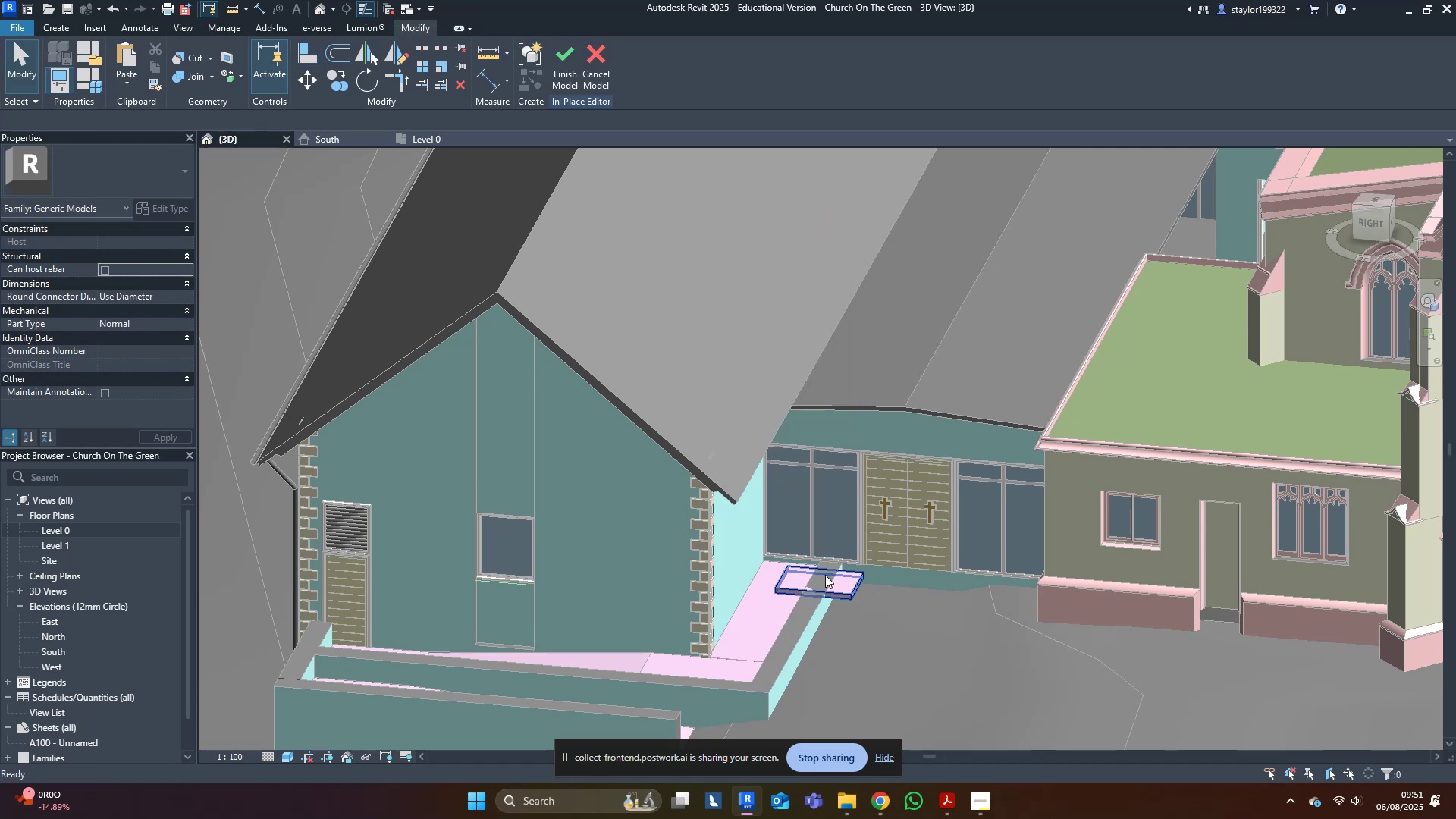 
scroll: coordinate [827, 679], scroll_direction: up, amount: 5.0
 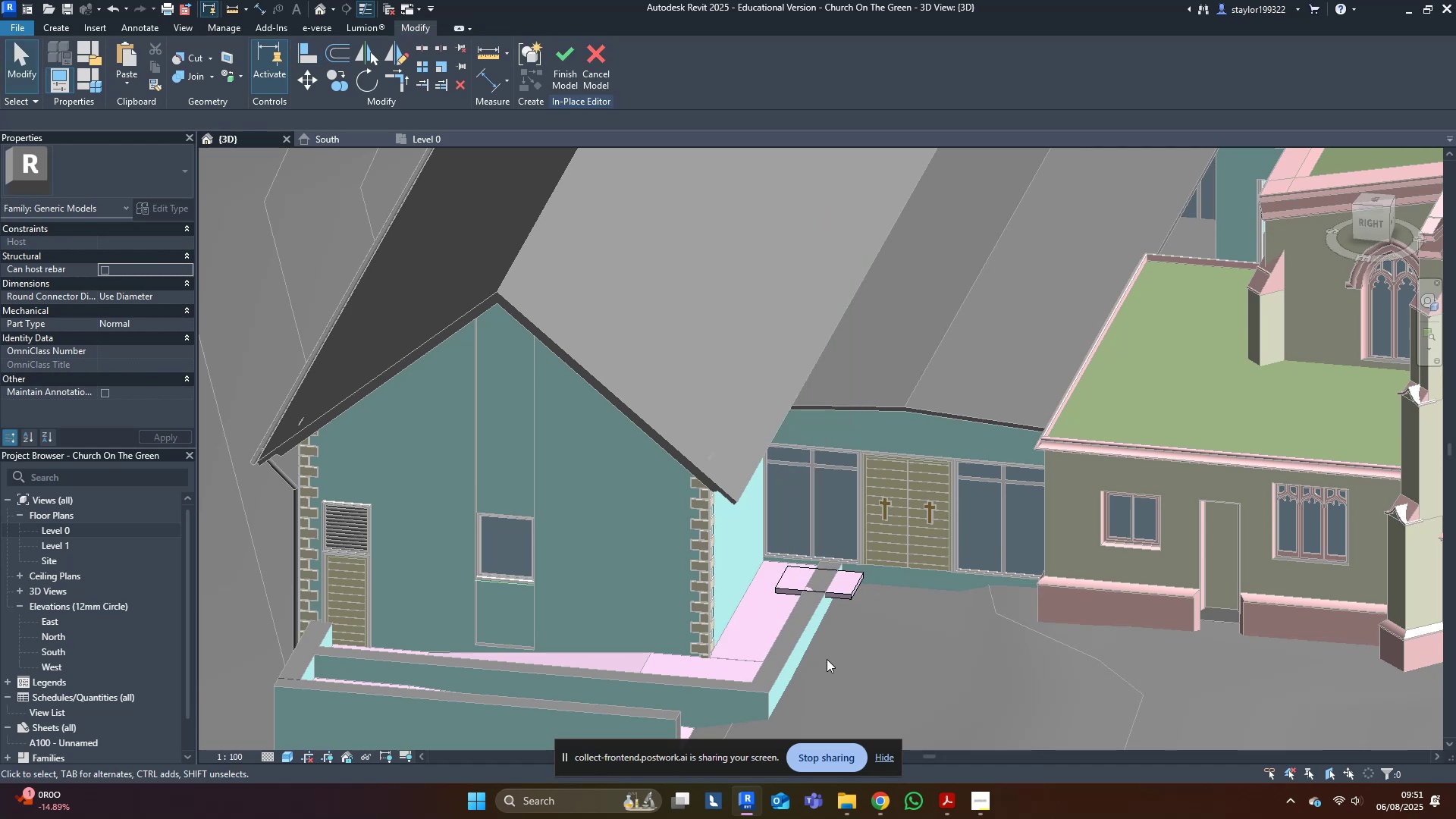 
key(Escape)
 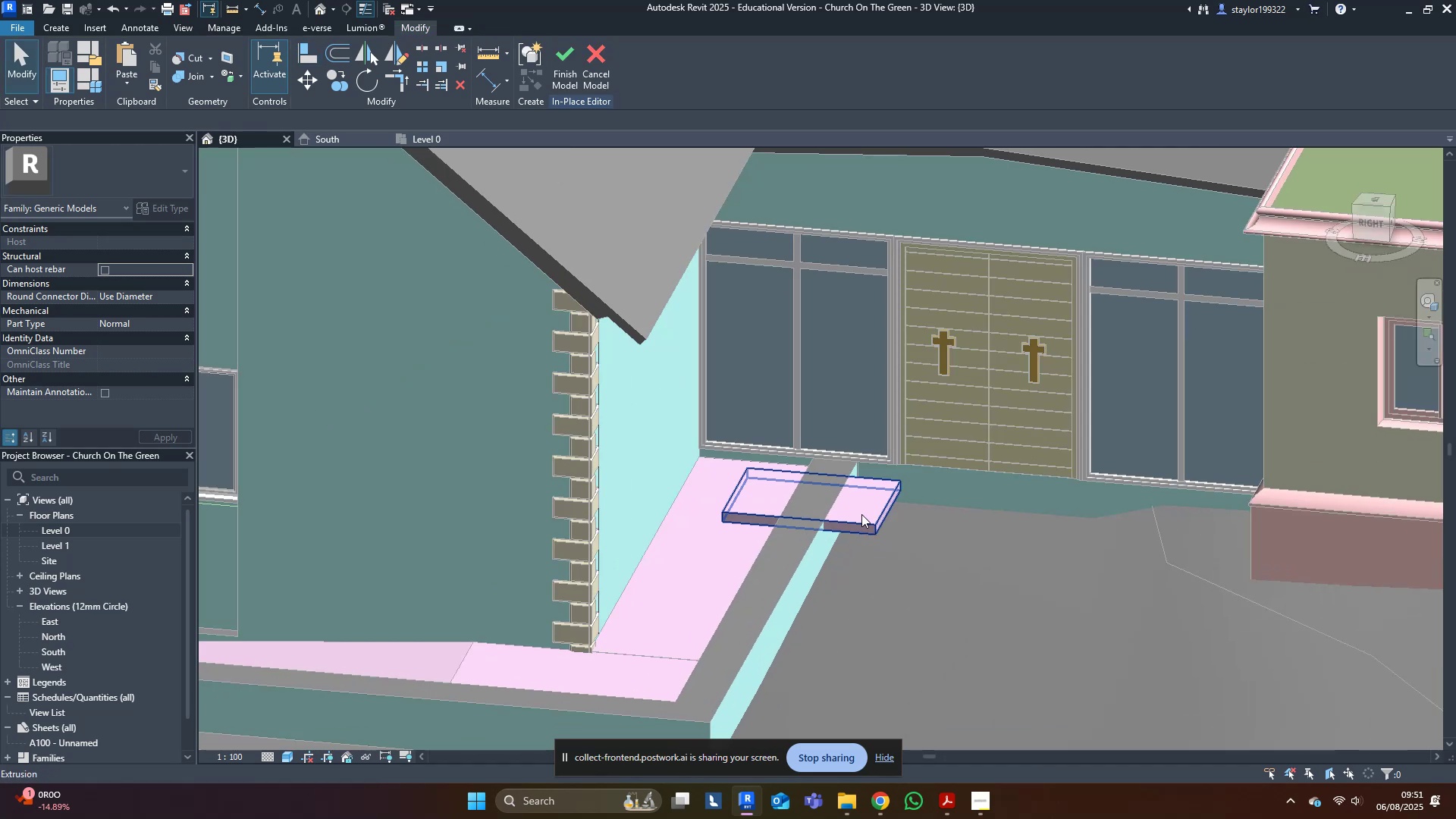 
left_click([861, 514])
 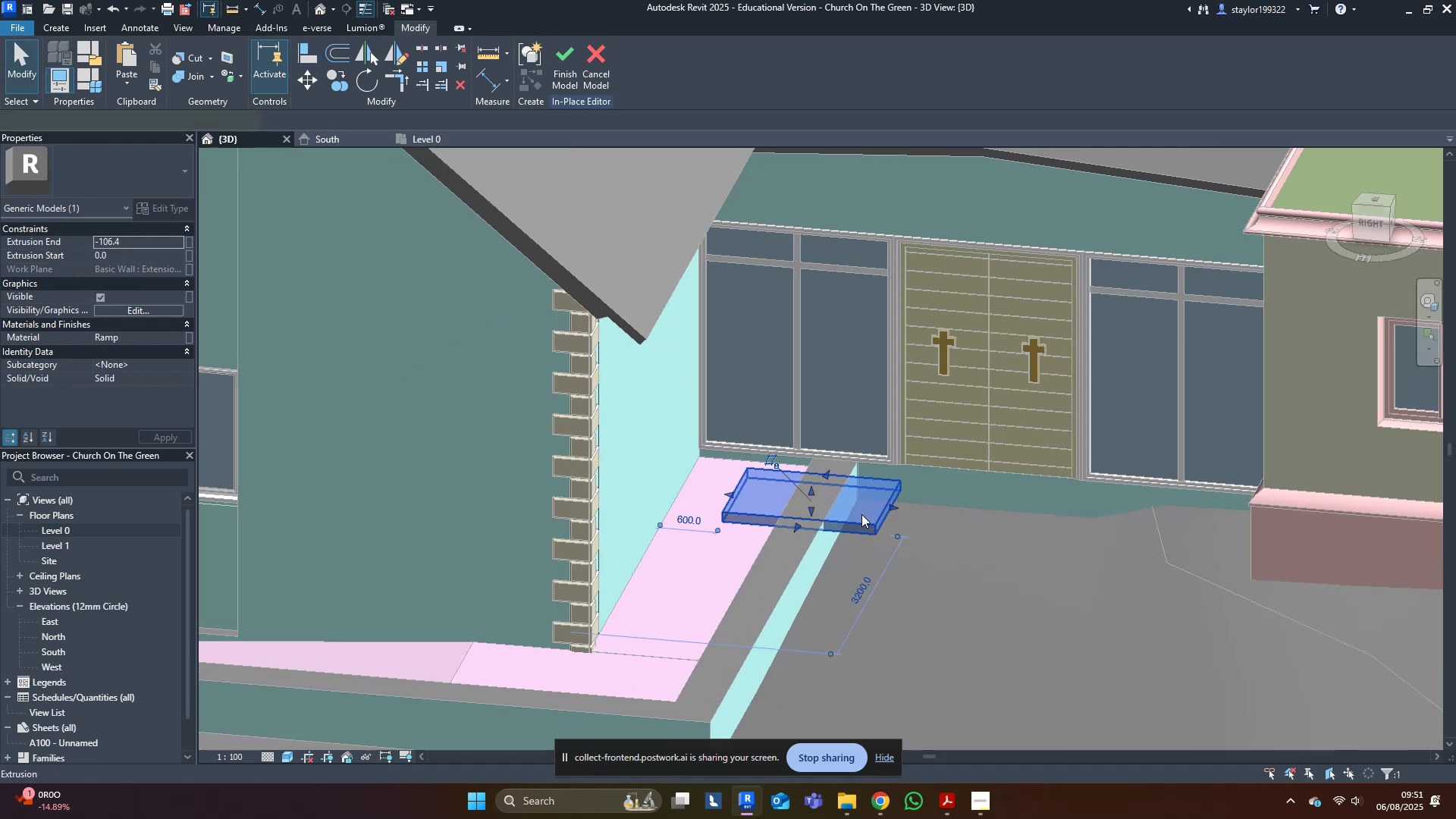 
hold_key(key=ShiftLeft, duration=0.44)
 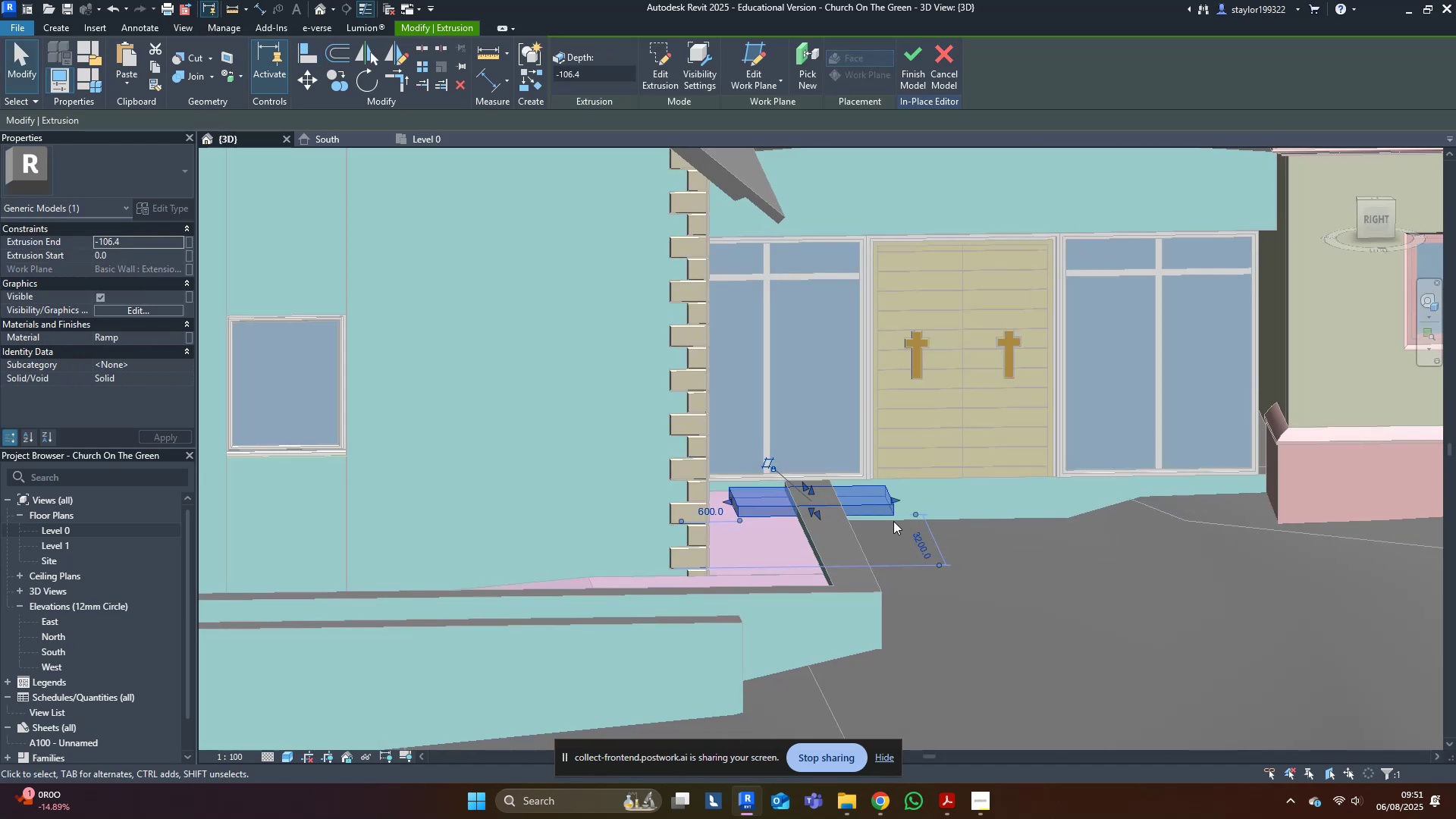 
scroll: coordinate [855, 544], scroll_direction: up, amount: 4.0
 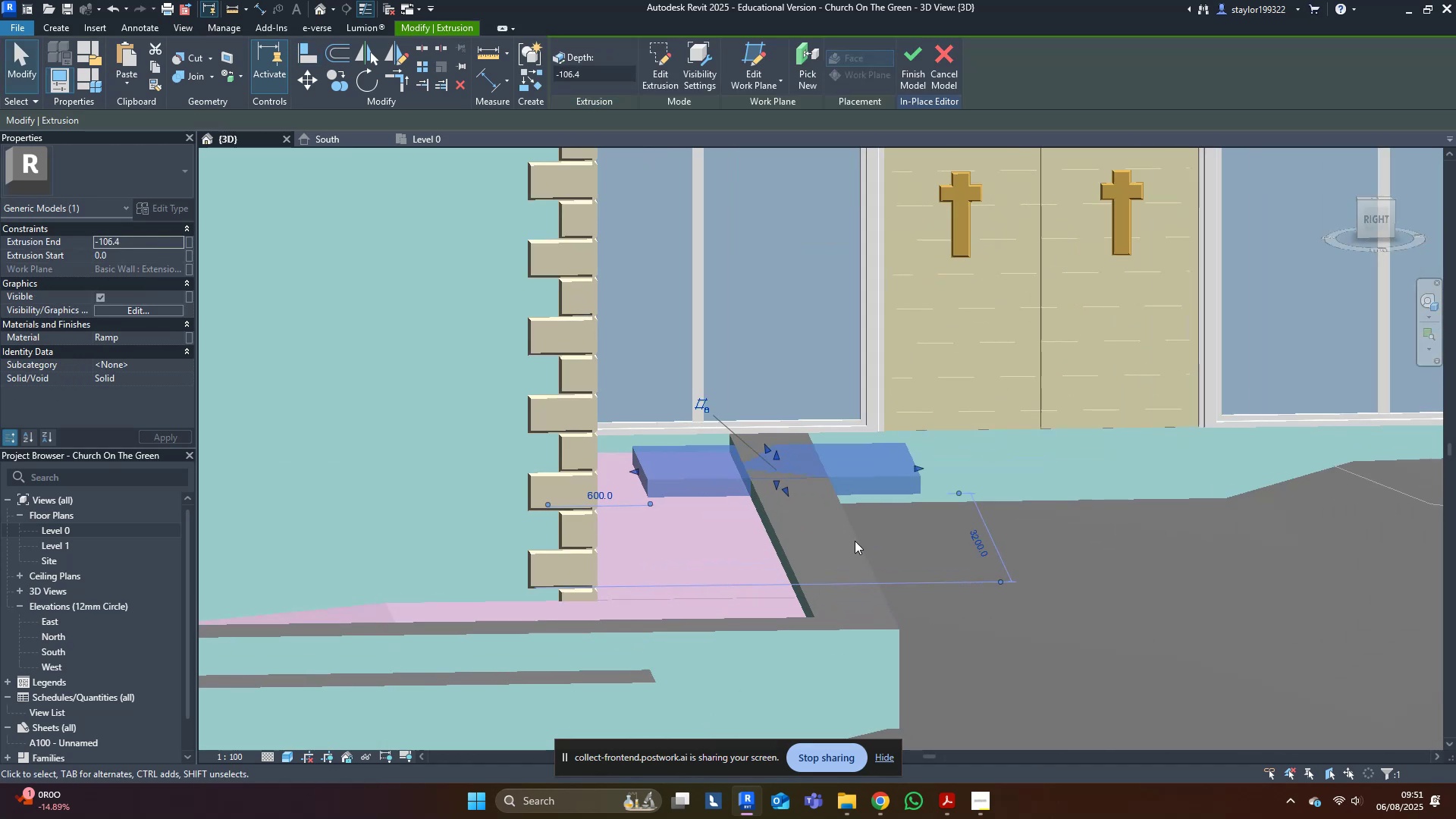 
hold_key(key=ShiftLeft, duration=0.38)
 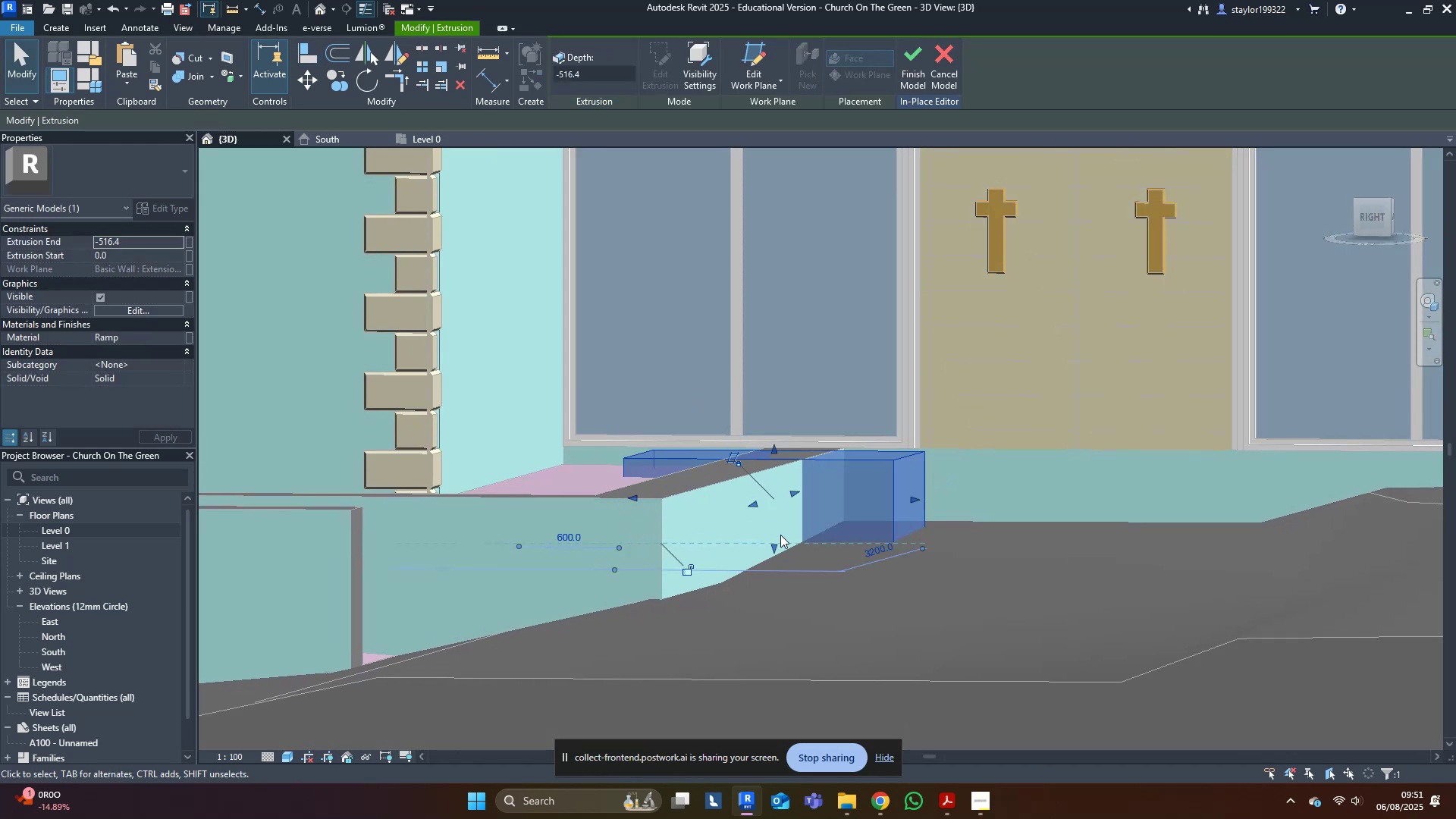 
type(al)
 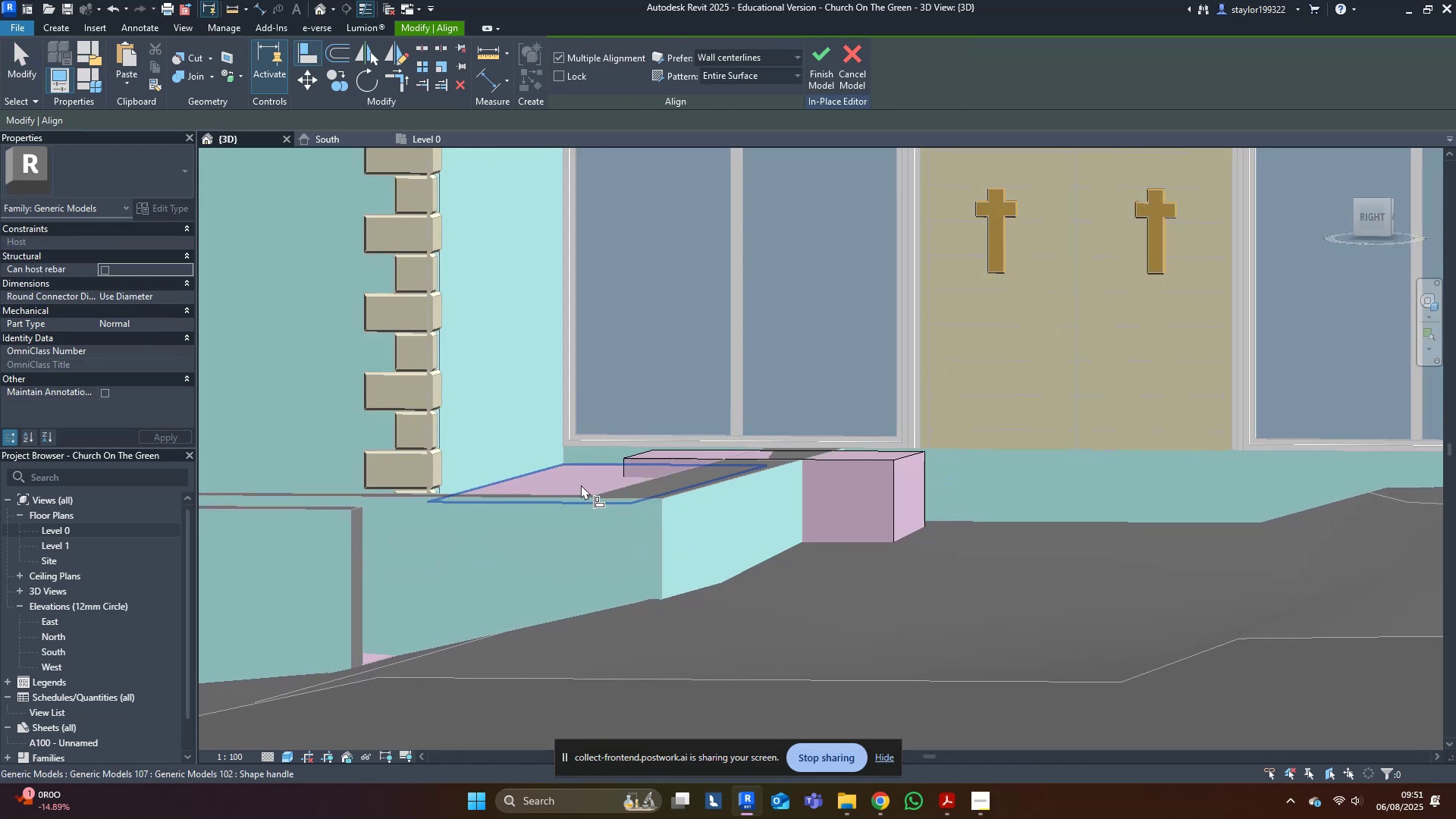 
left_click([581, 485])
 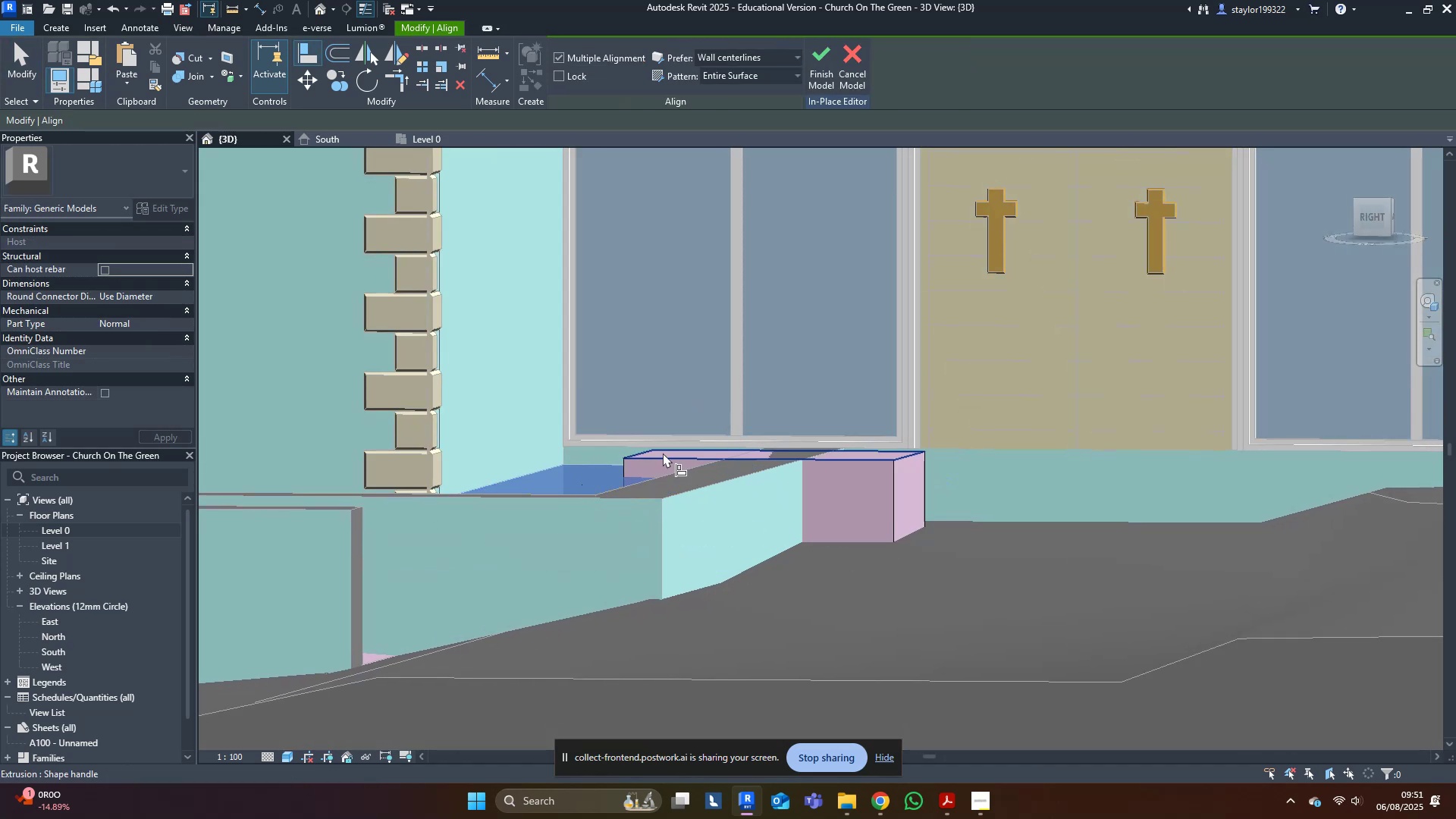 
left_click([663, 453])
 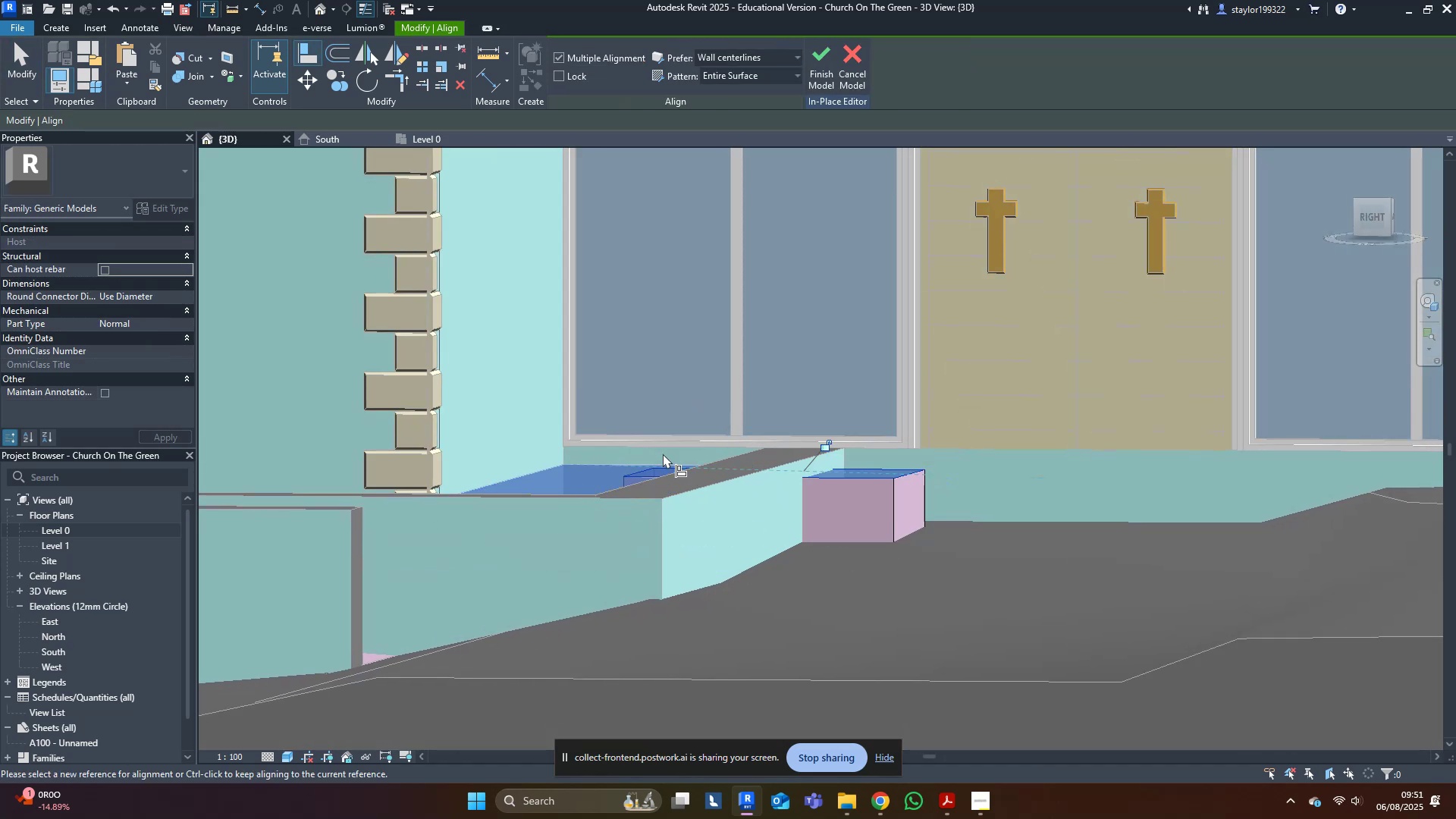 
key(Escape)
 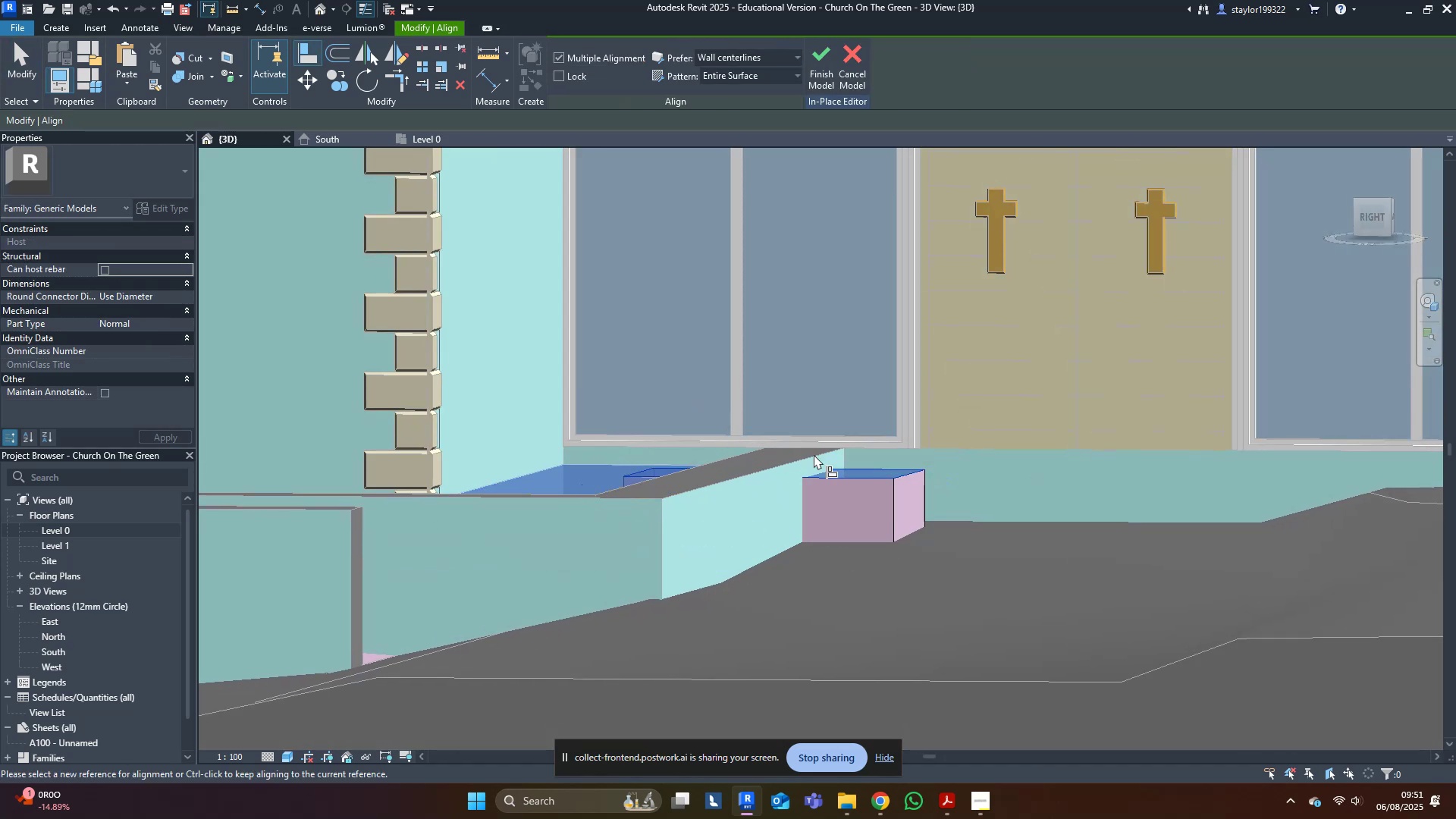 
key(Escape)
 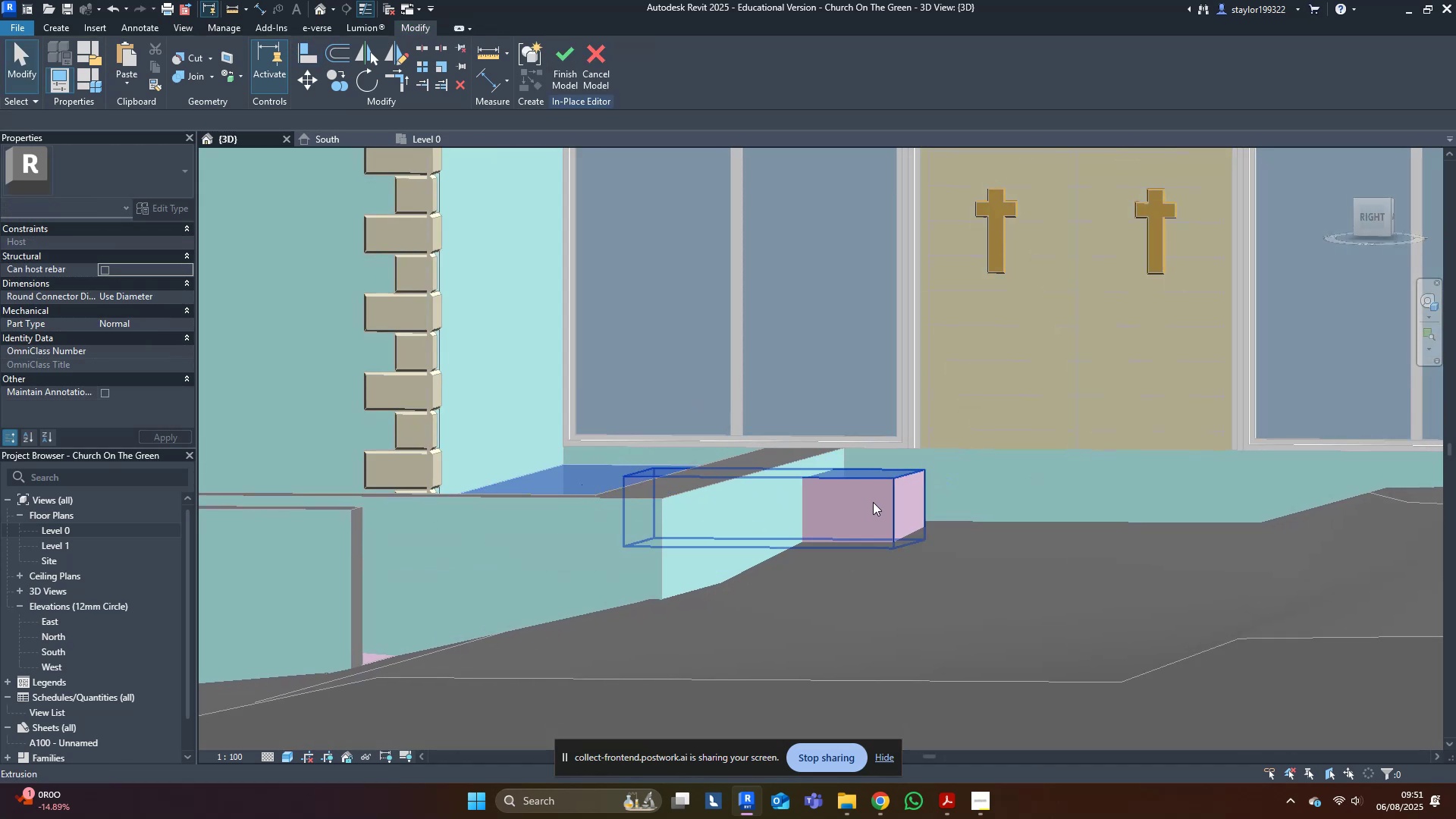 
key(Escape)
 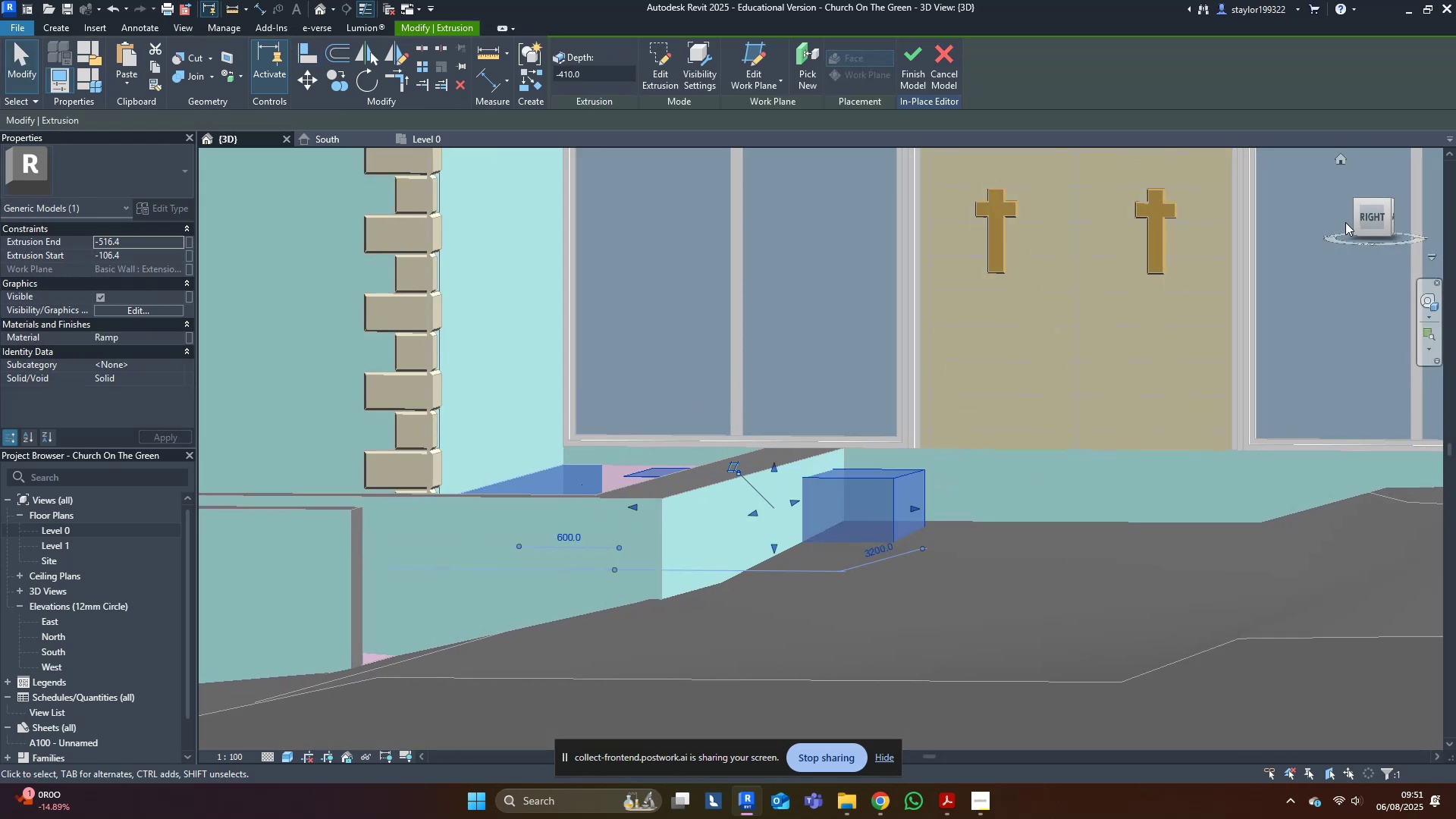 
left_click([1373, 225])
 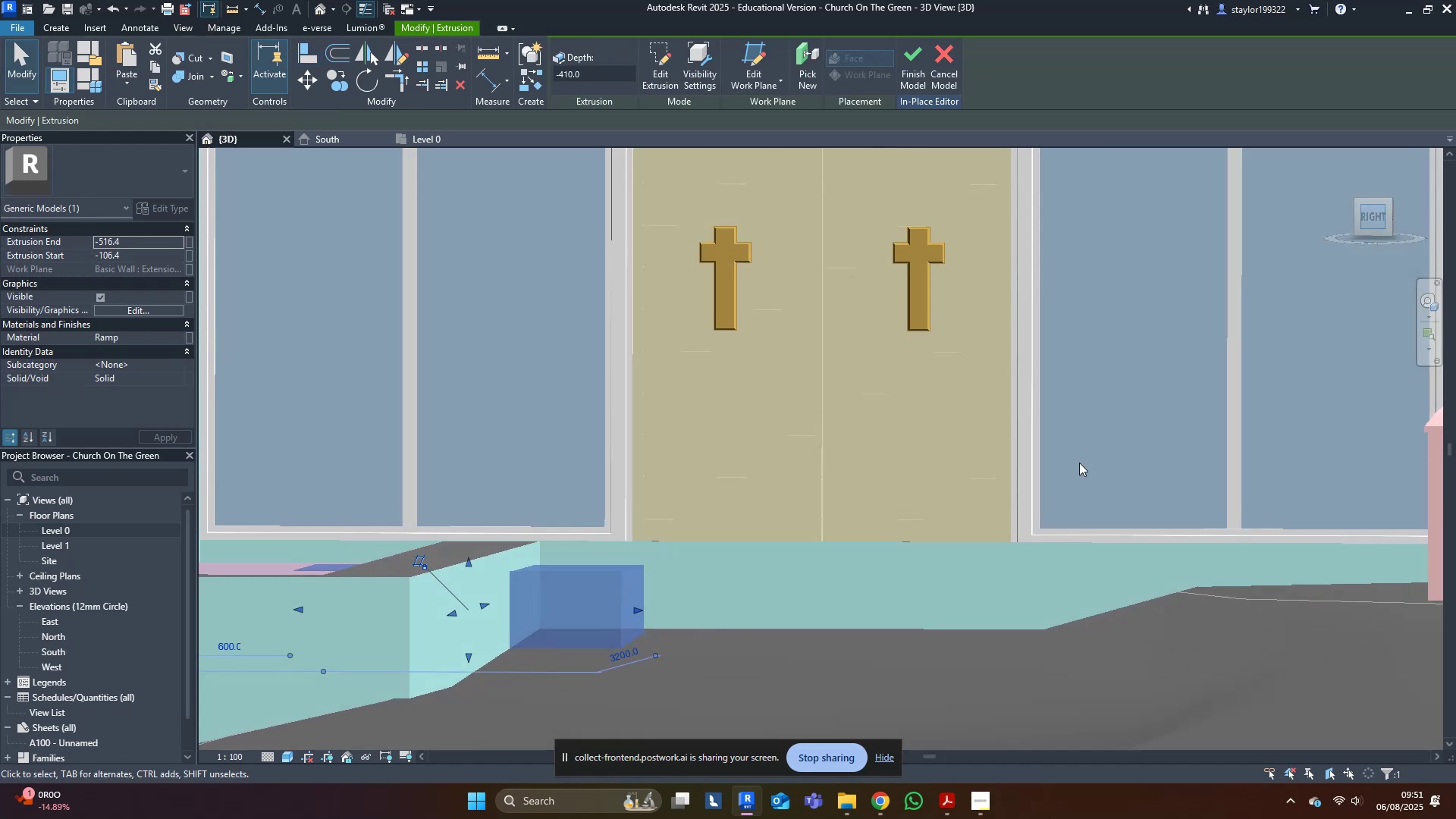 
middle_click([1079, 463])
 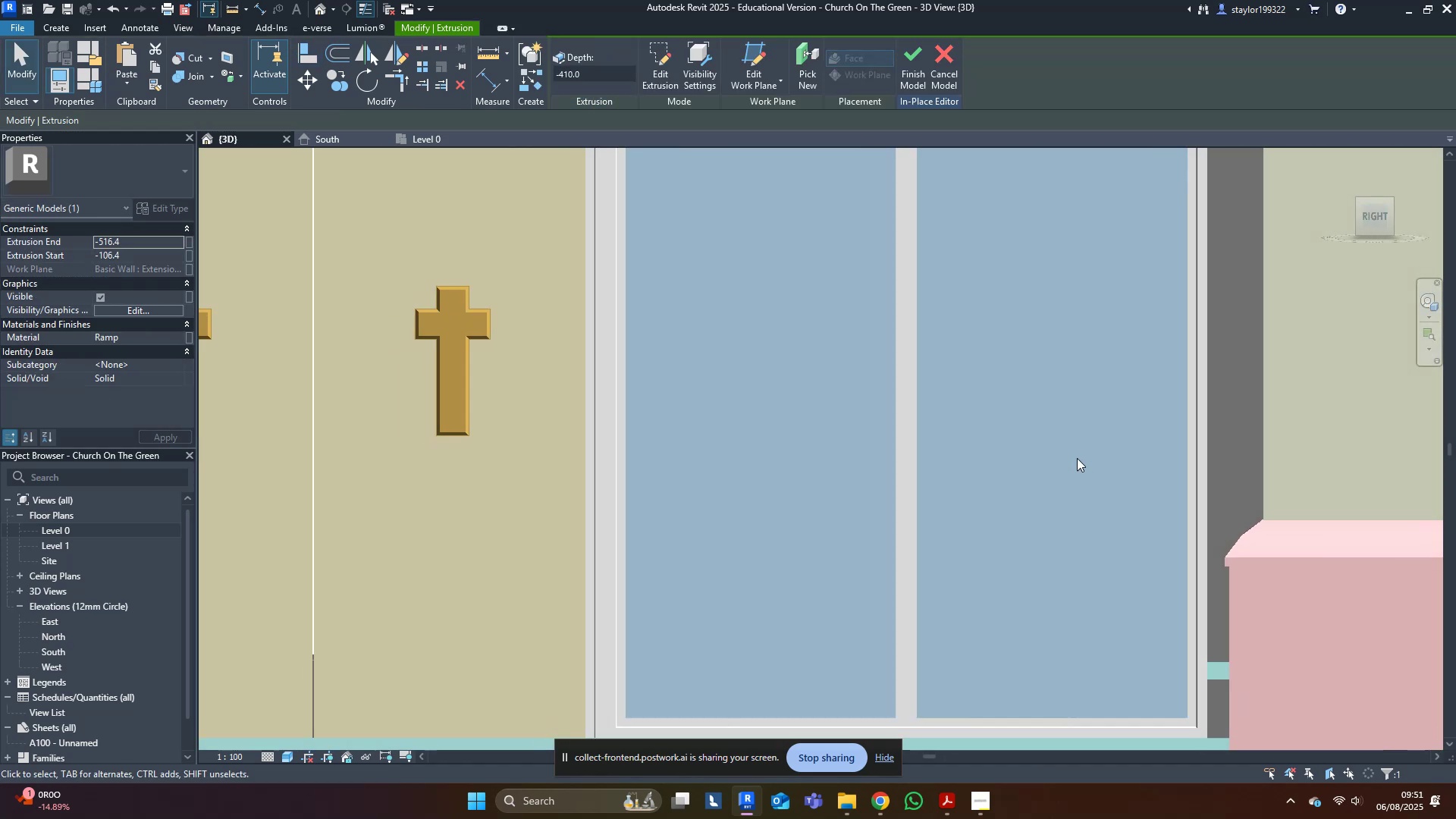 
type(mv)
 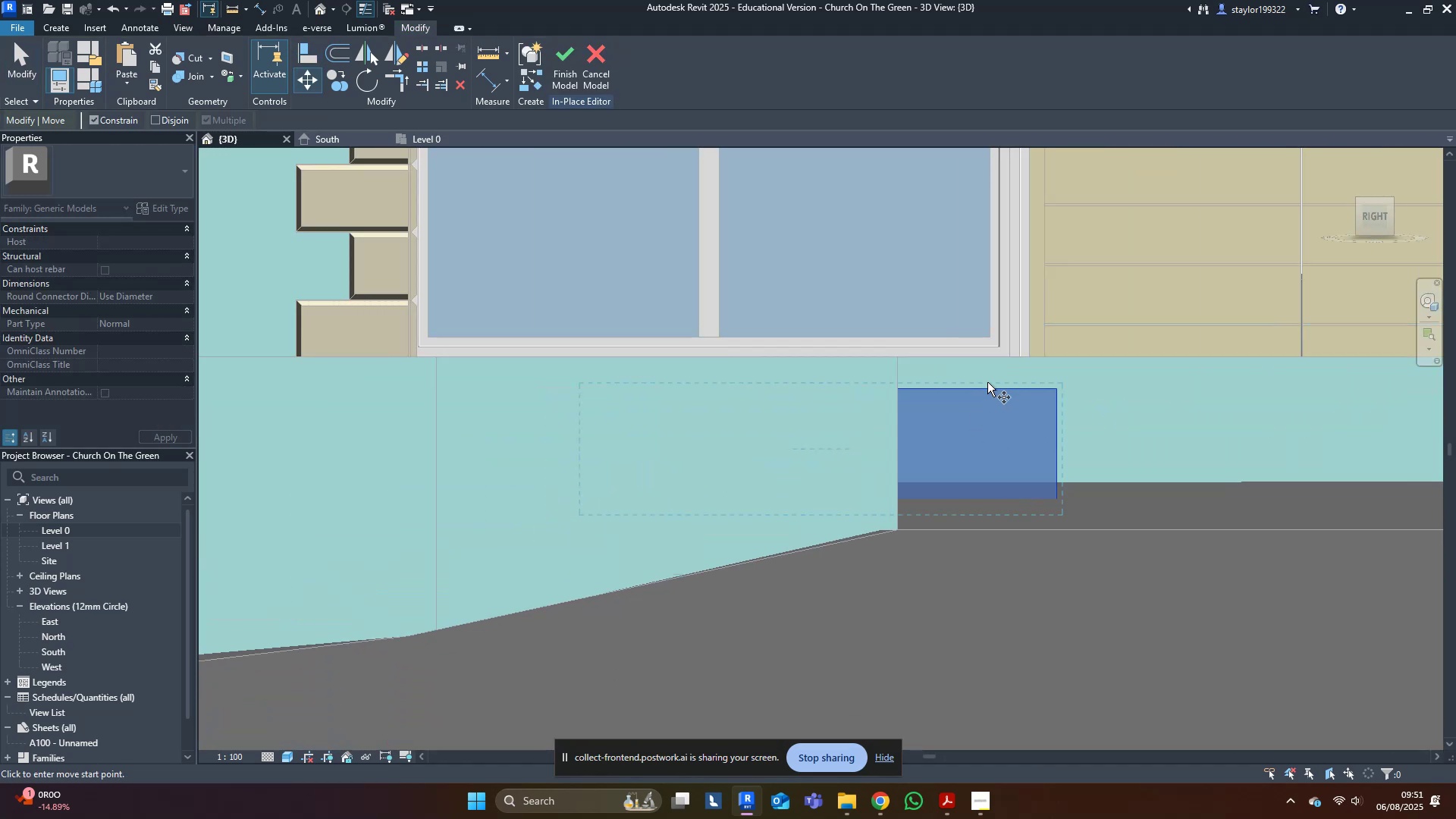 
left_click([984, 389])
 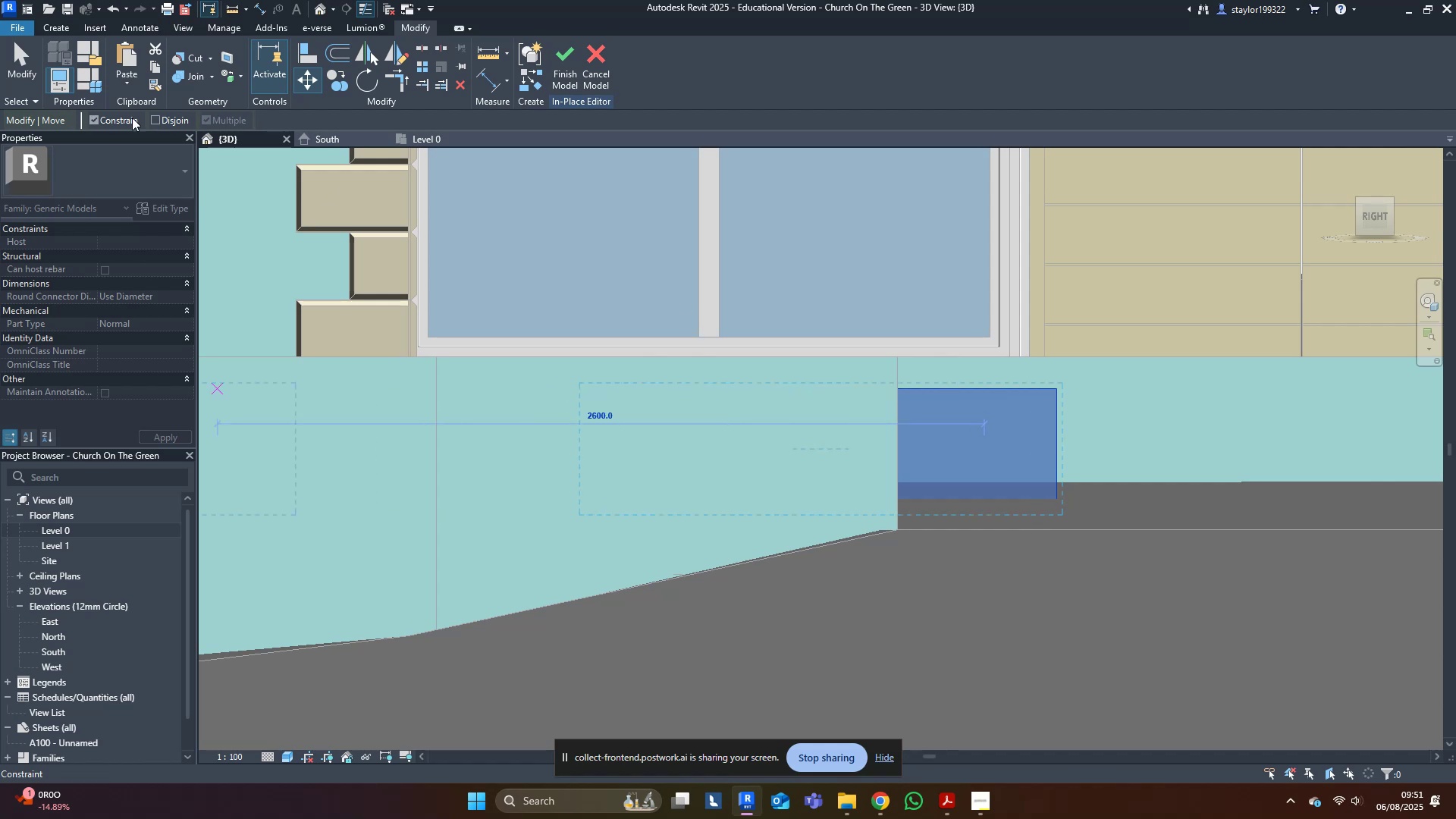 
left_click([173, 119])
 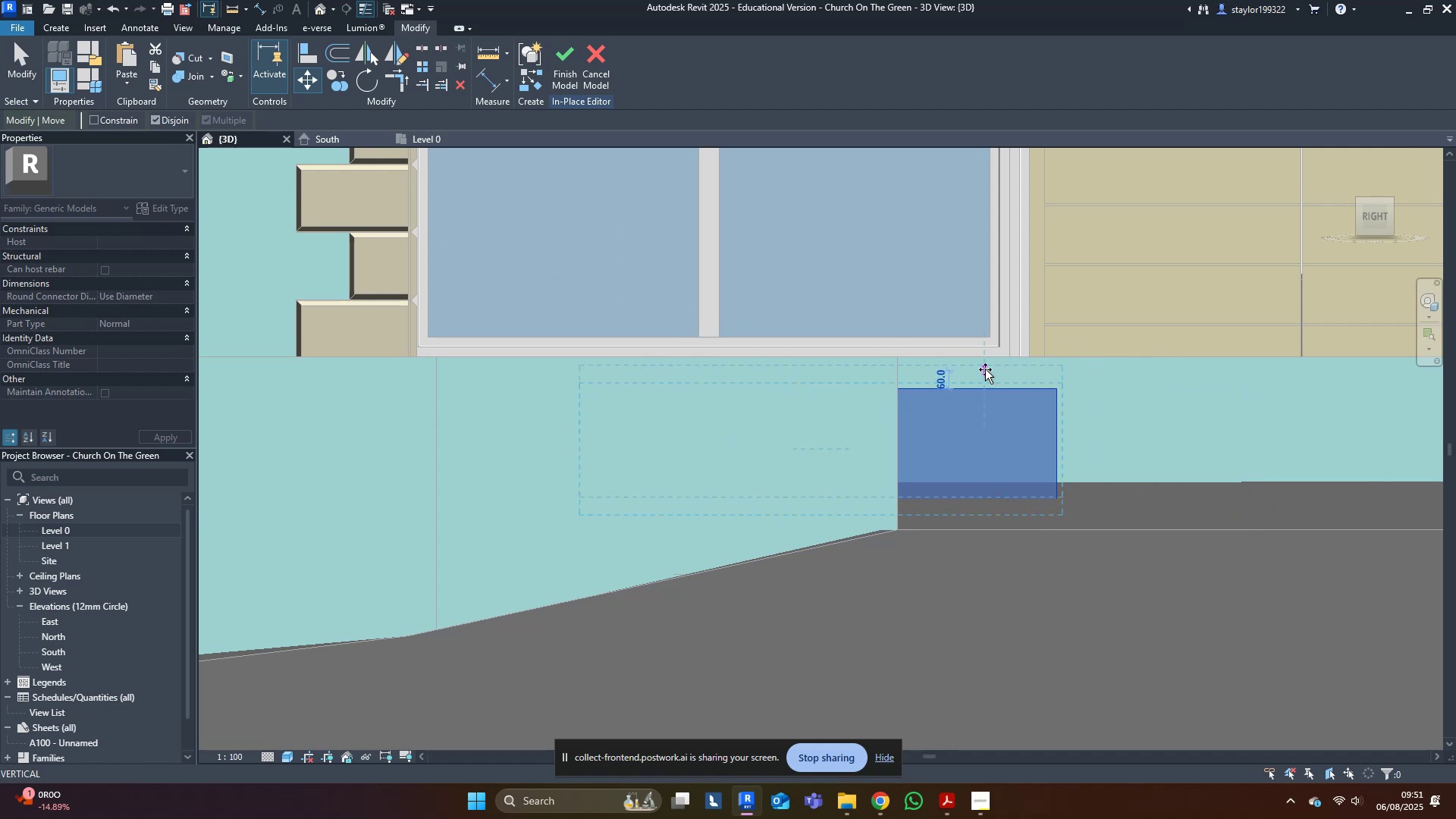 
type(270)
 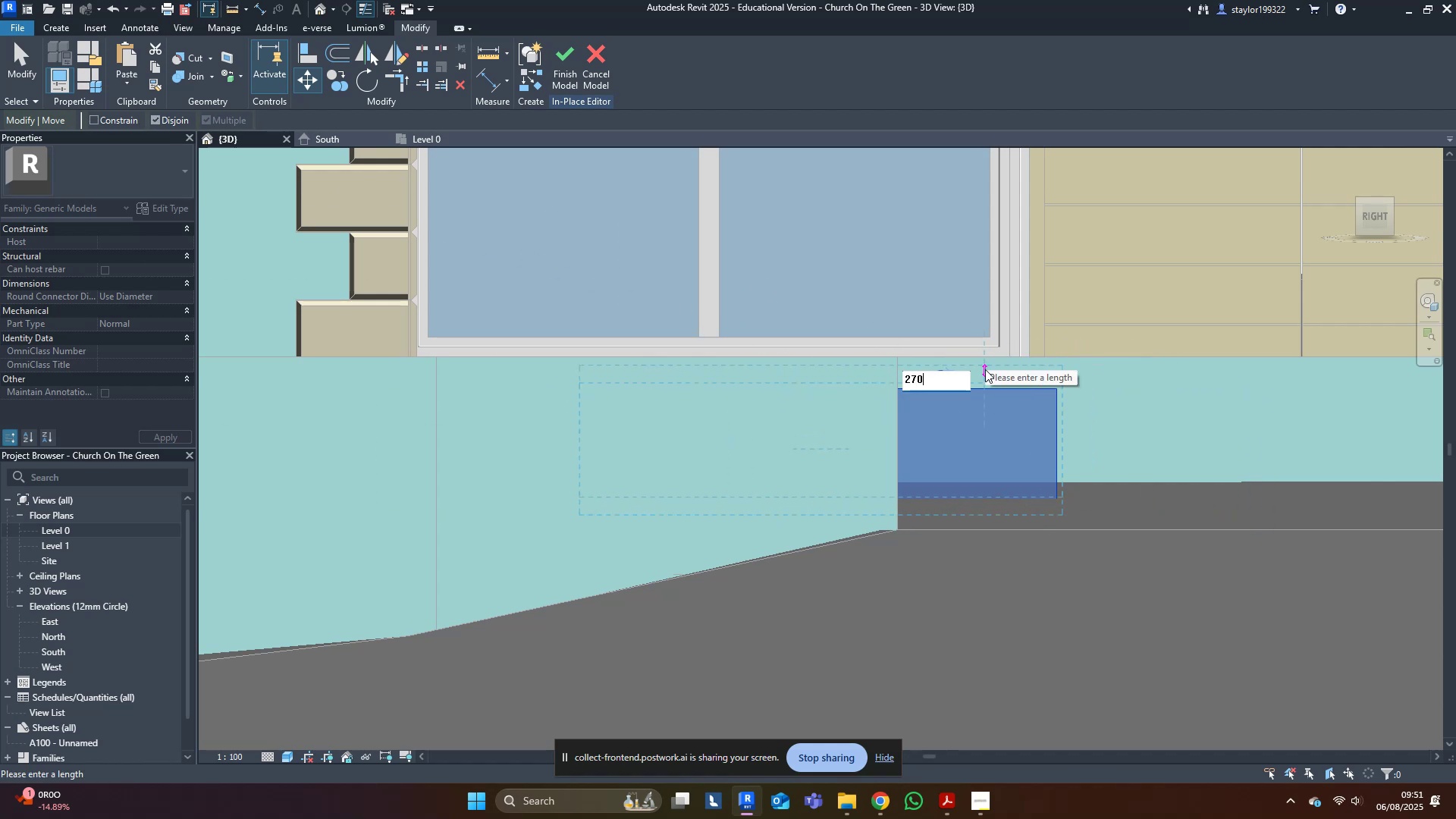 
key(Enter)
 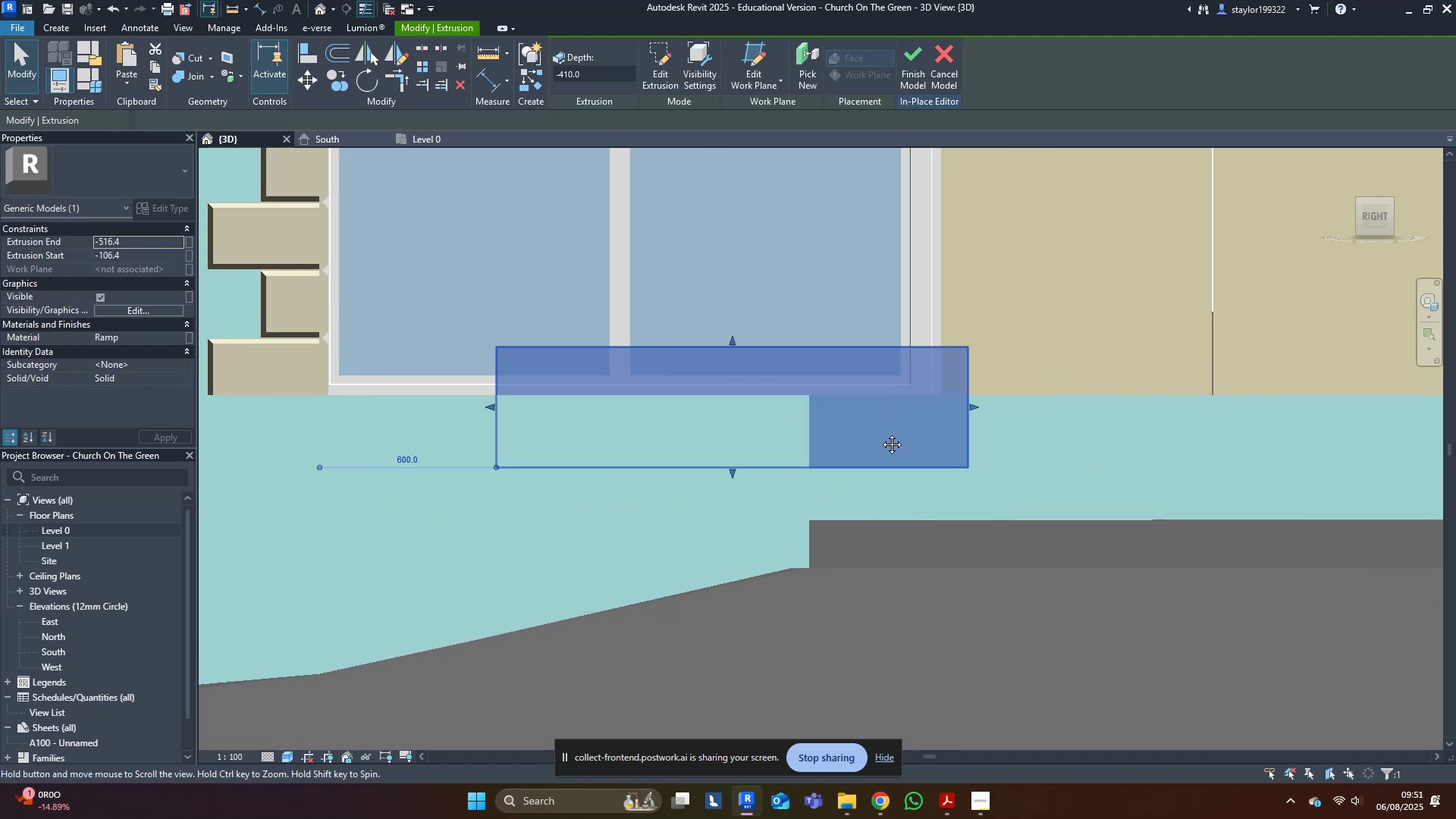 
scroll: coordinate [920, 431], scroll_direction: down, amount: 8.0
 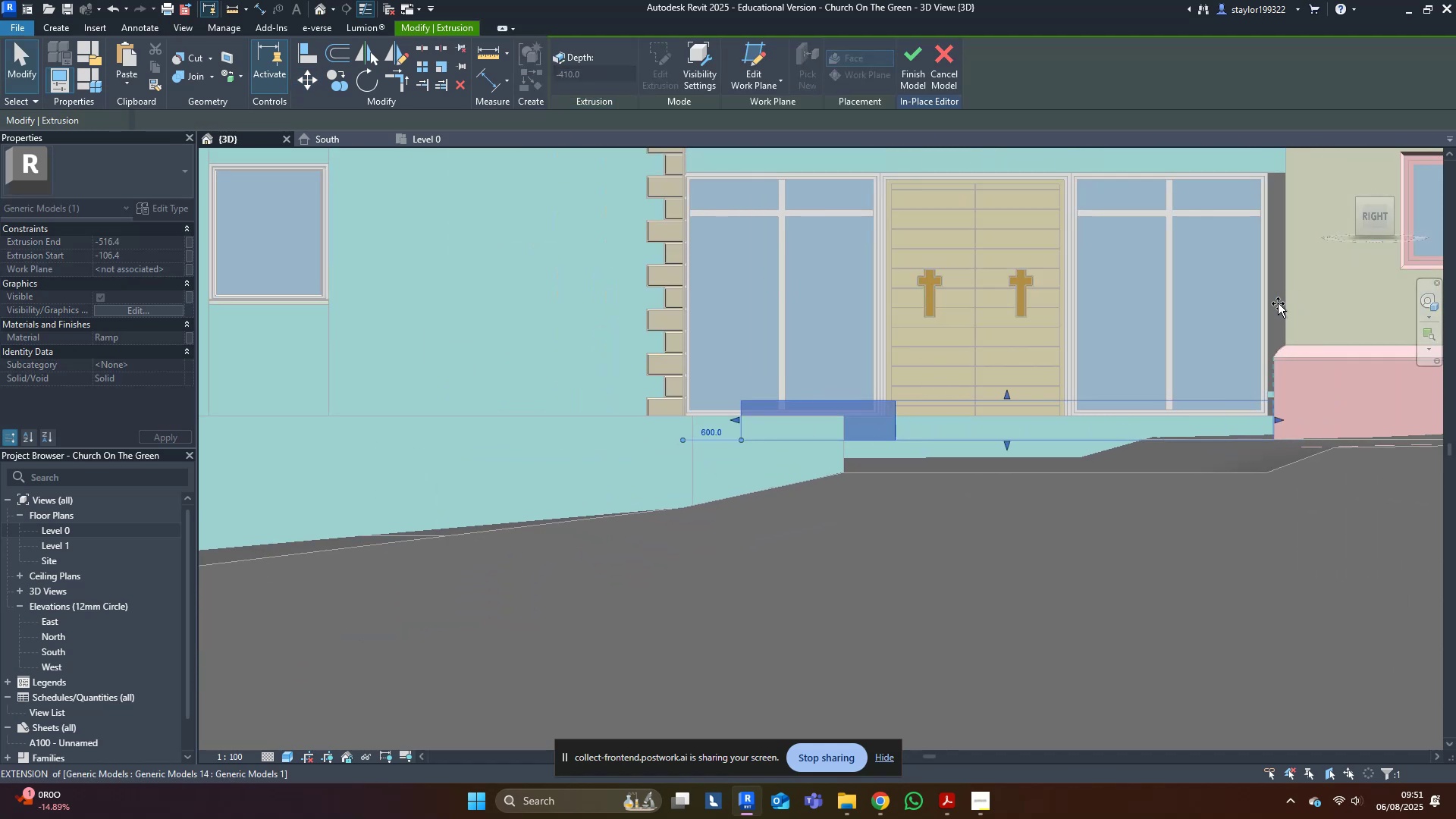 
hold_key(key=ShiftLeft, duration=0.31)
 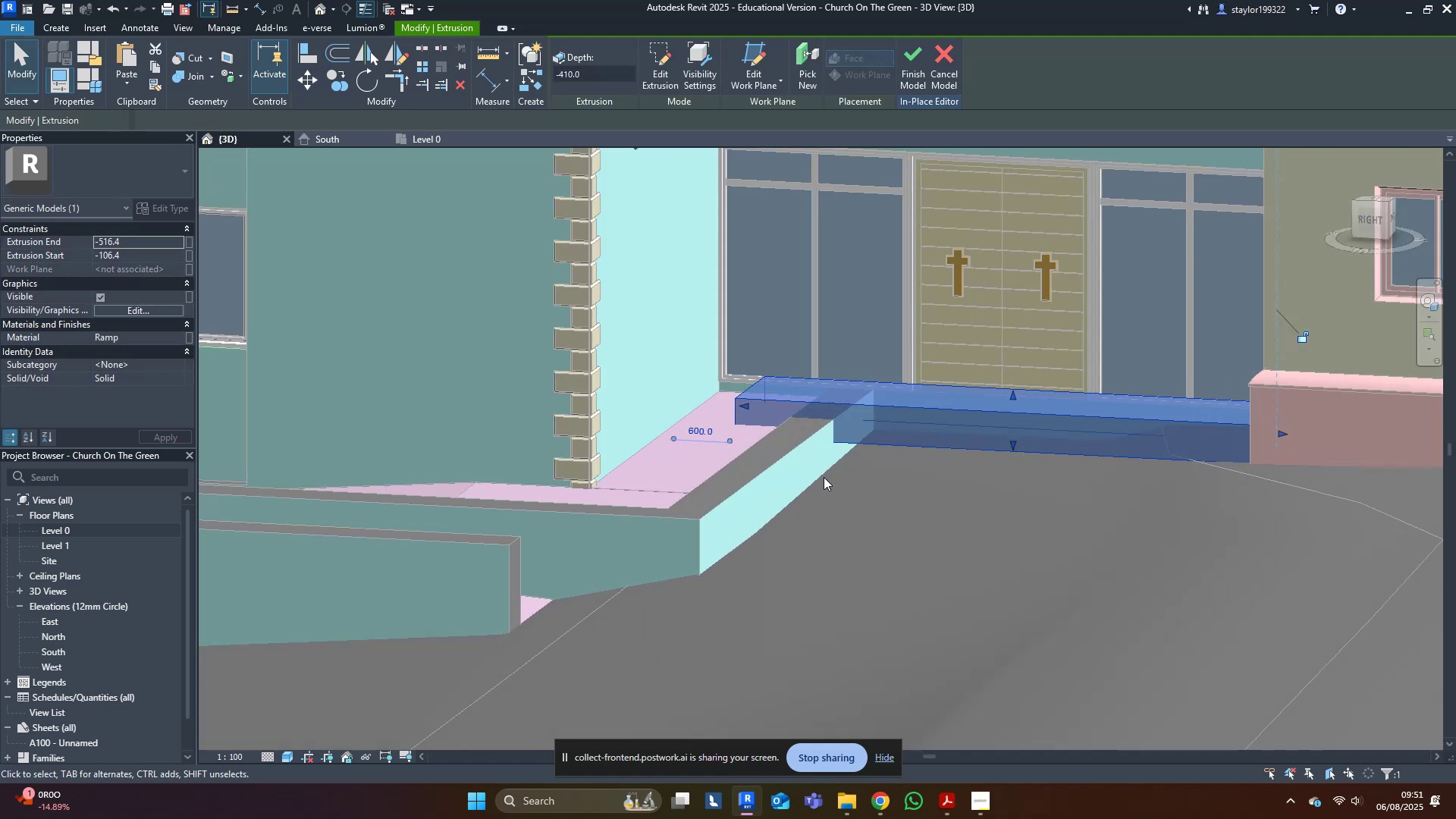 
scroll: coordinate [749, 417], scroll_direction: up, amount: 3.0
 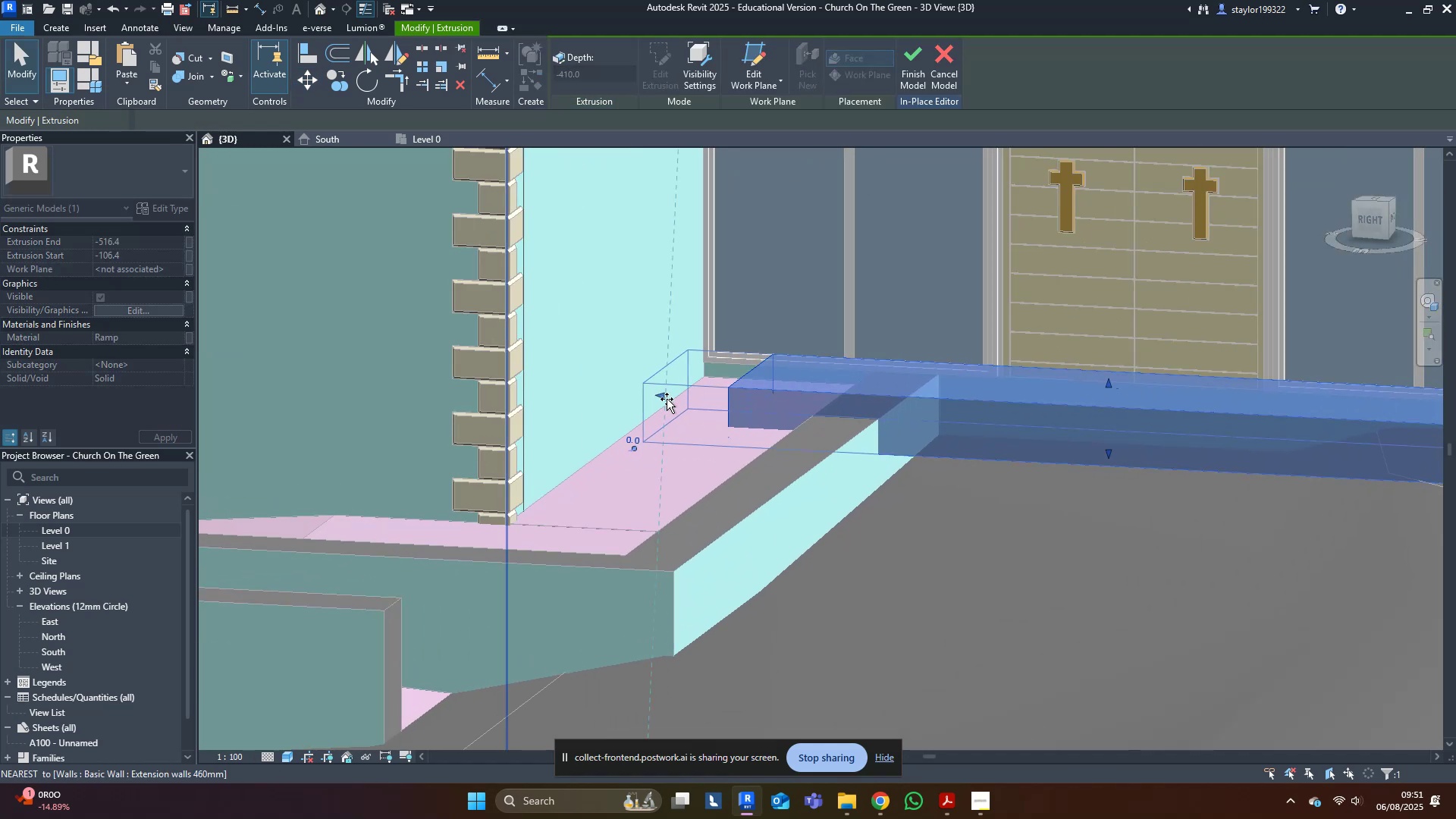 
key(Escape)
 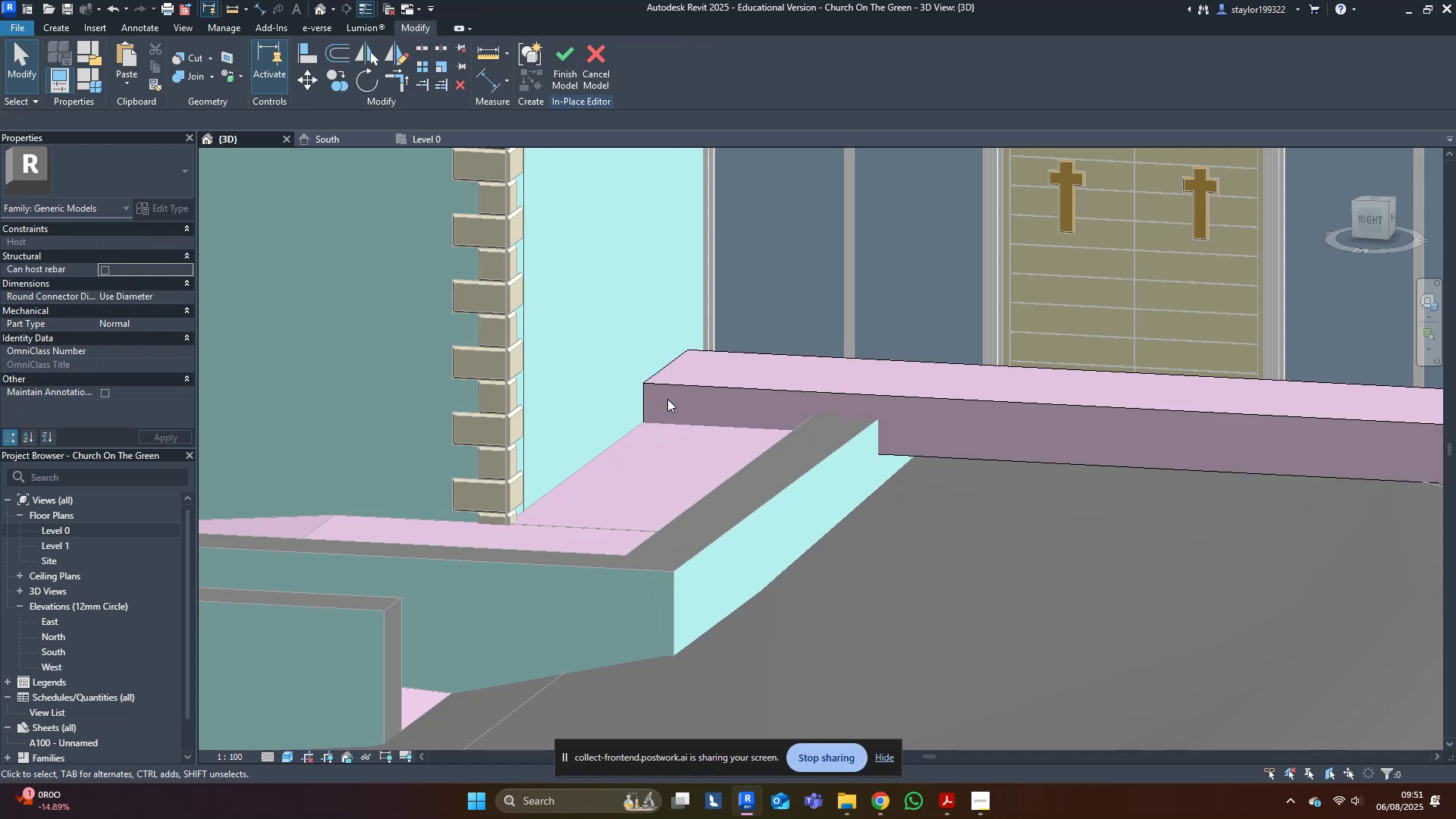 
scroll: coordinate [775, 472], scroll_direction: down, amount: 5.0
 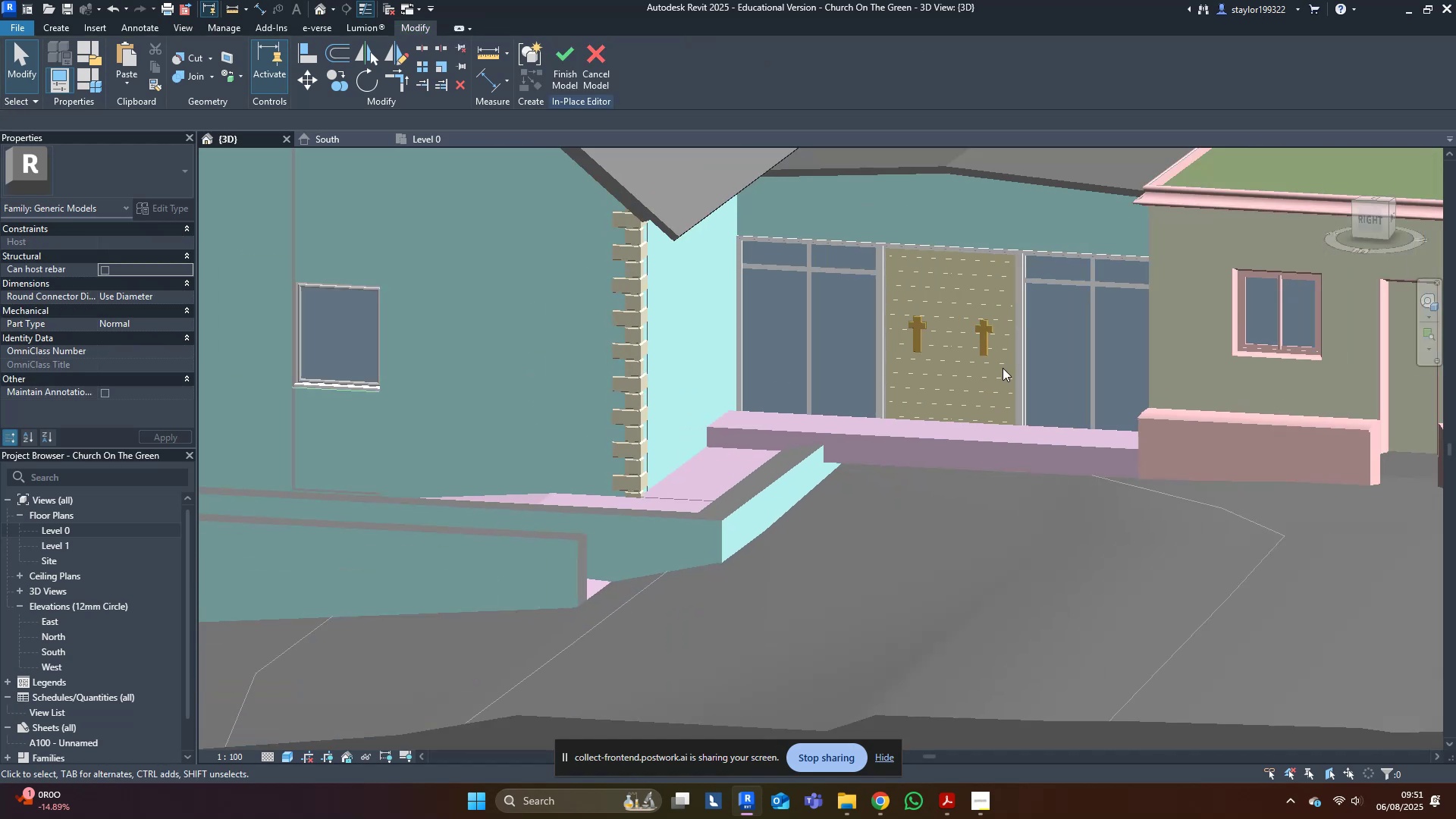 
key(Shift+ShiftLeft)
 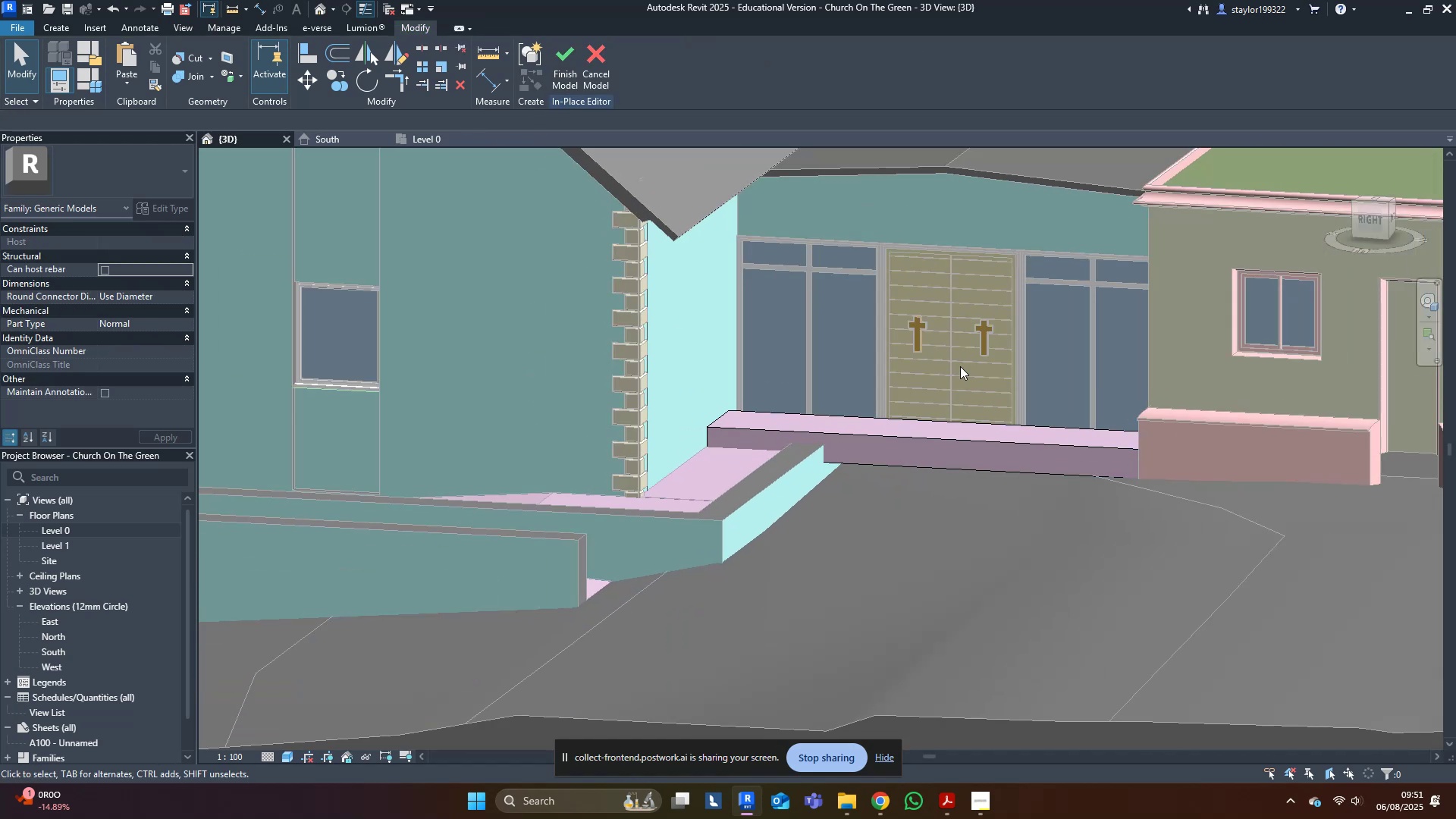 
left_click([566, 67])
 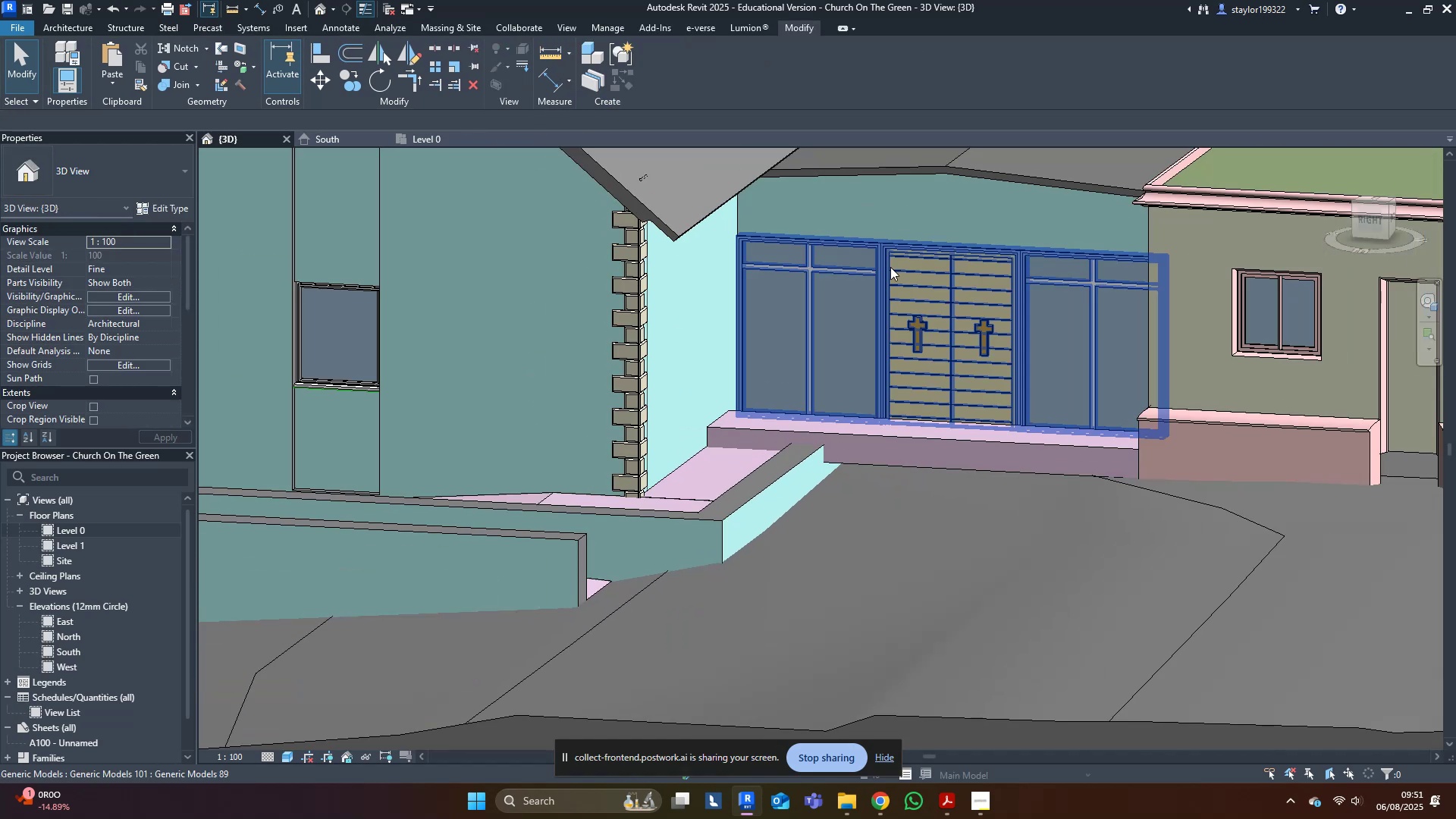 
left_click([905, 269])
 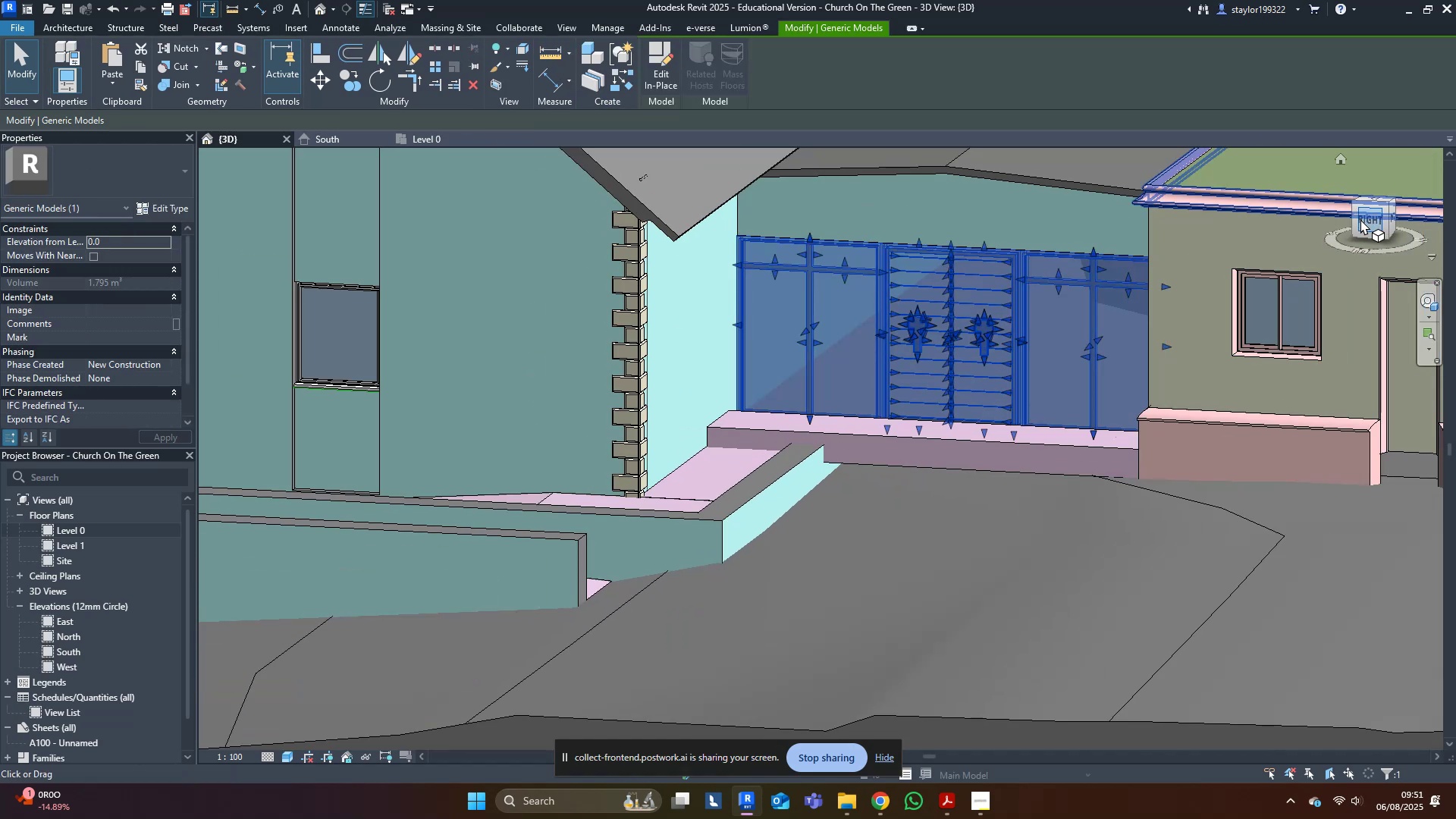 
left_click([1370, 221])
 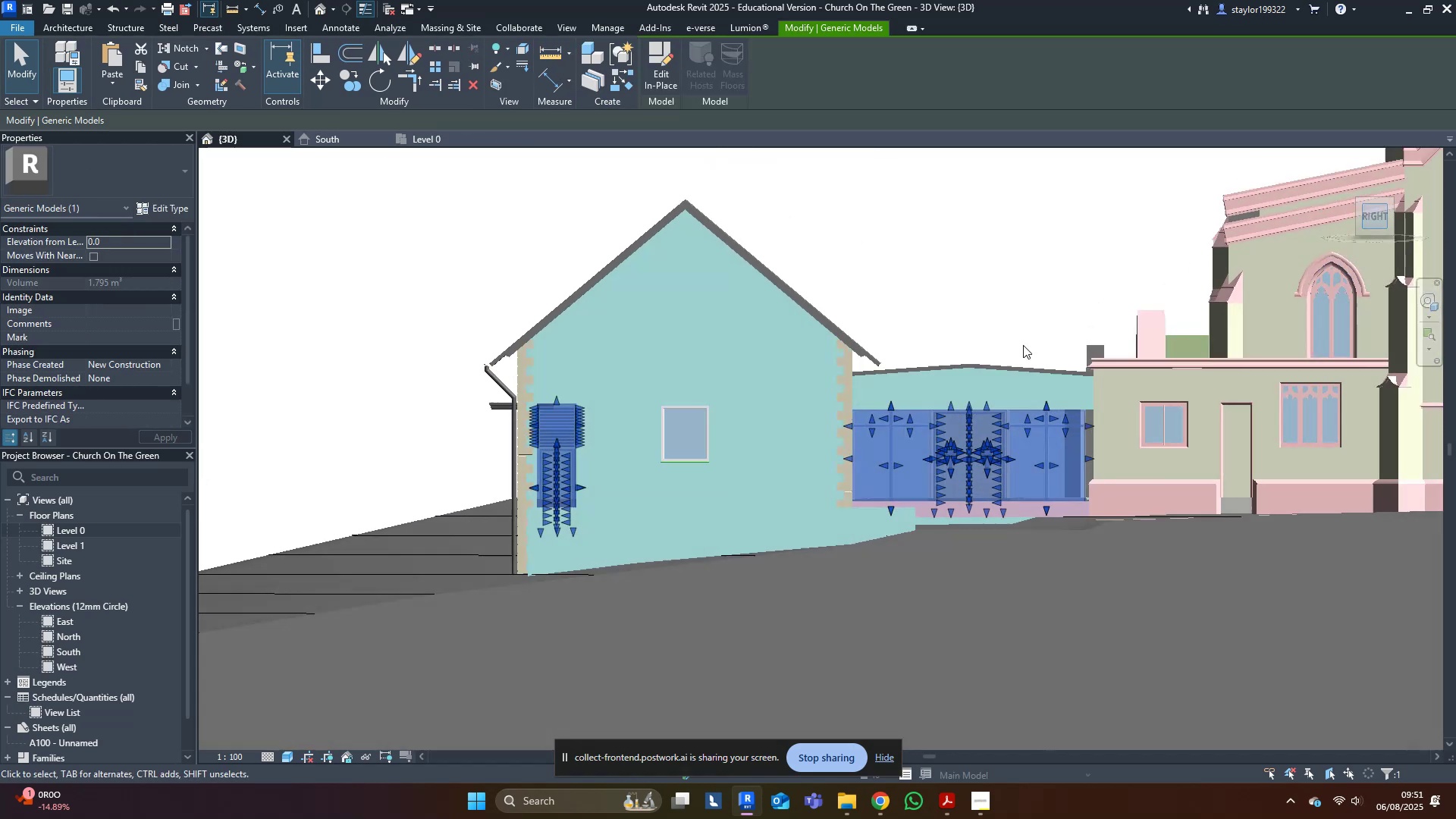 
scroll: coordinate [1197, 487], scroll_direction: up, amount: 8.0
 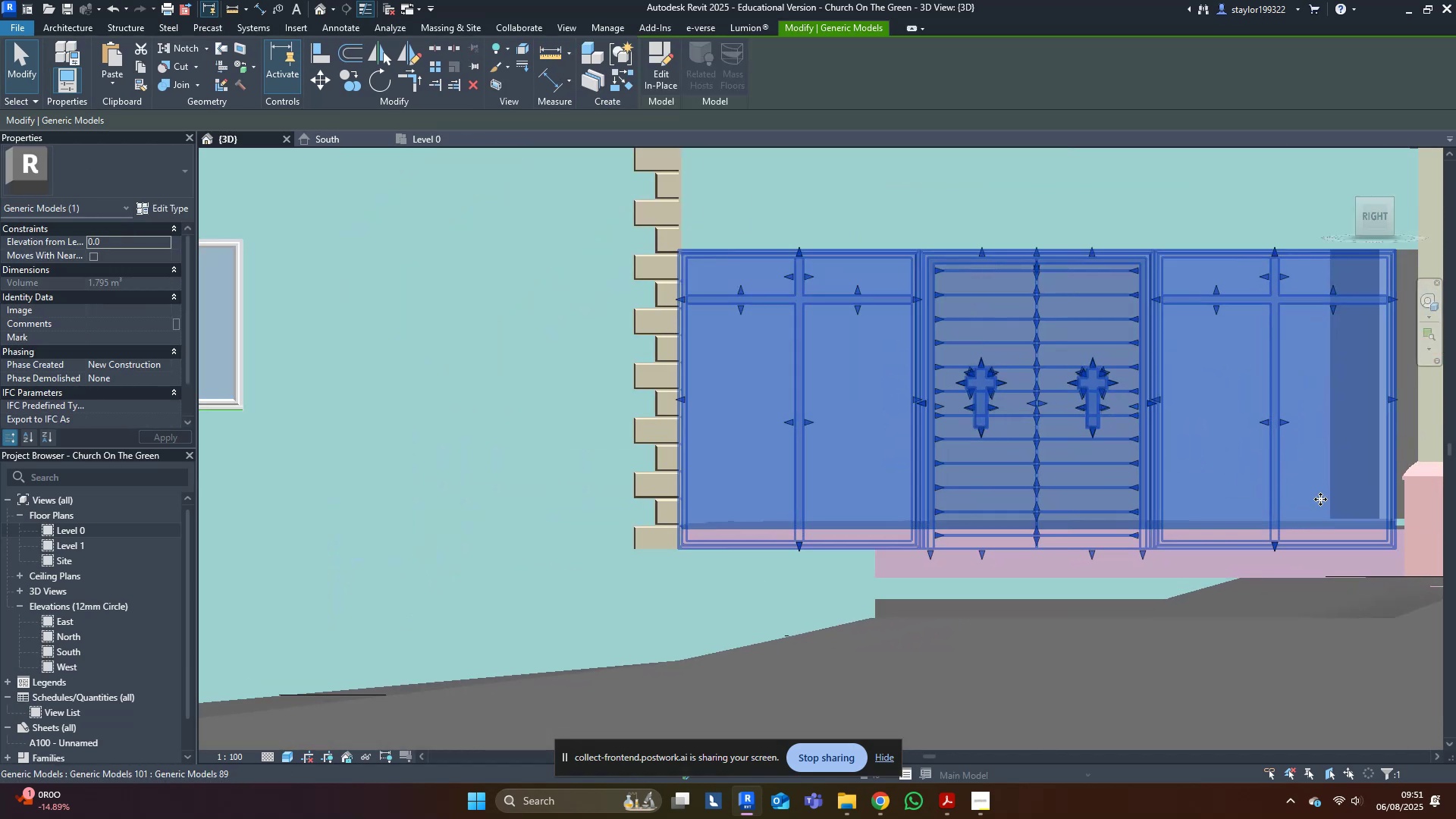 
key(Shift+ArrowUp)
 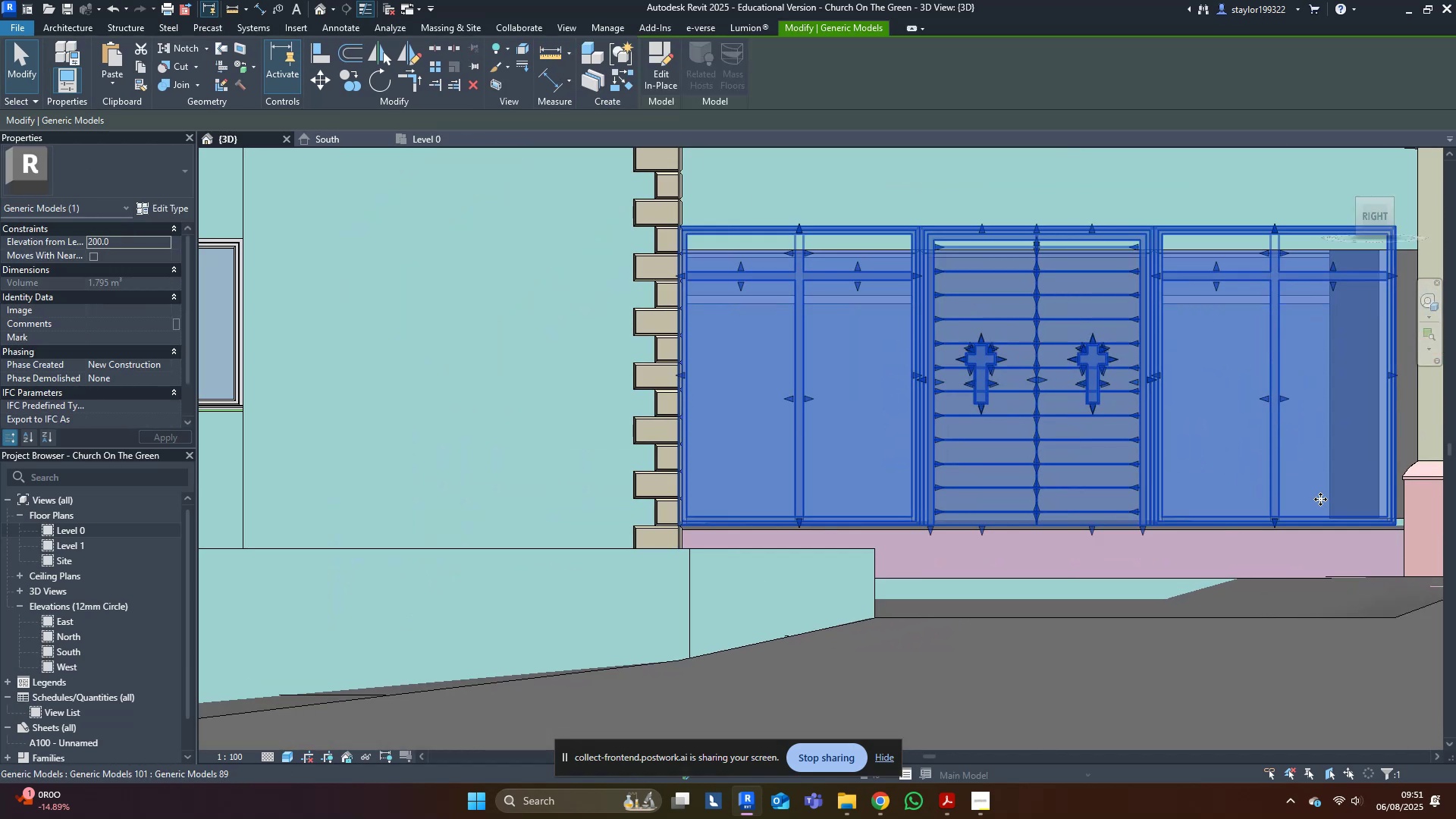 
type(mv)
 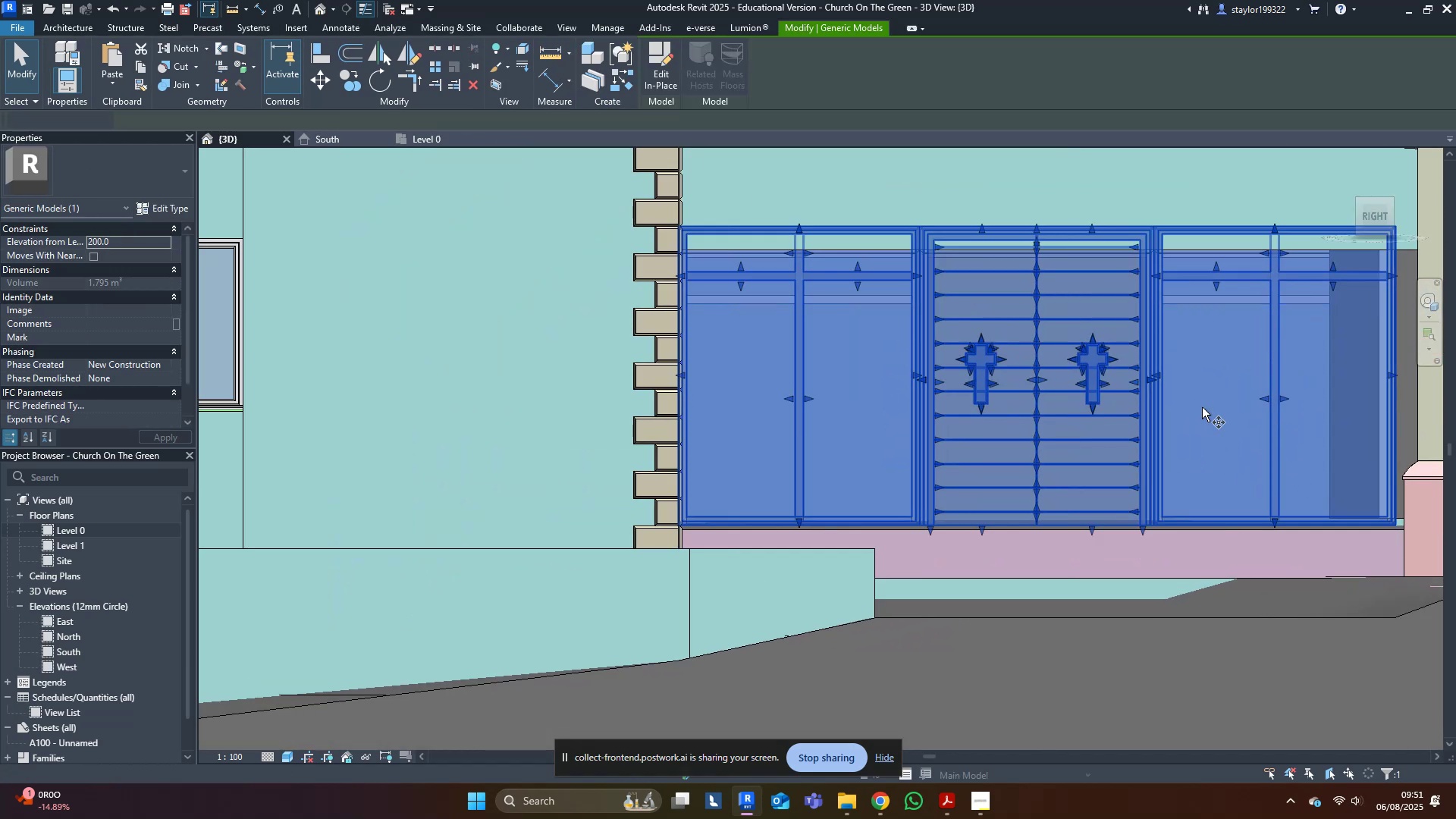 
scroll: coordinate [1170, 534], scroll_direction: up, amount: 7.0
 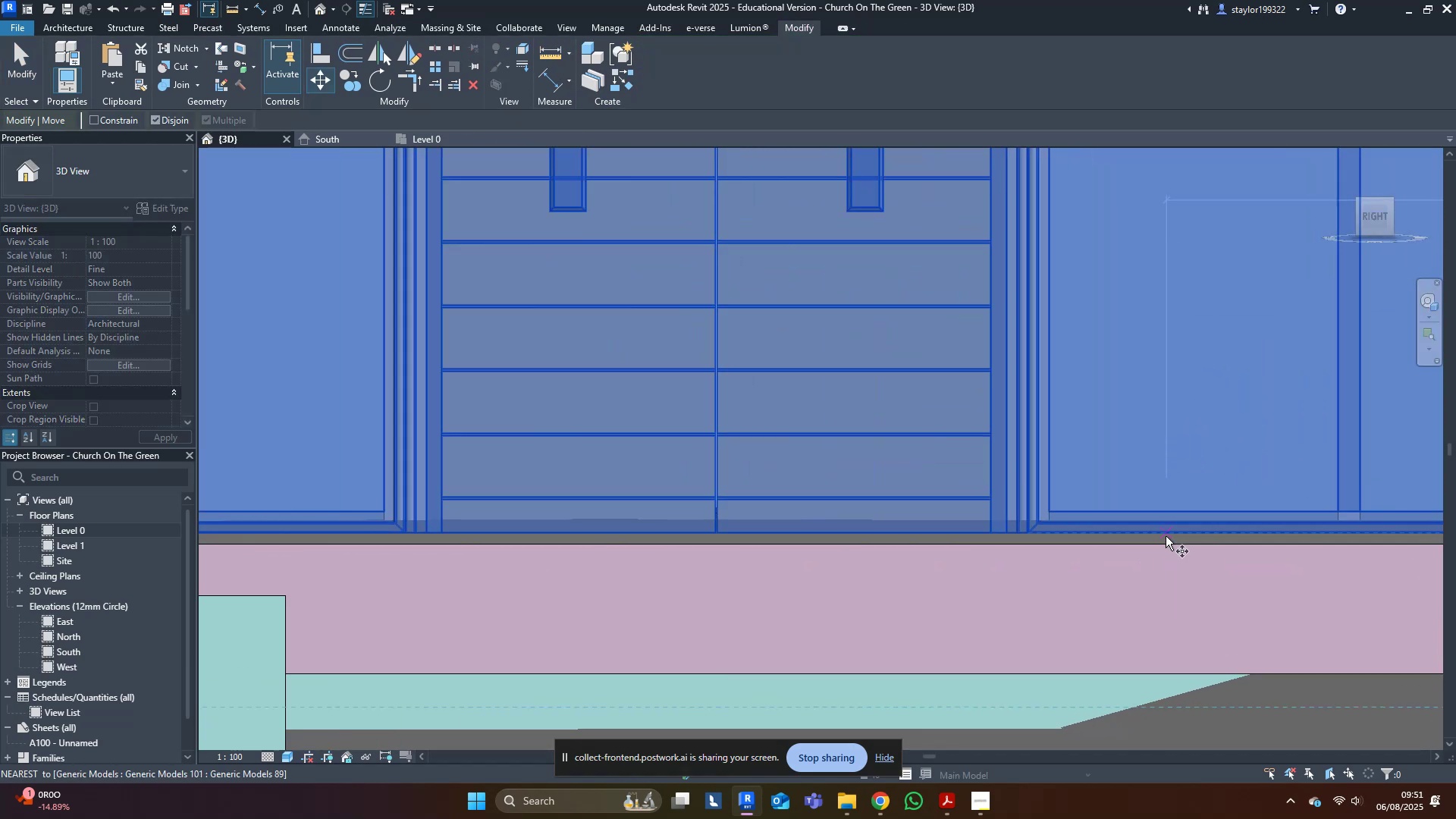 
left_click([1166, 533])
 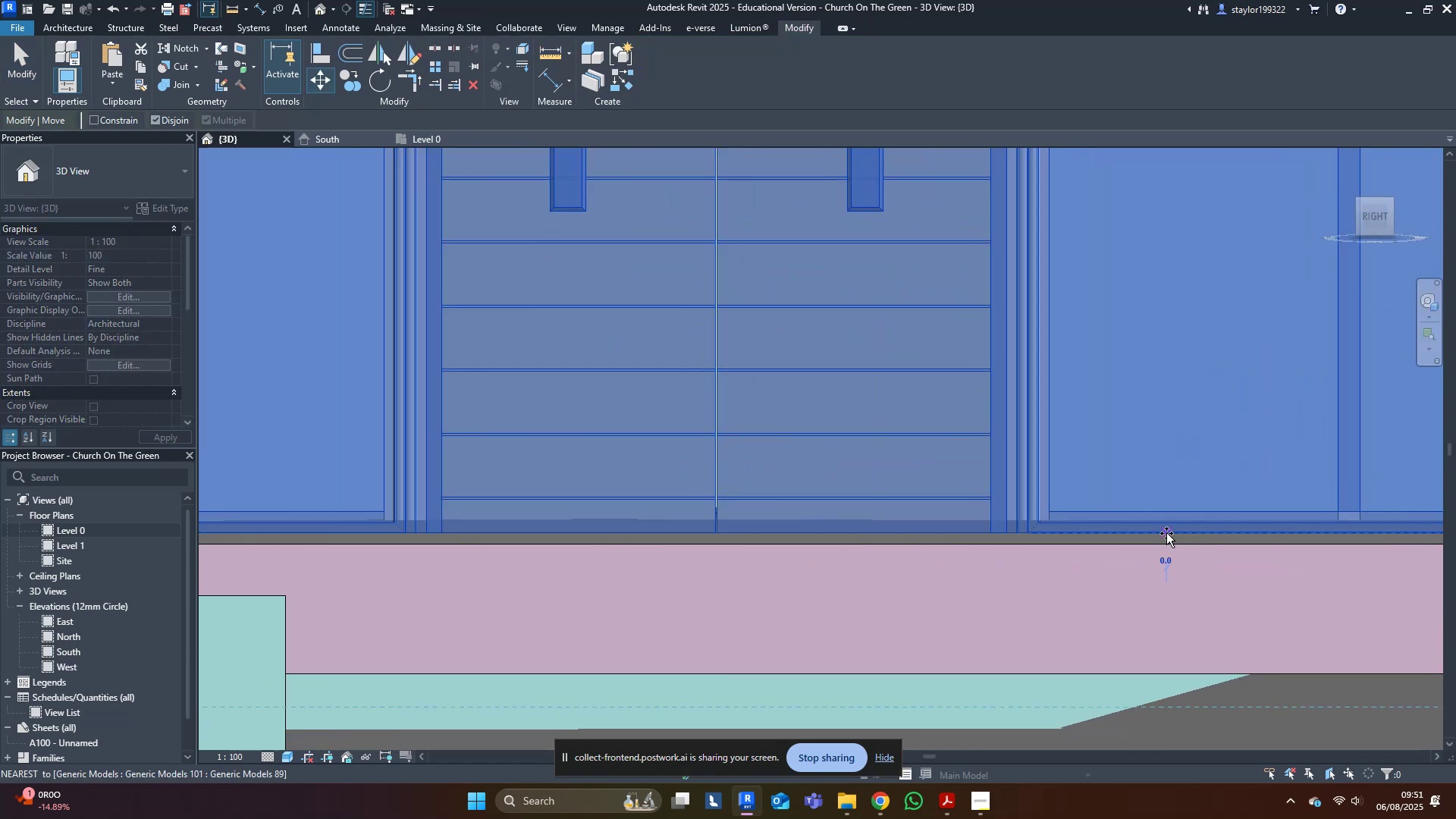 
hold_key(key=ShiftLeft, duration=0.6)
left_click([1166, 544])
 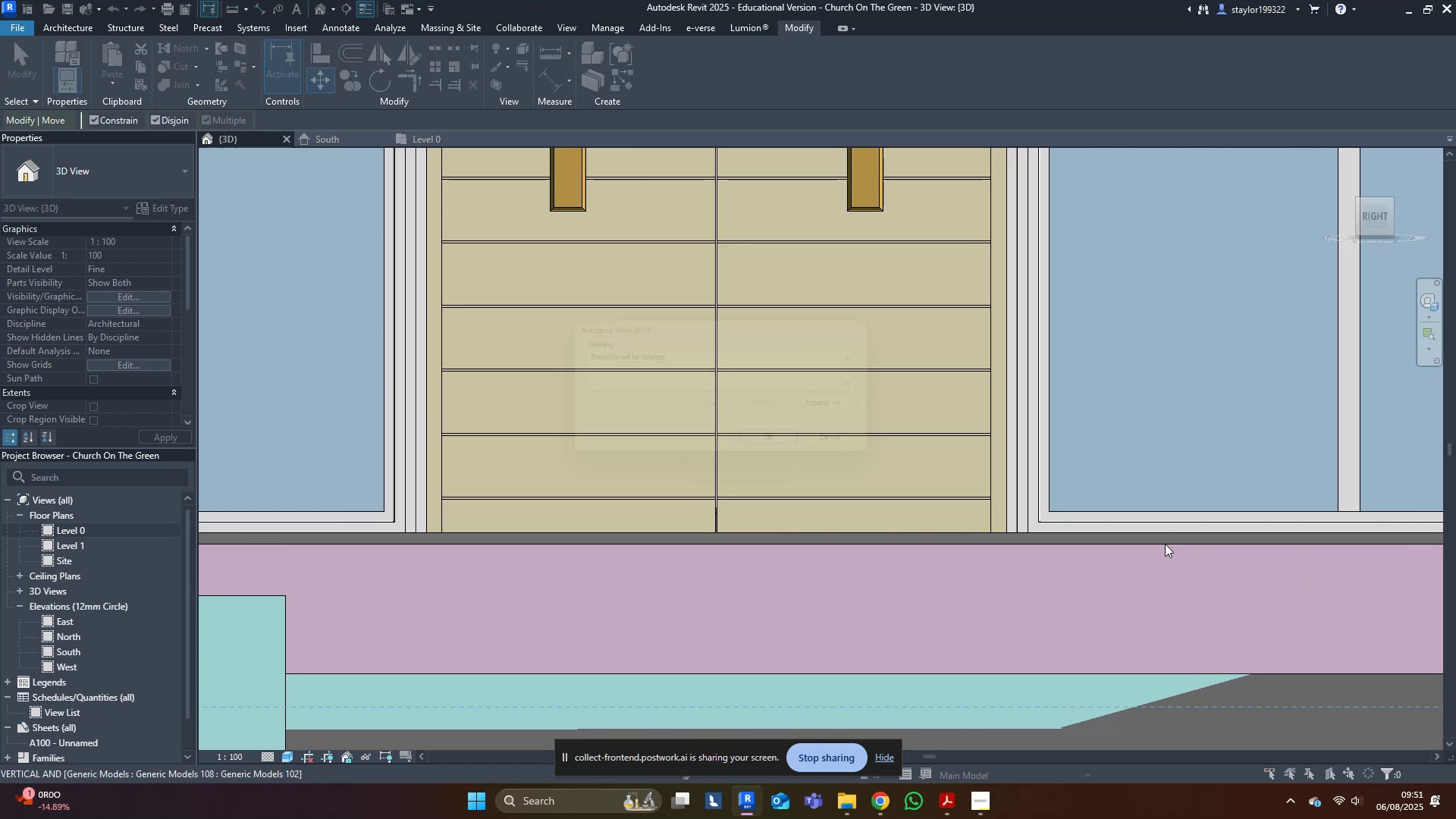 
scroll: coordinate [1165, 544], scroll_direction: down, amount: 5.0
 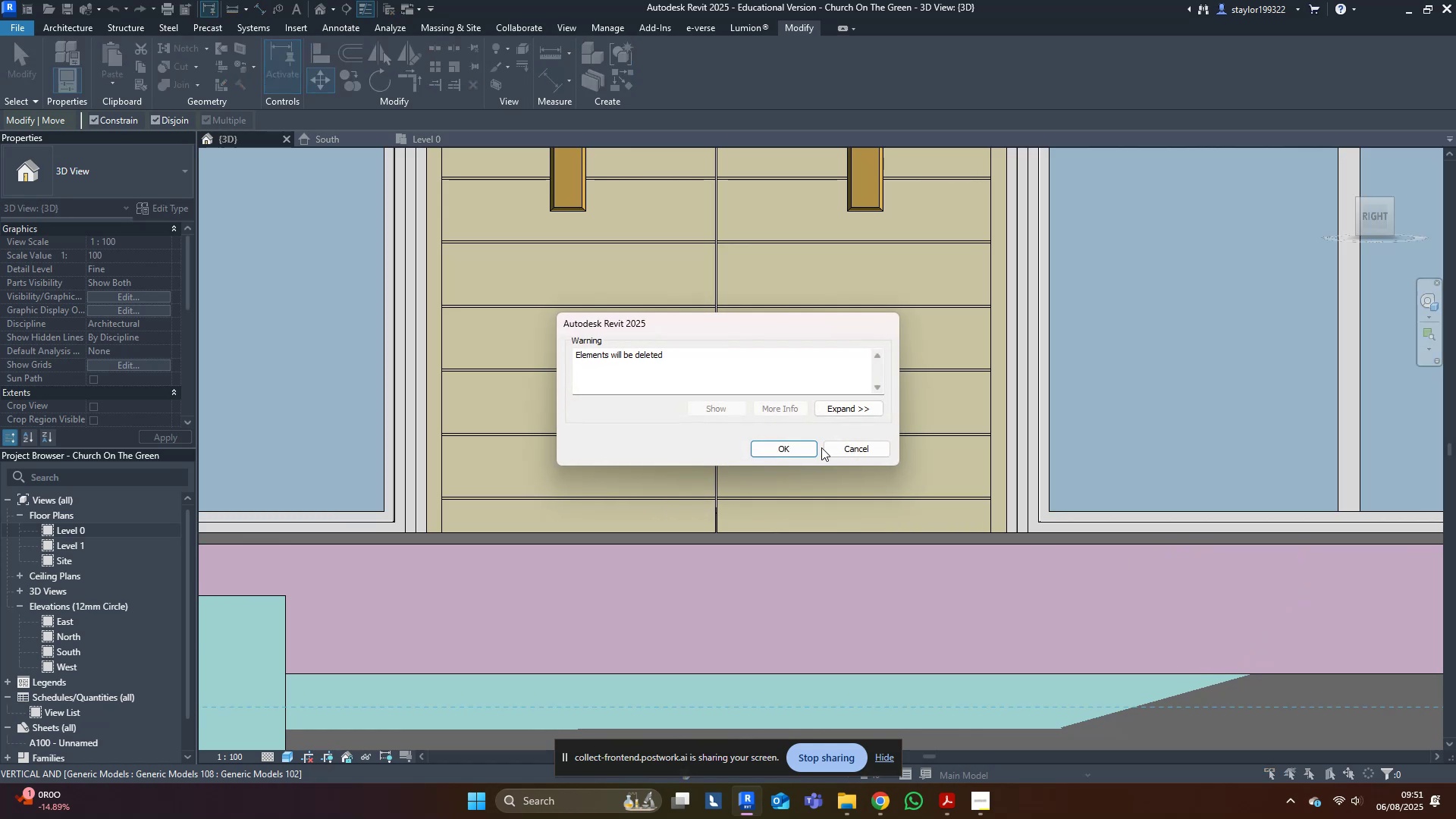 
left_click([775, 445])
 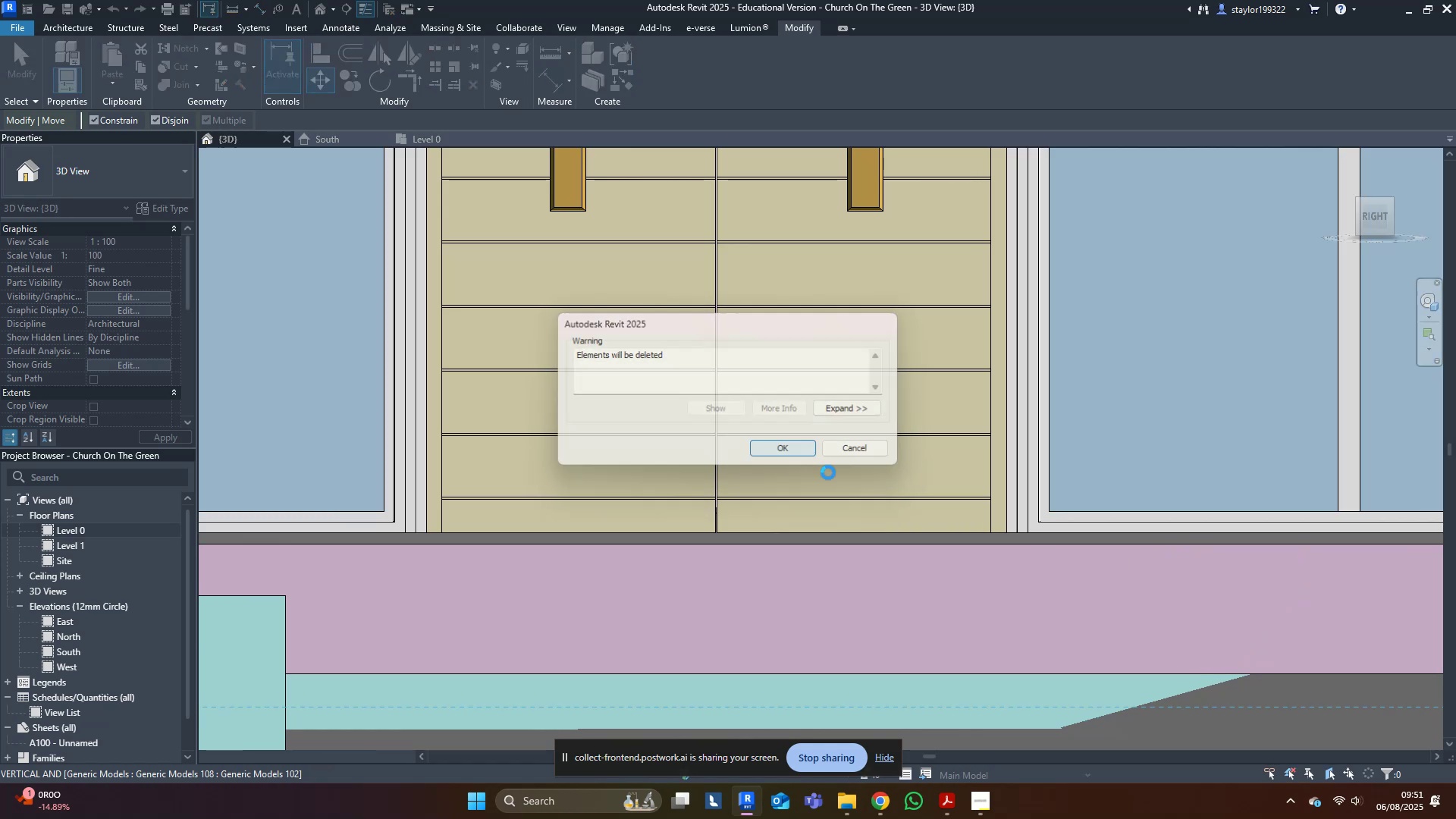 
middle_click([934, 506])
 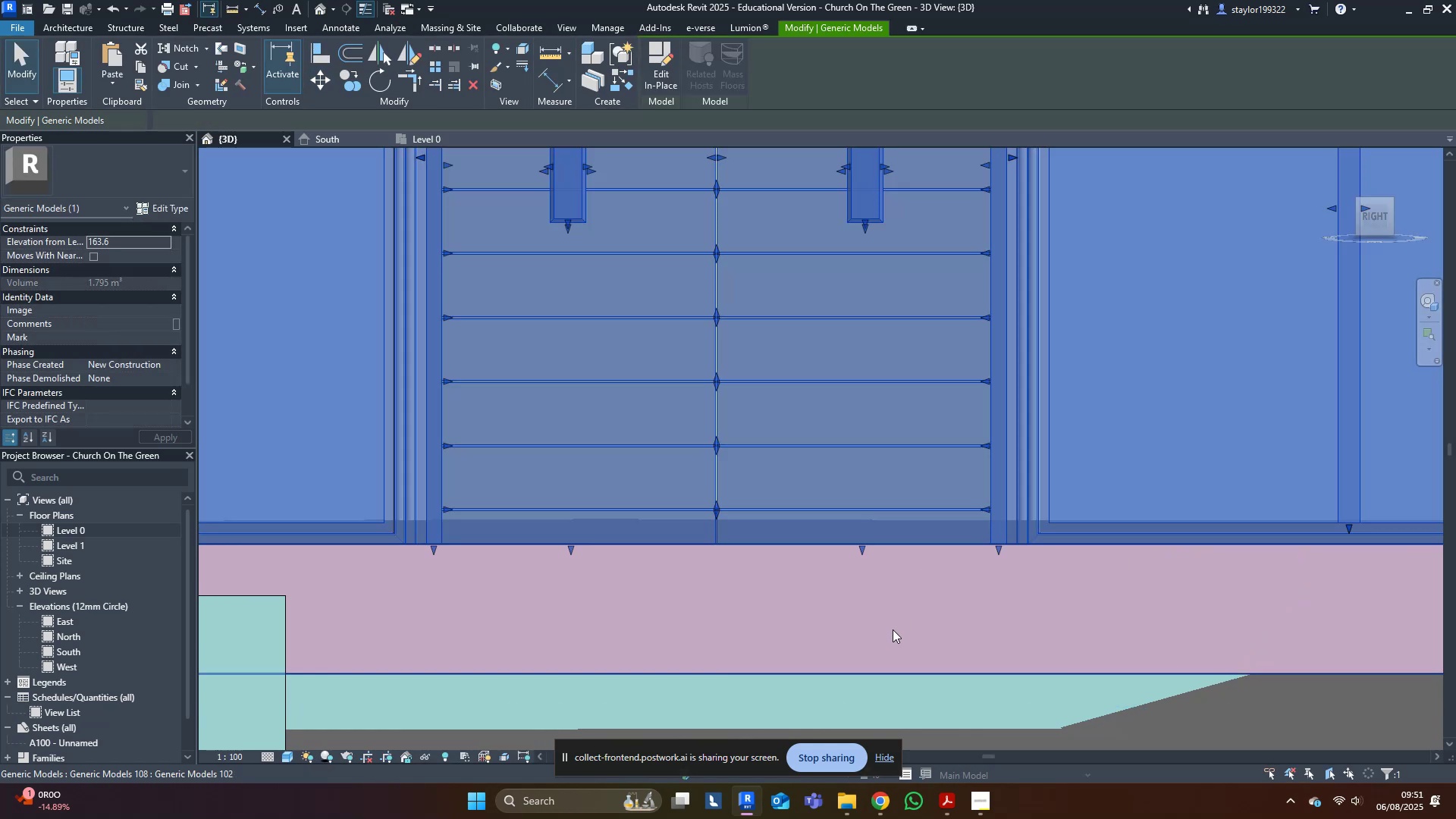 
key(Escape)
 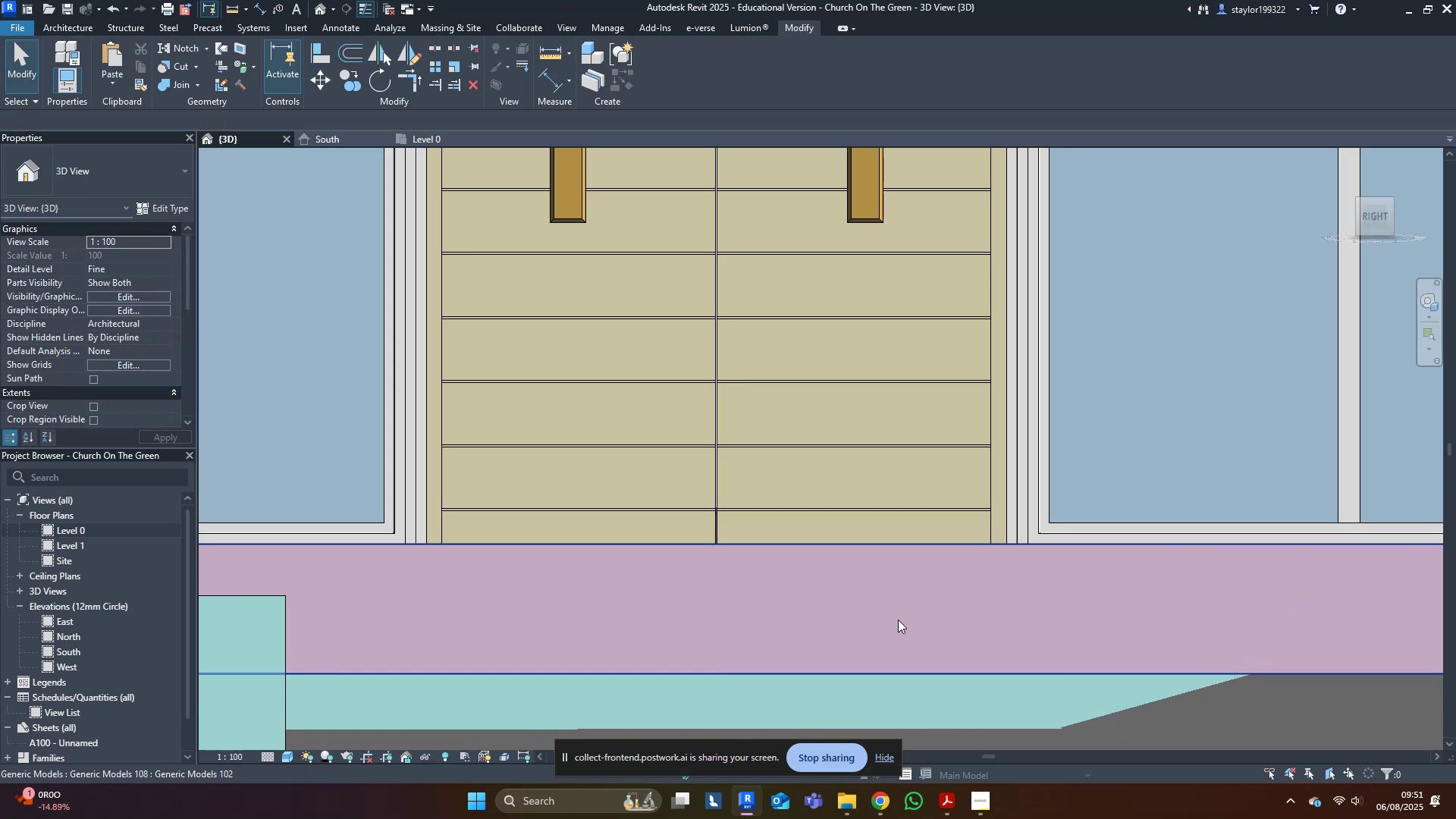 
left_click([898, 617])
 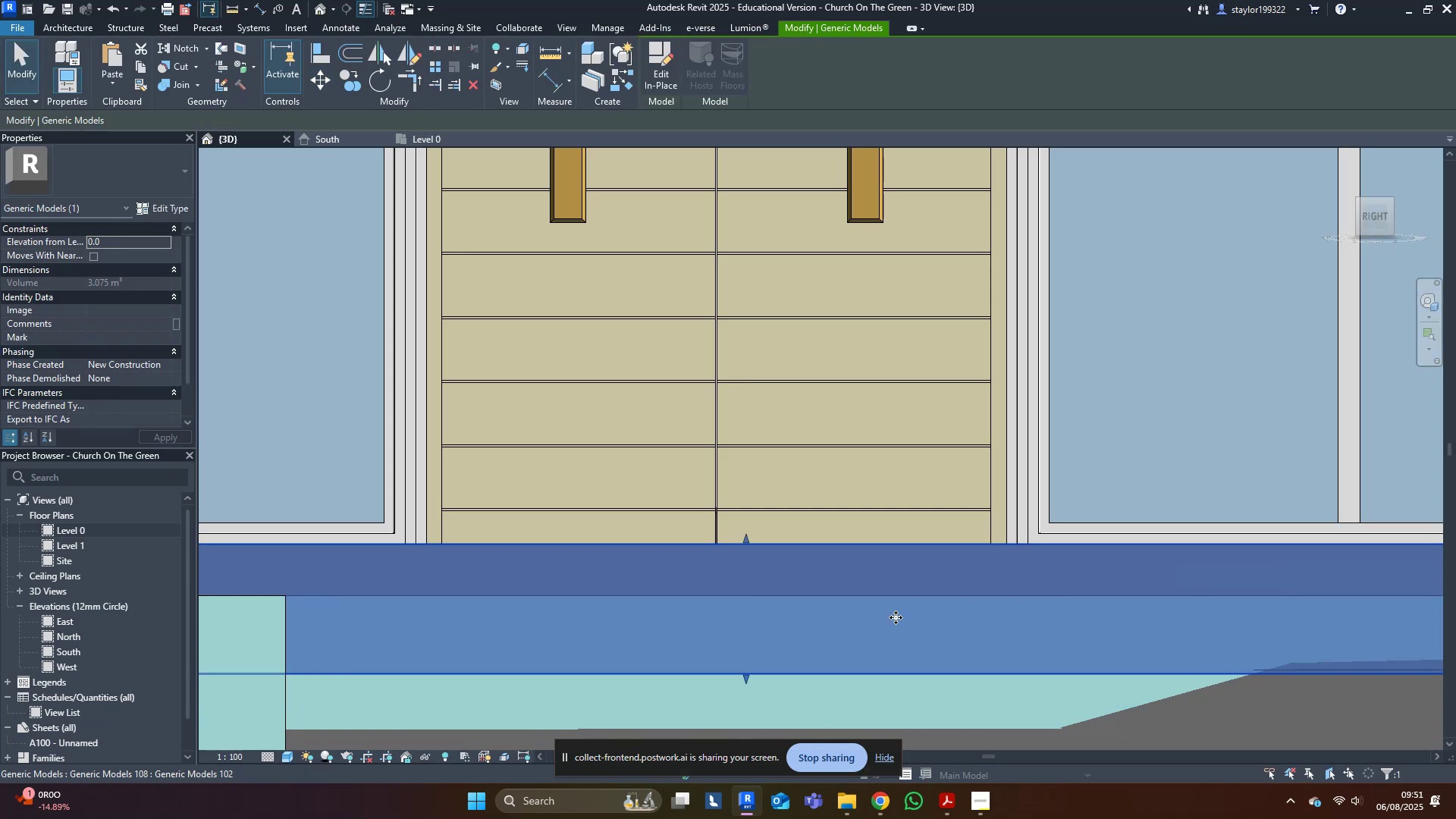 
scroll: coordinate [896, 619], scroll_direction: down, amount: 7.0
 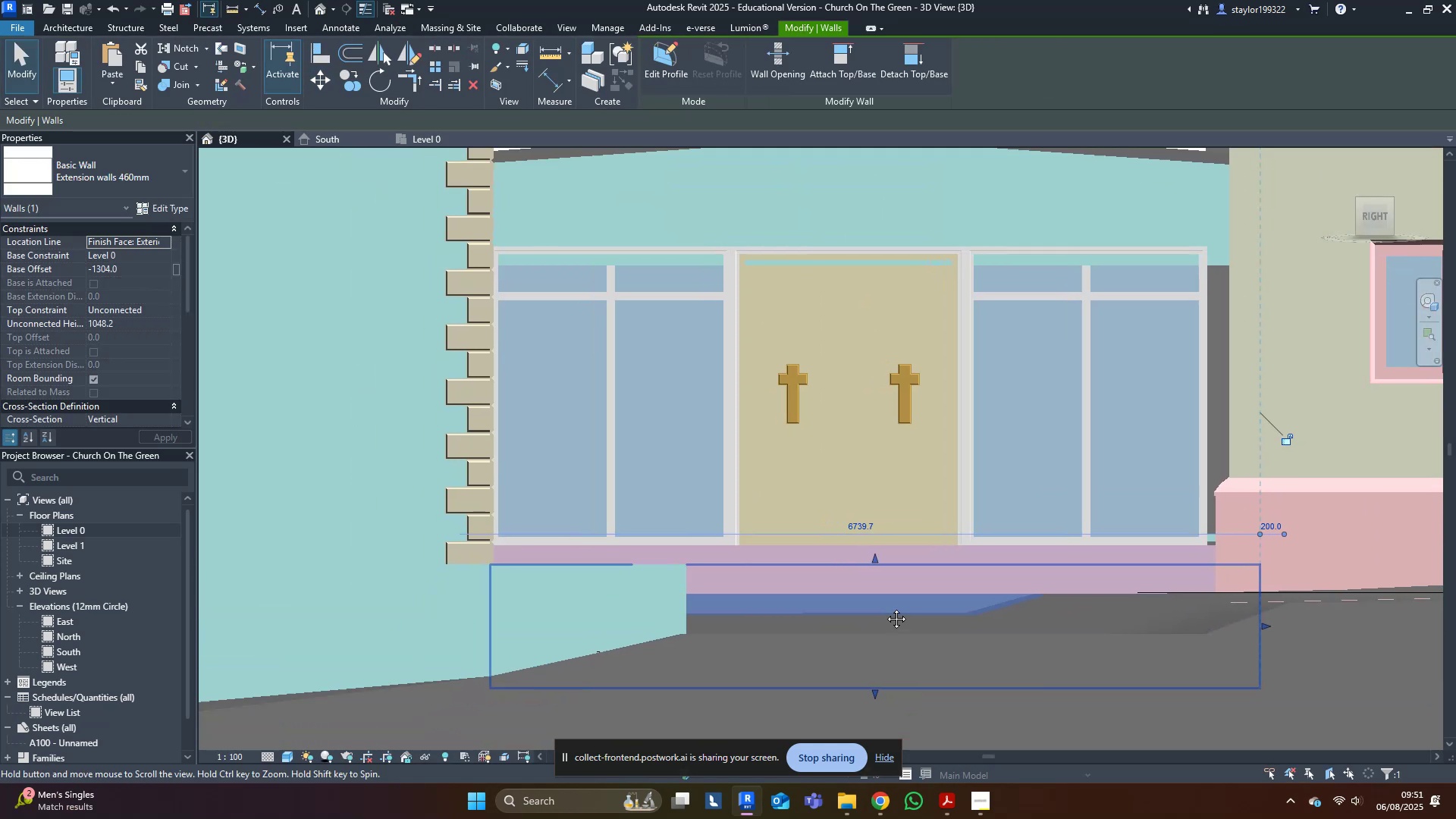 
key(Control+ControlLeft)
 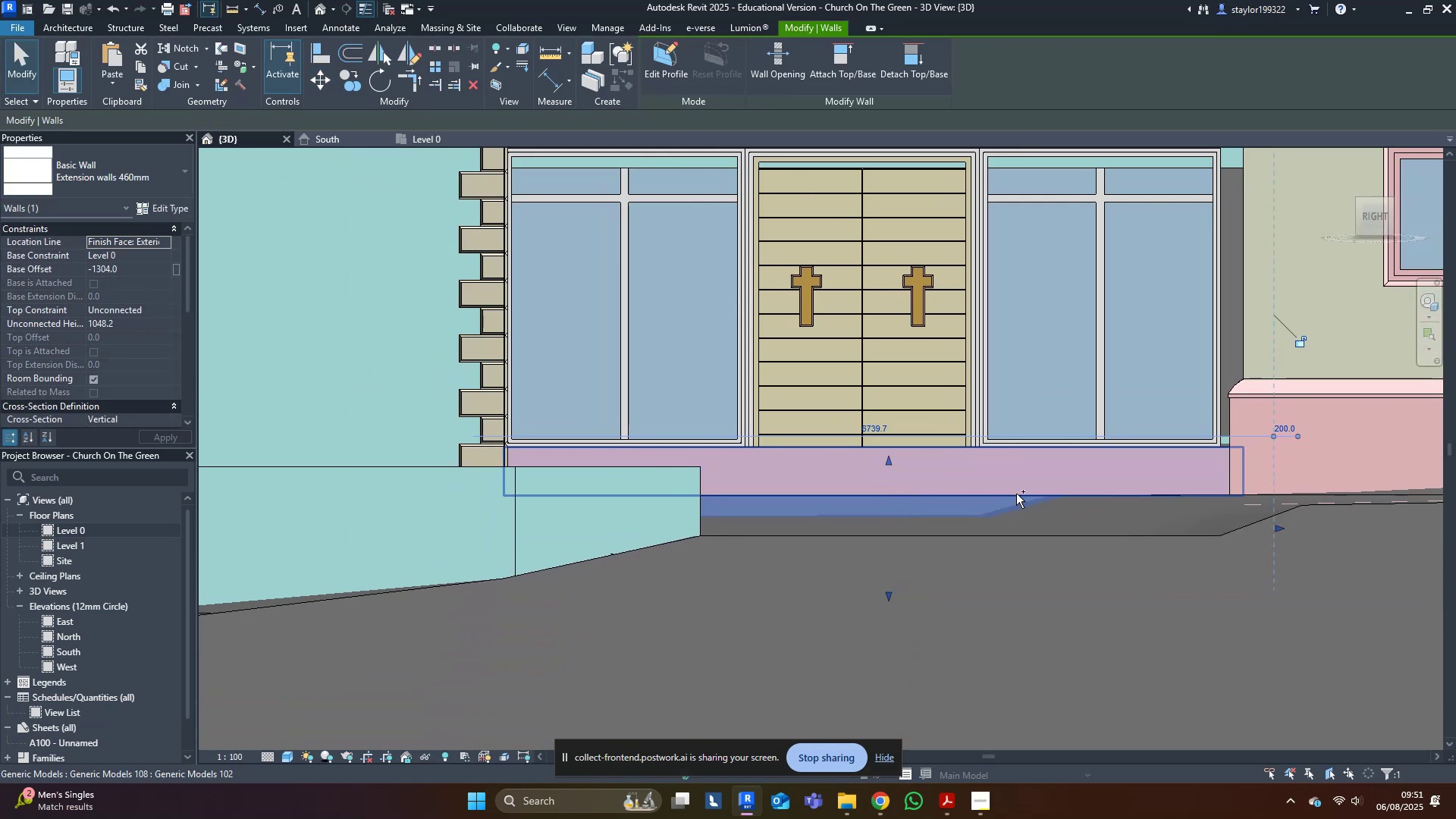 
key(Control+Z)
 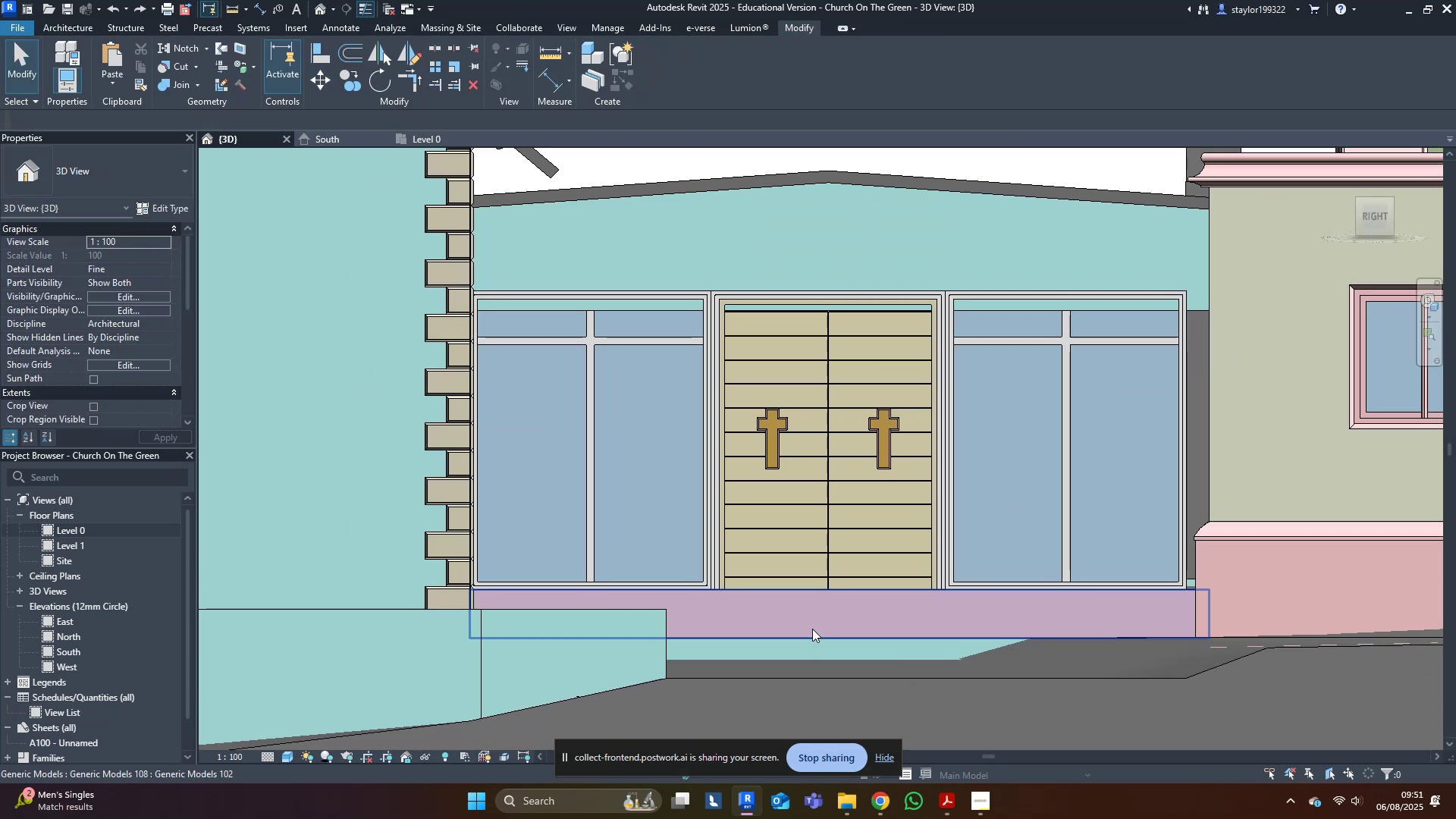 
left_click([812, 629])
 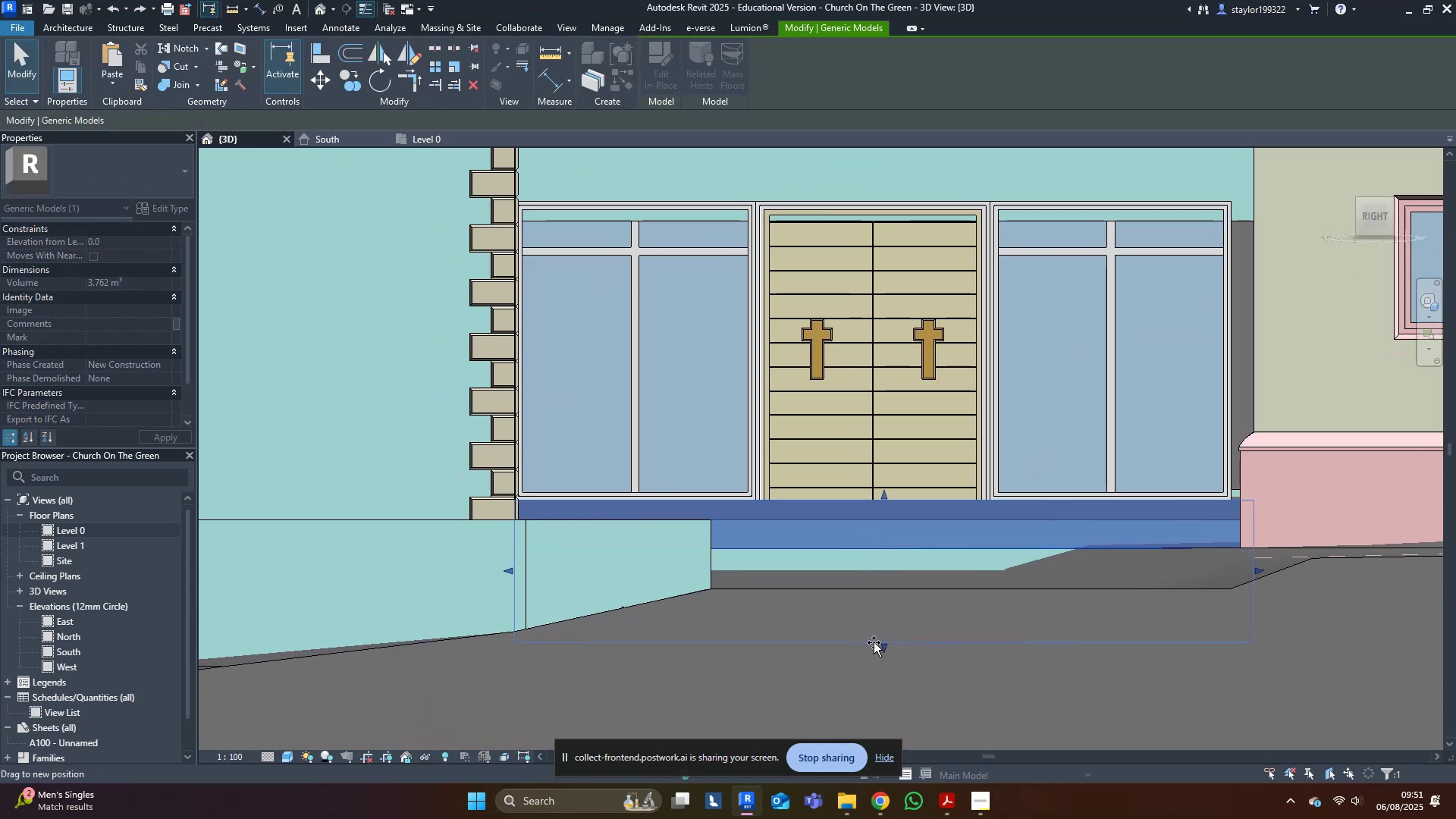 
key(Escape)
 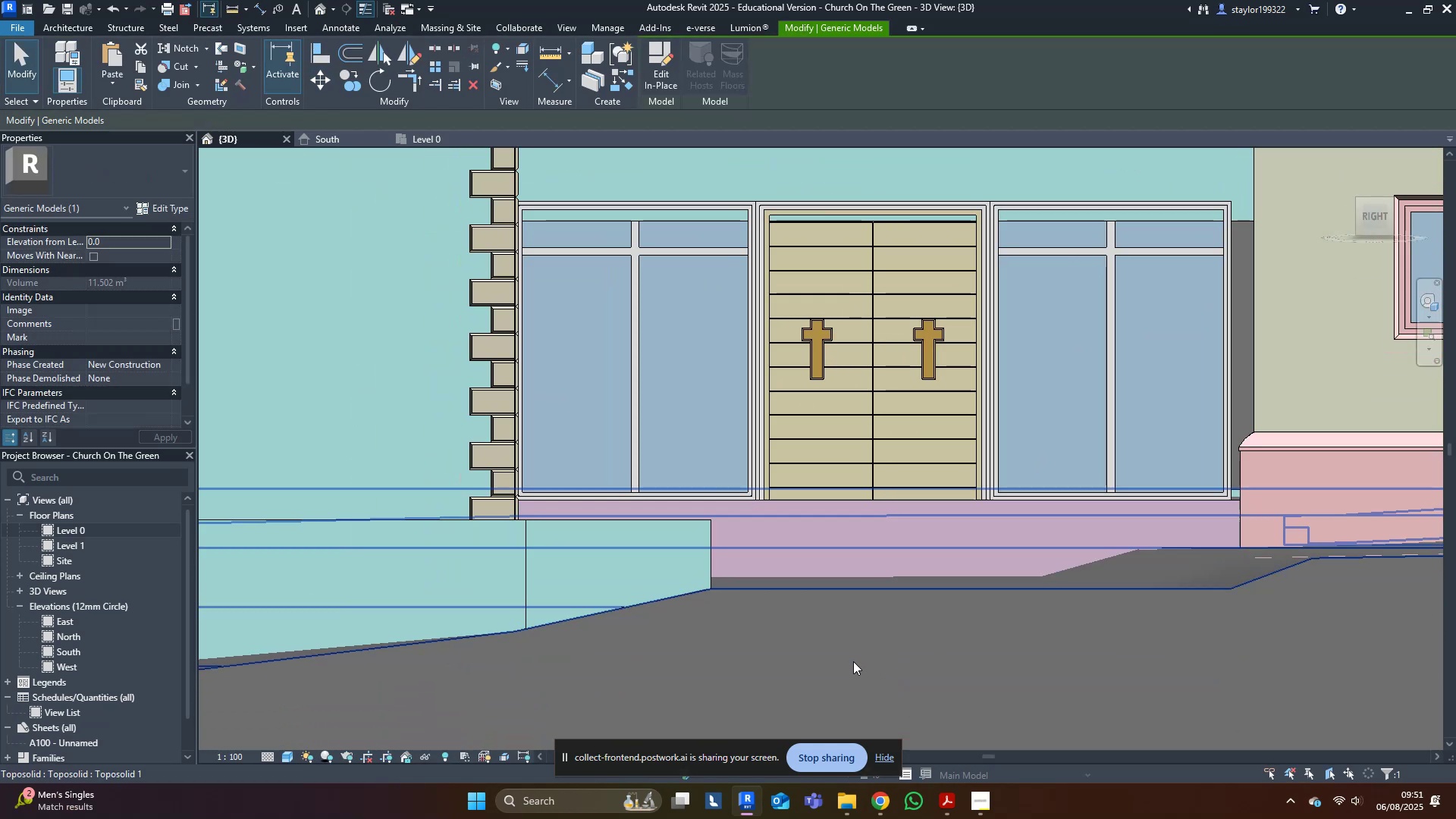 
scroll: coordinate [852, 651], scroll_direction: down, amount: 4.0
 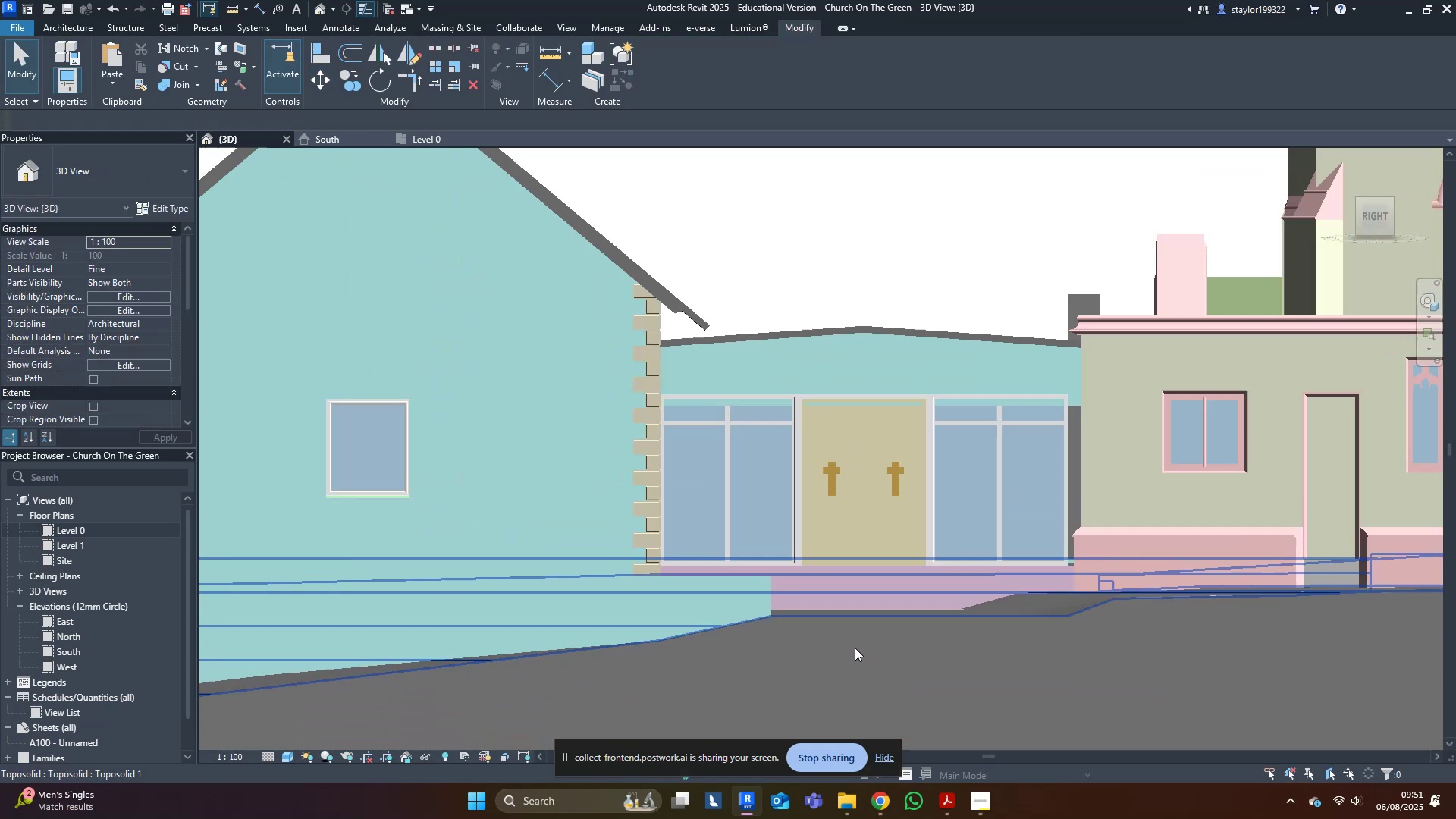 
hold_key(key=ShiftLeft, duration=0.39)
 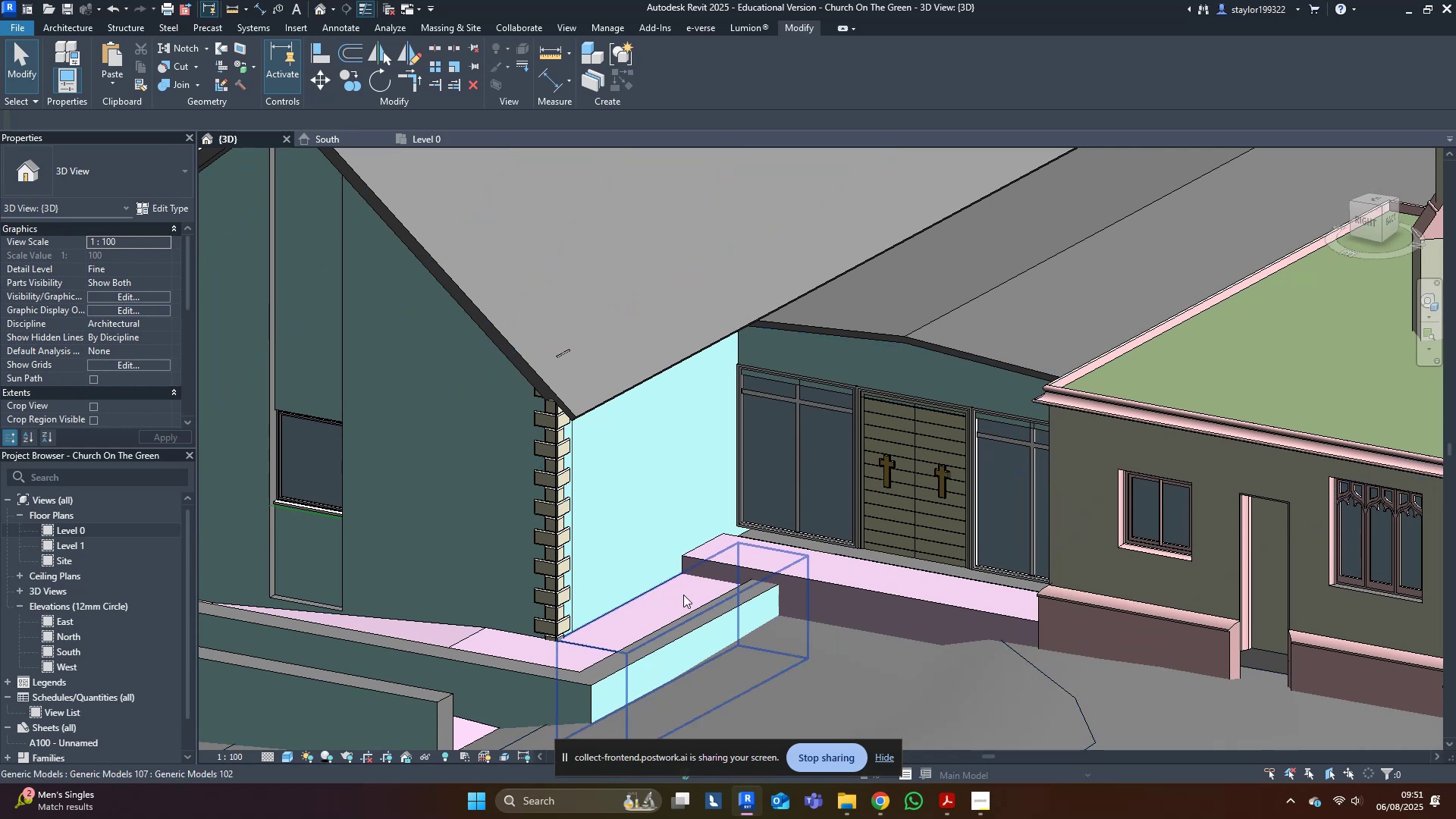 
left_click([682, 593])
 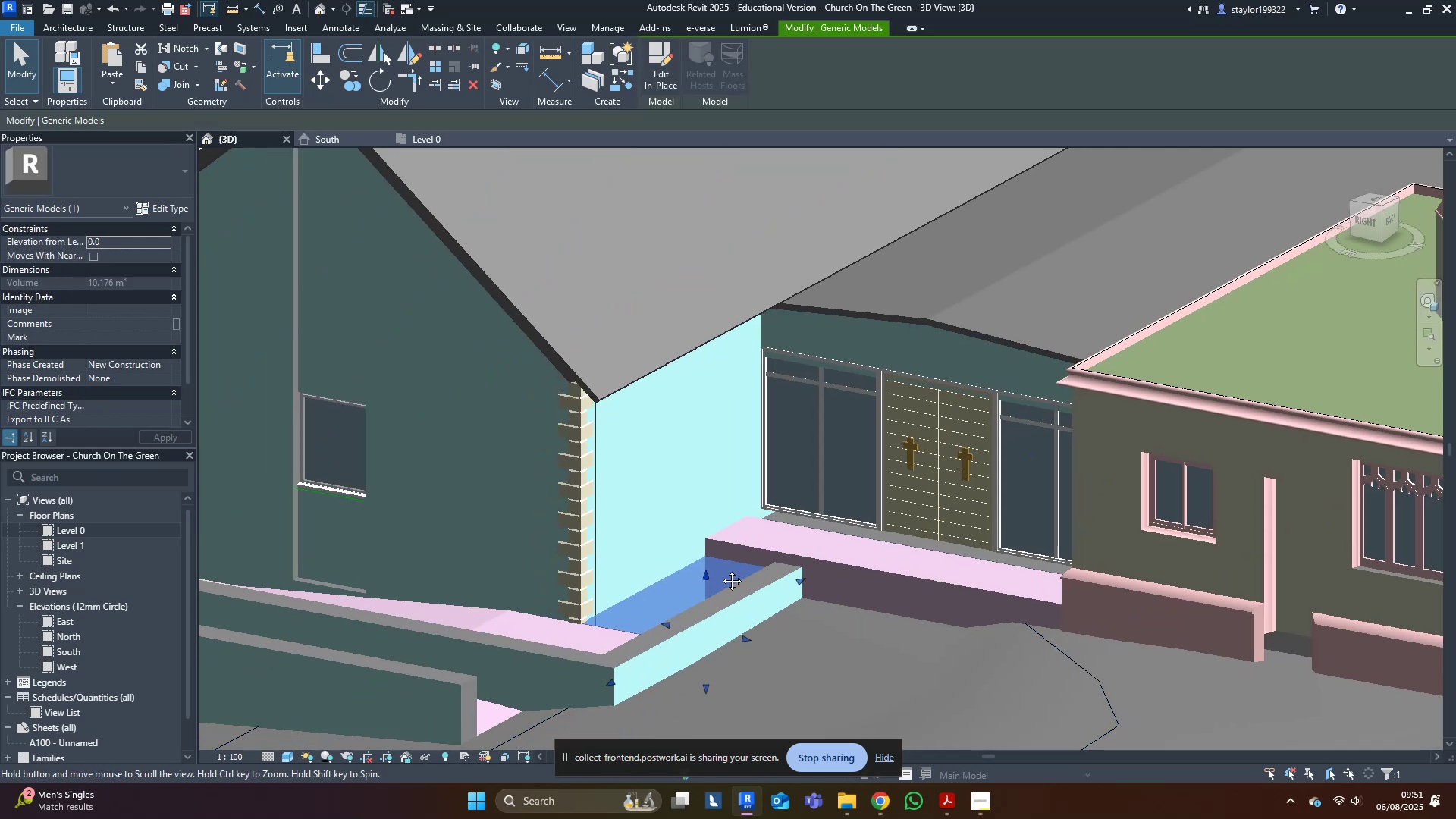 
hold_key(key=ShiftLeft, duration=0.37)
 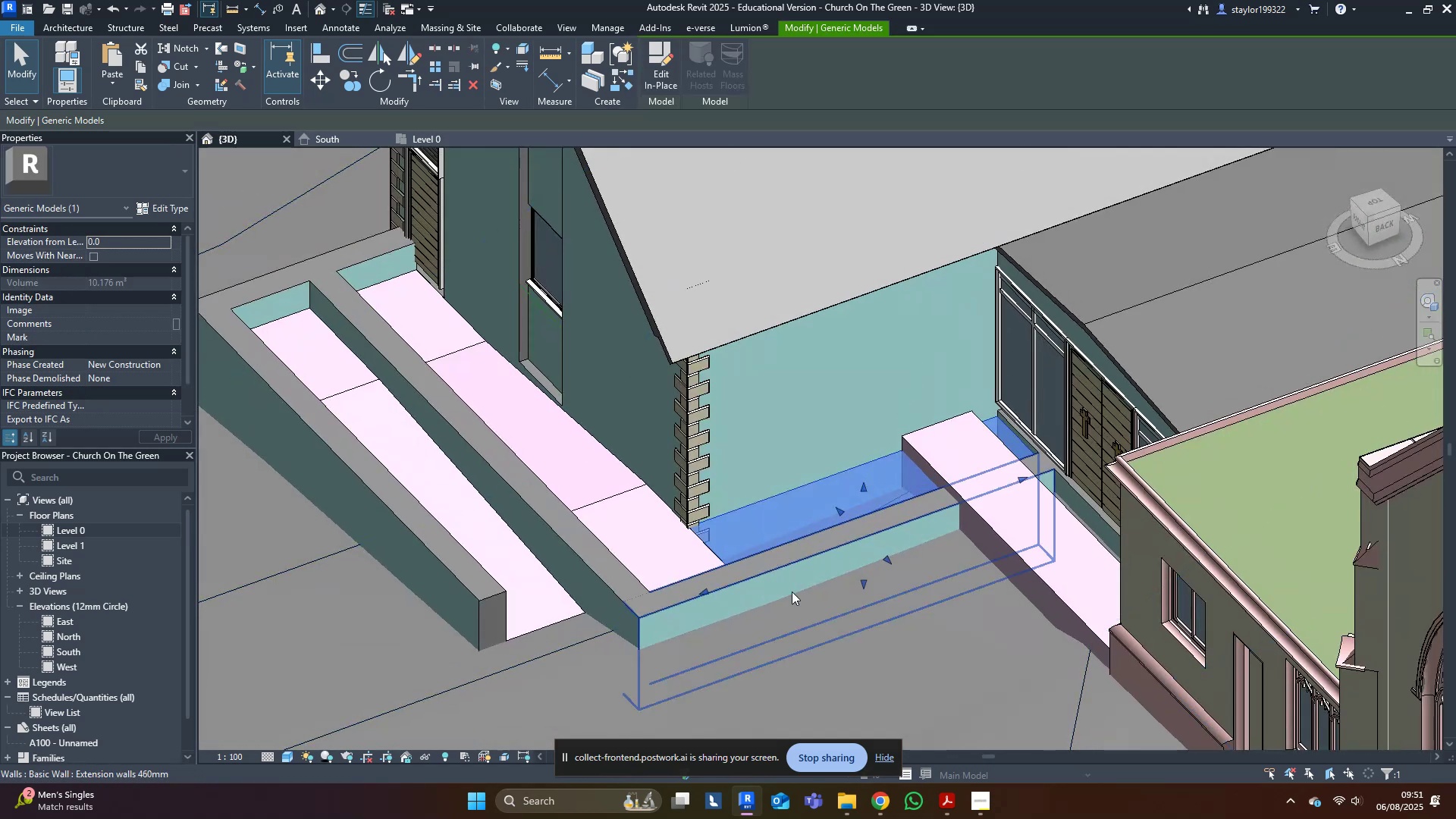 
key(Shift+ShiftLeft)
 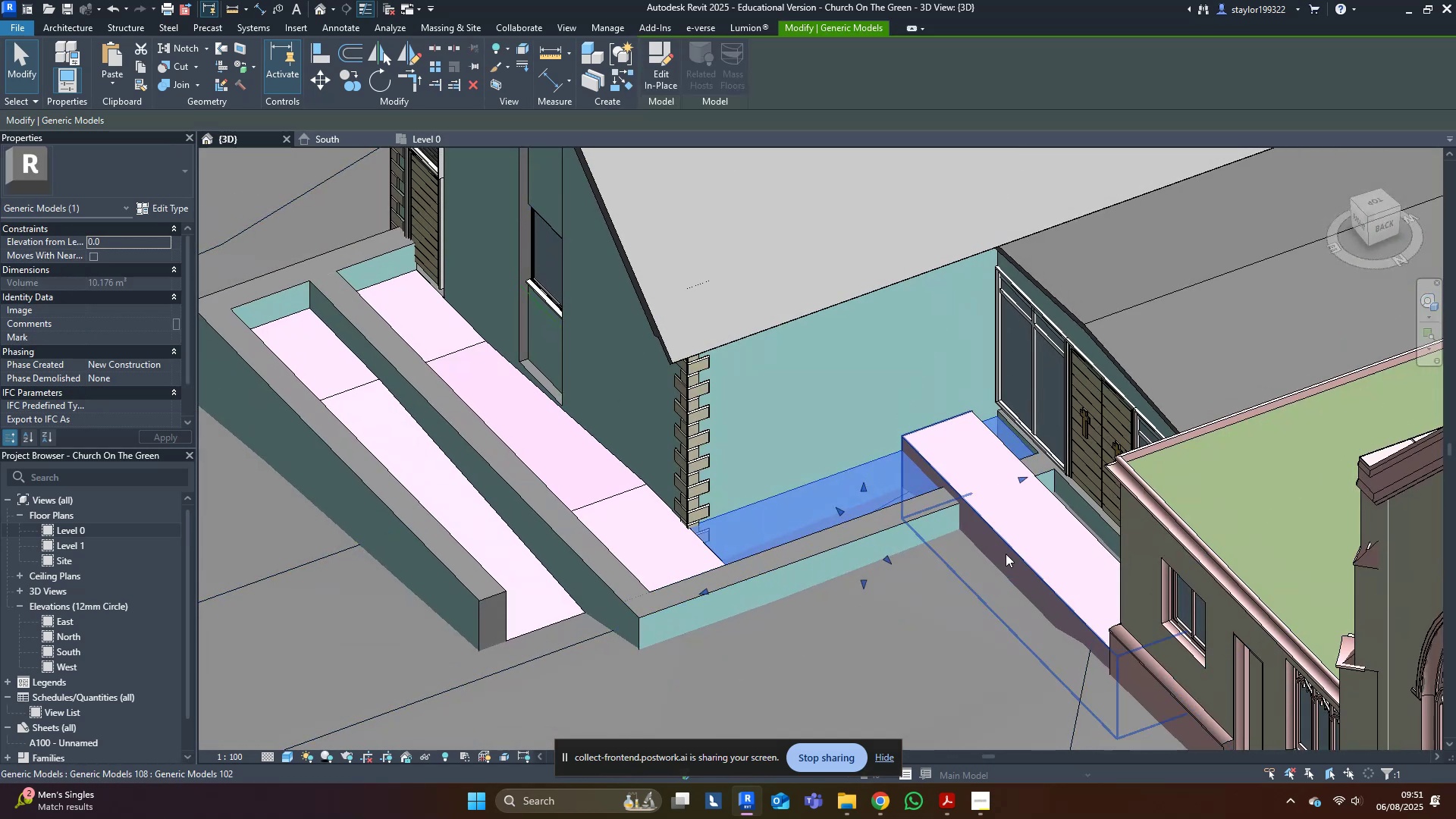 
left_click([1042, 537])
 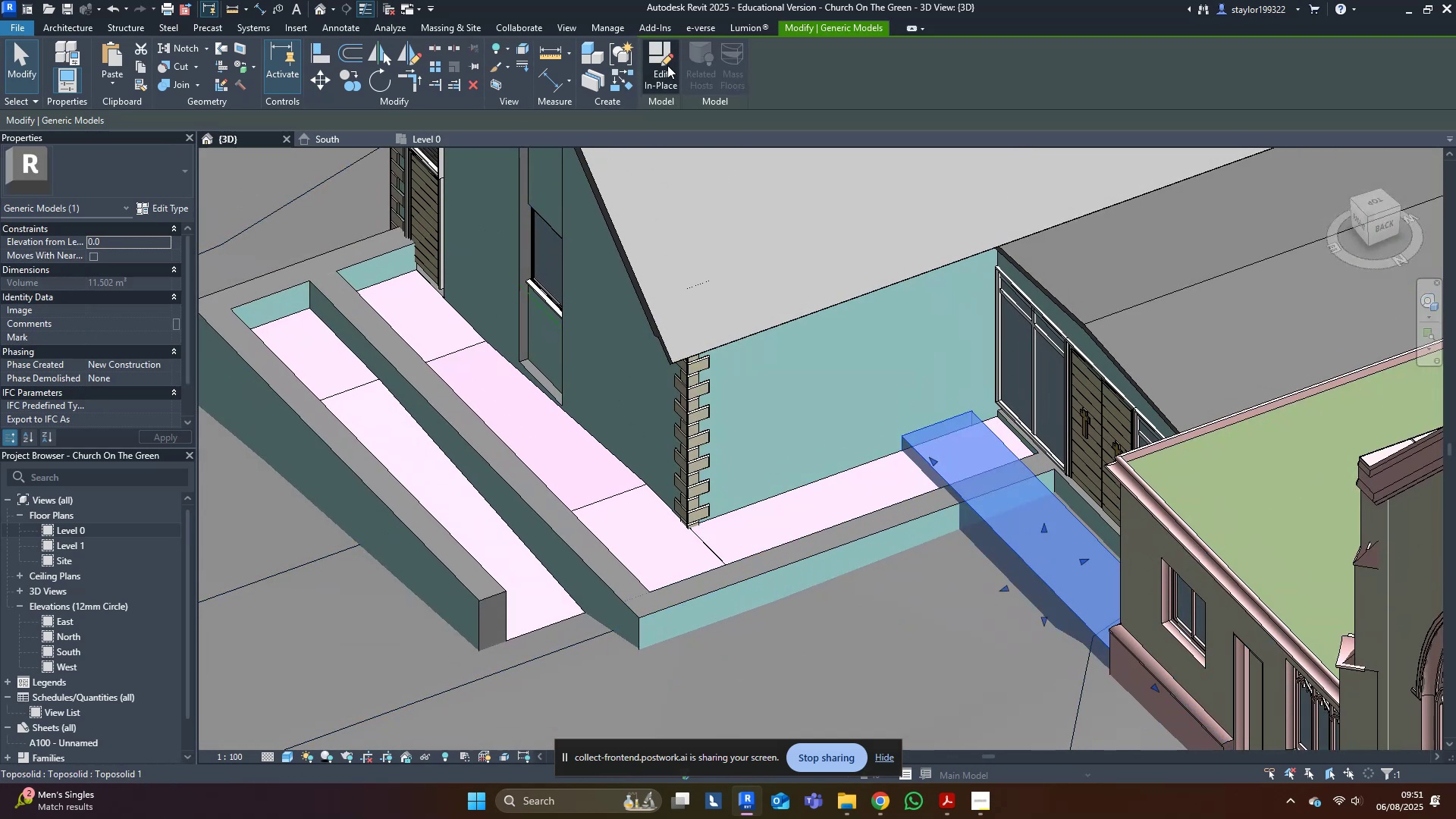 
double_click([1018, 452])
 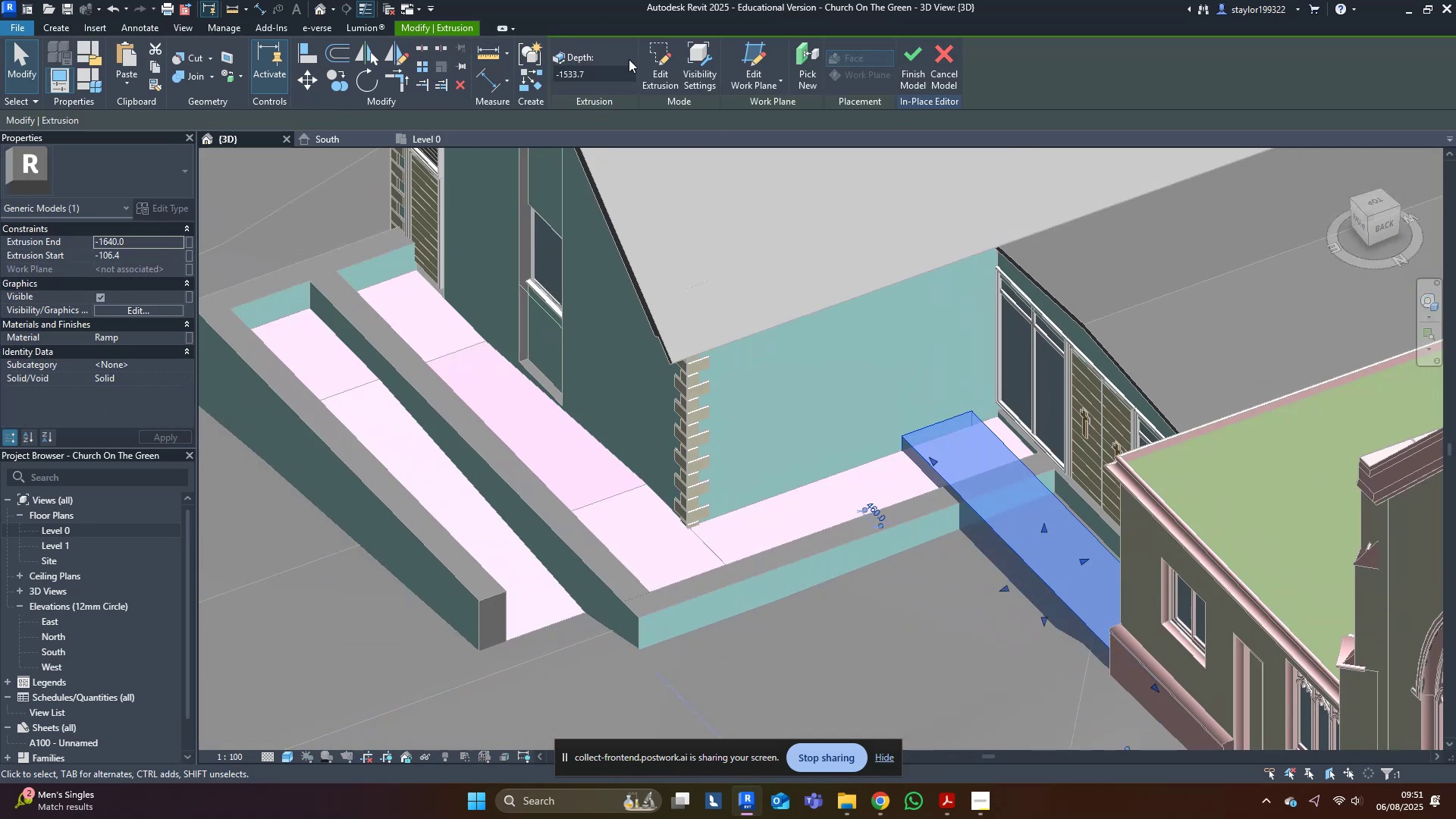 
left_click([654, 64])
 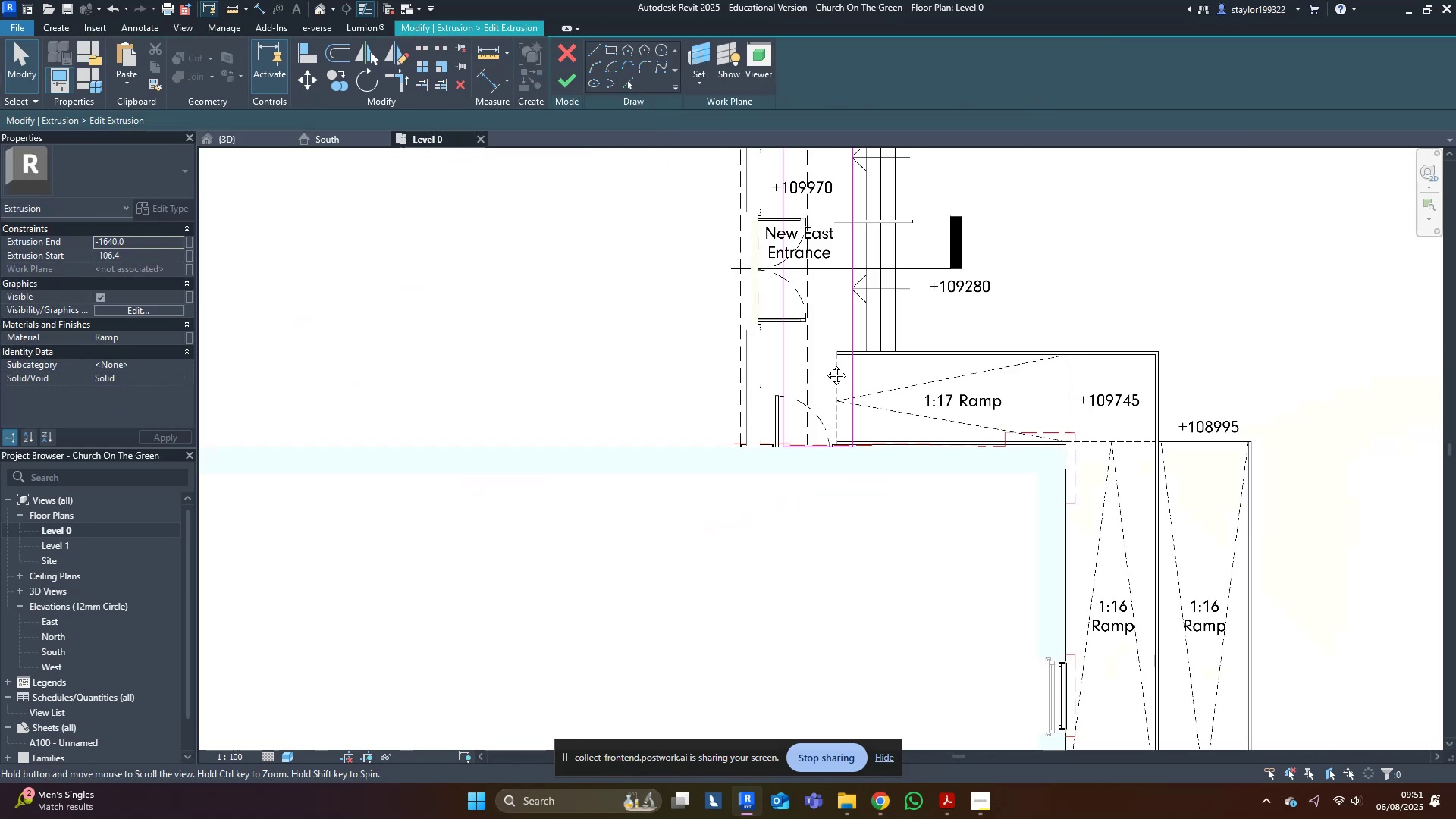 
scroll: coordinate [792, 315], scroll_direction: up, amount: 6.0
 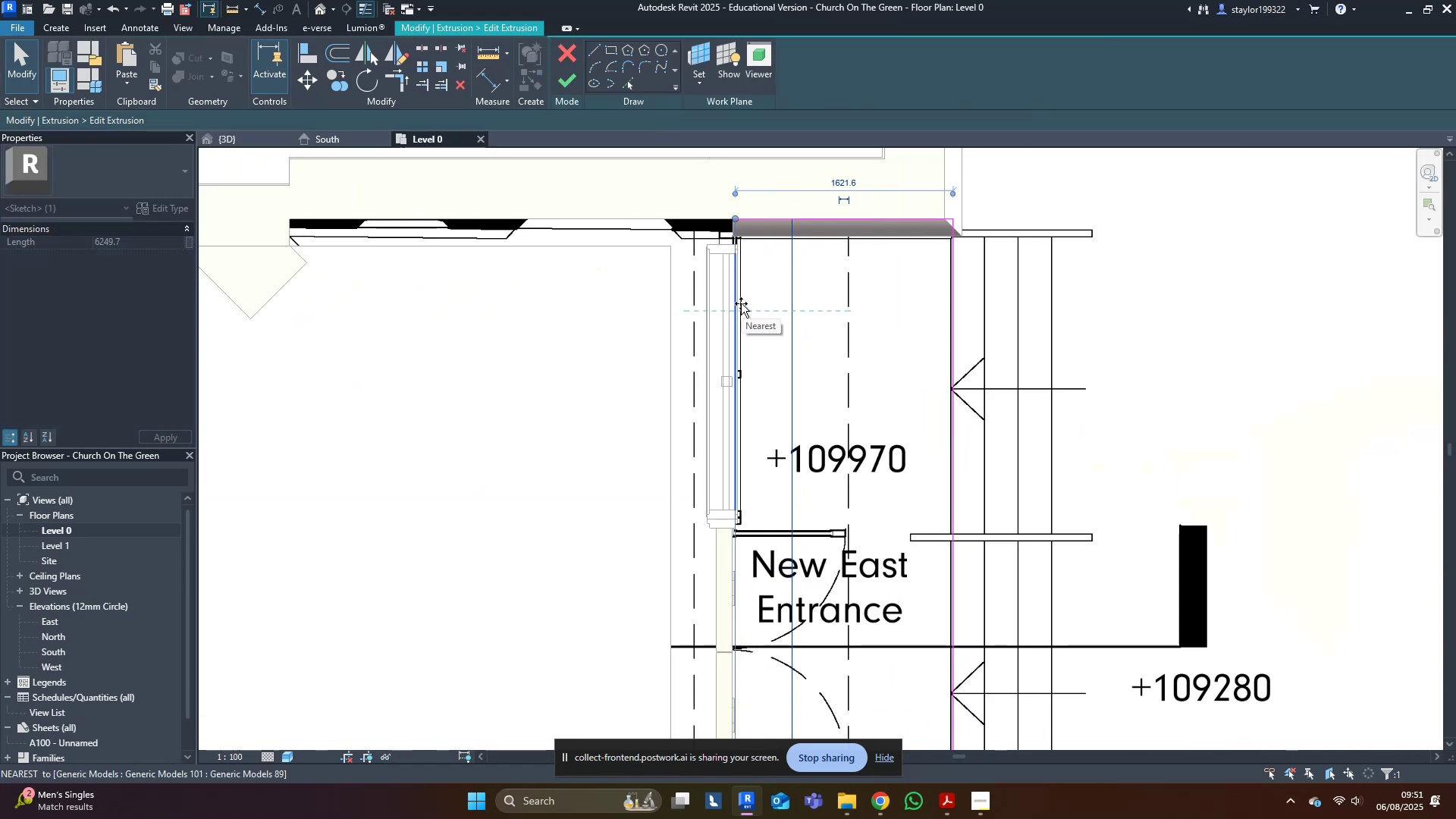 
scroll: coordinate [1047, 413], scroll_direction: down, amount: 4.0
 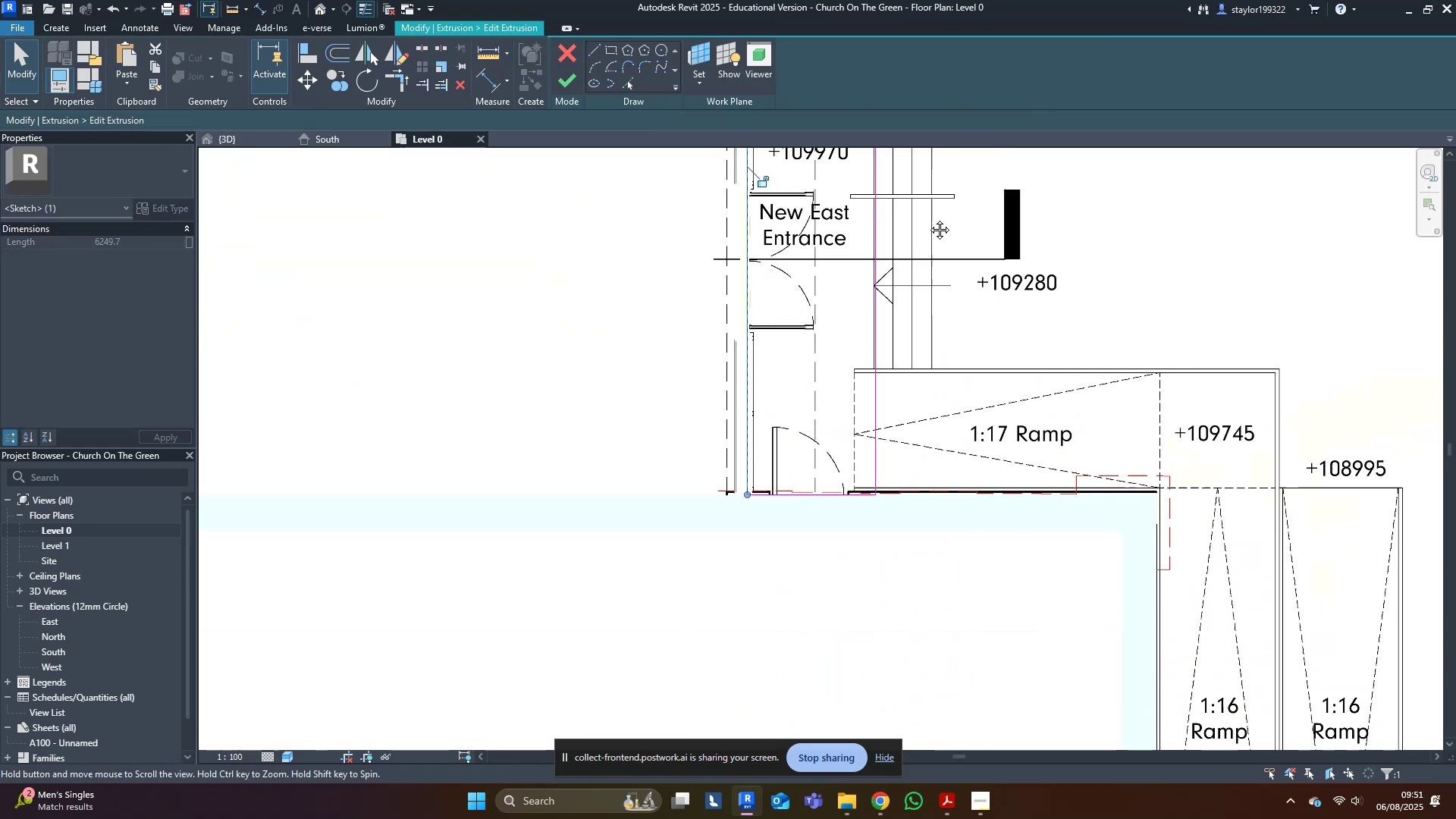 
scroll: coordinate [919, 281], scroll_direction: up, amount: 12.0
 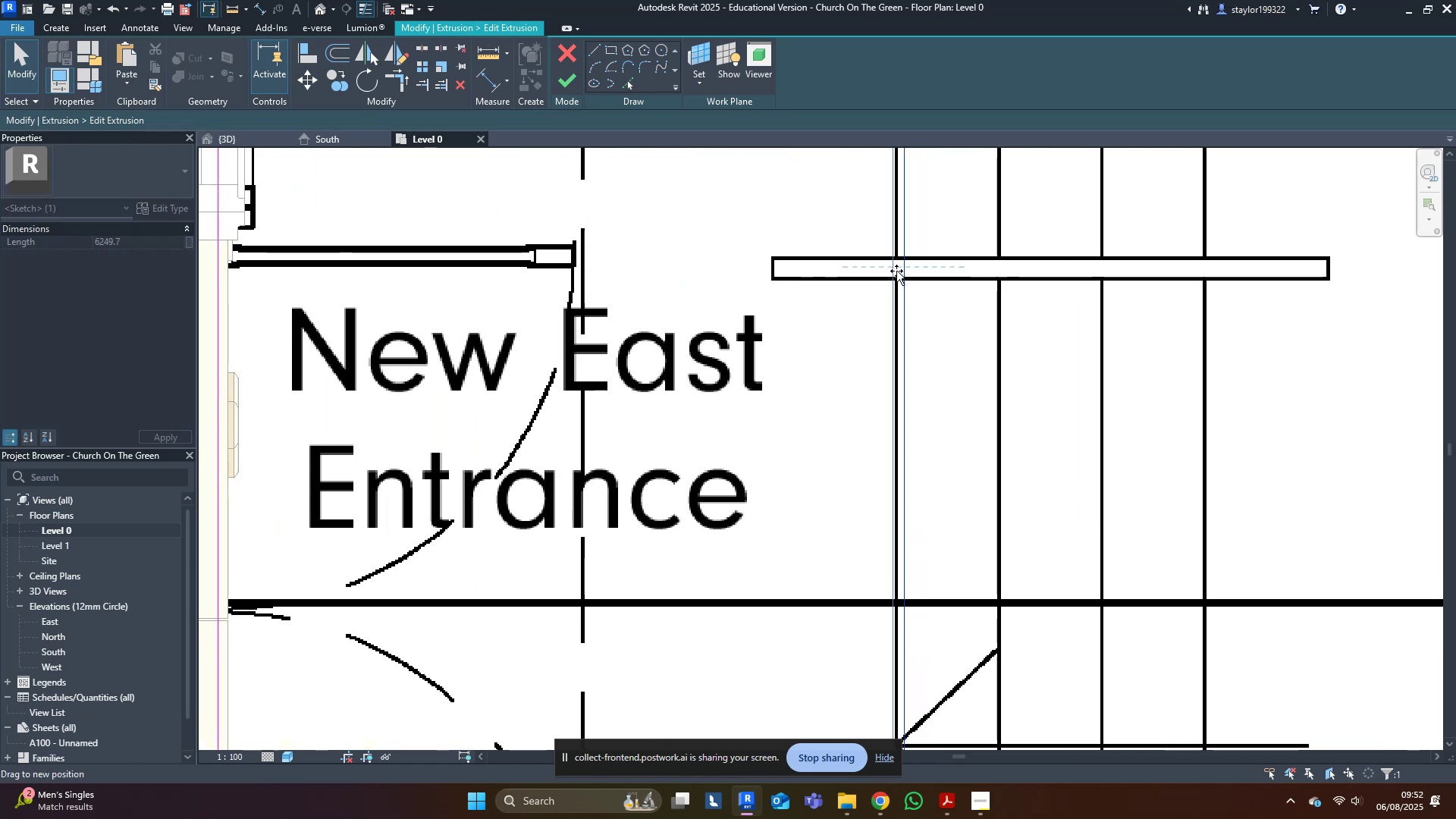 
left_click([986, 301])
 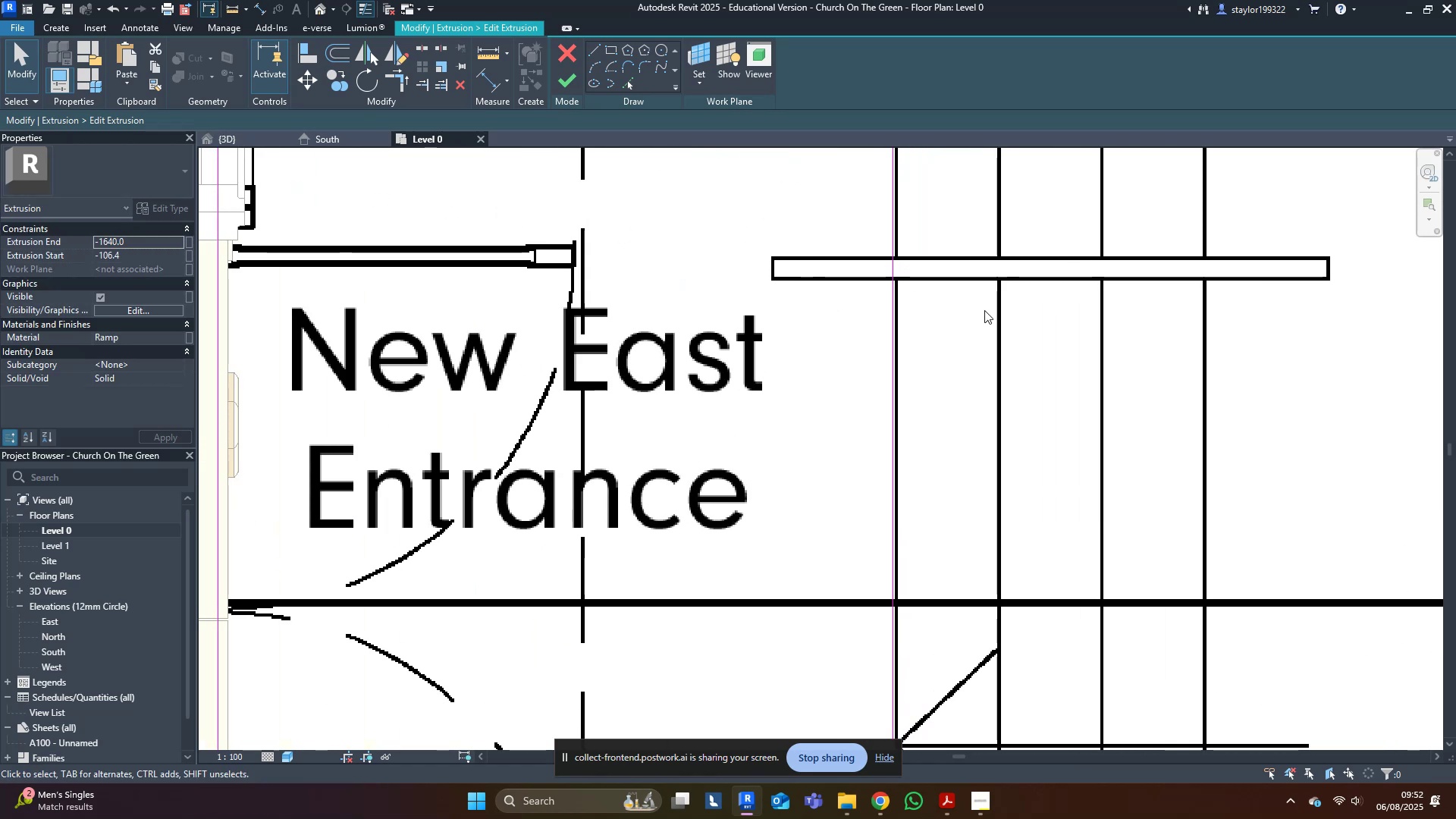 
scroll: coordinate [1009, 444], scroll_direction: down, amount: 9.0
 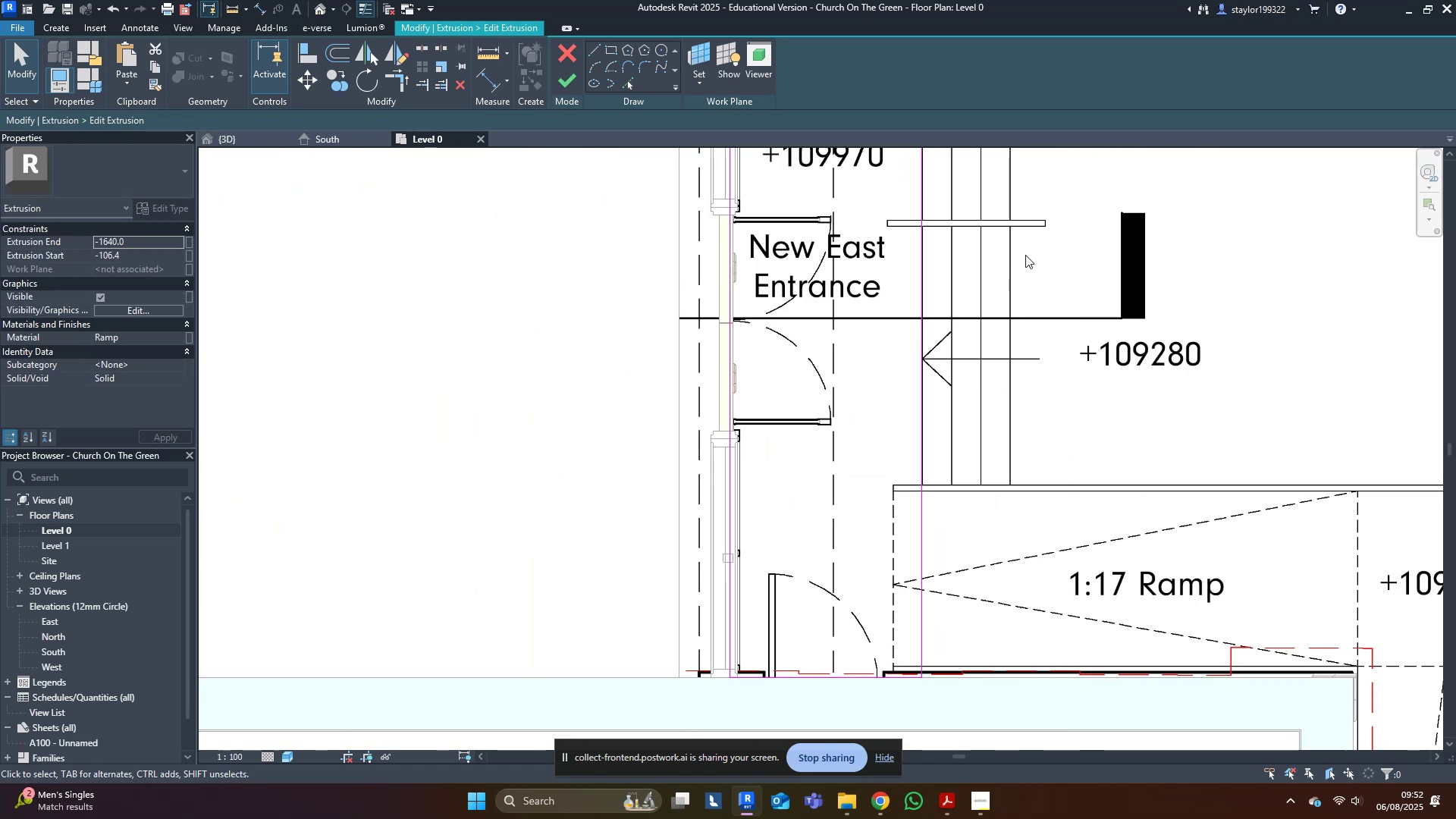 
type(sd)
 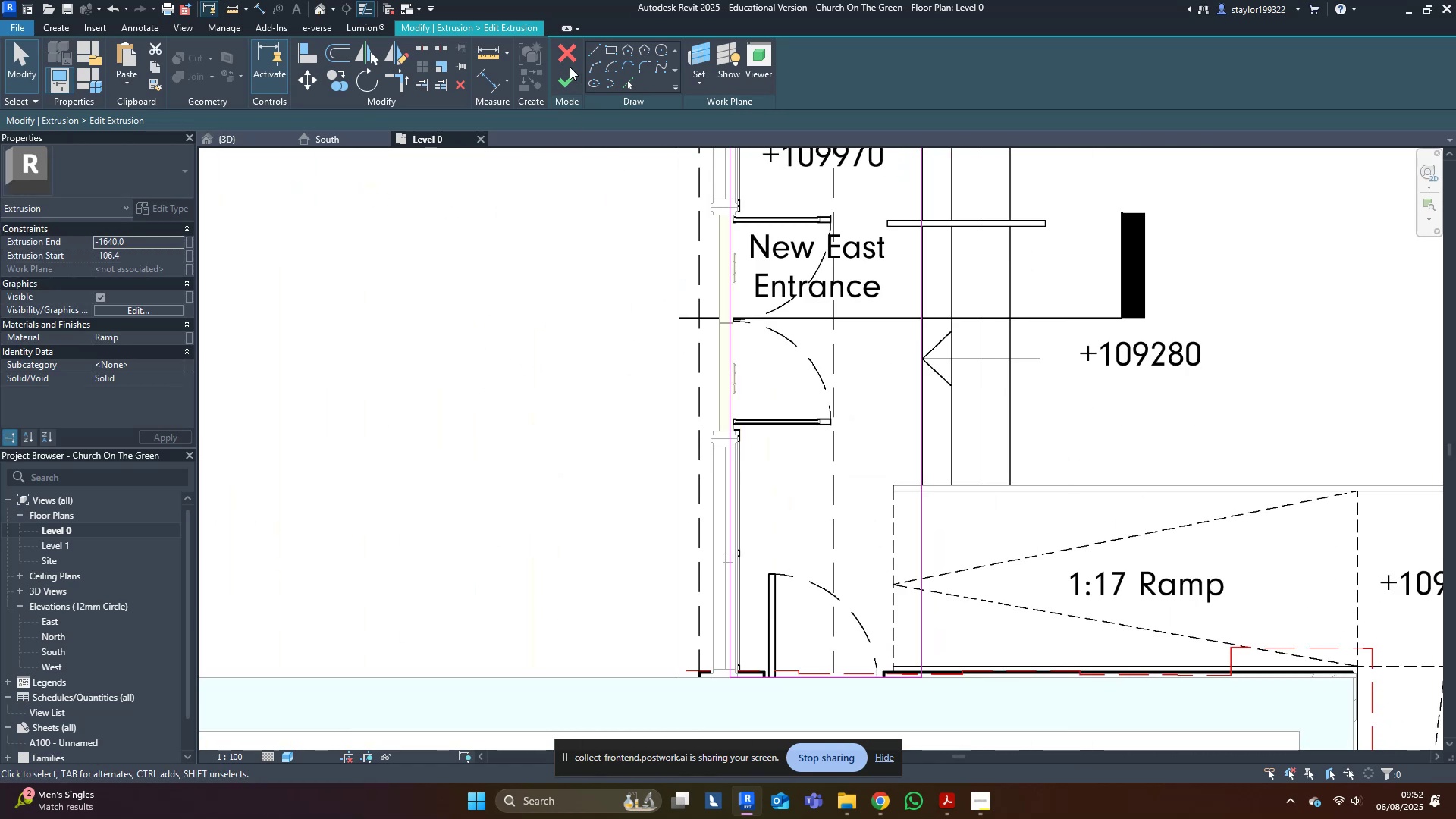 
left_click([560, 80])
 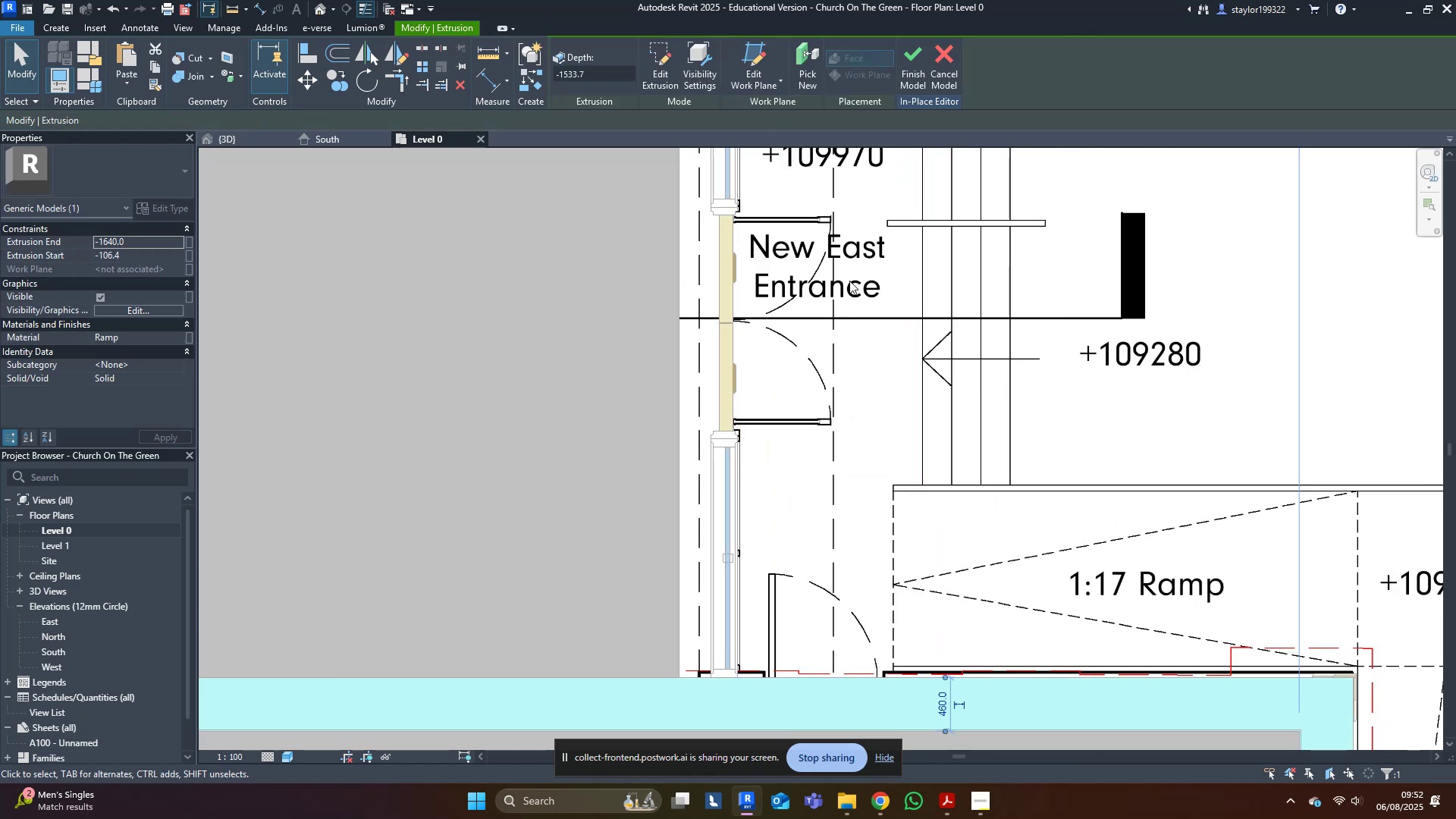 
type(sd)
 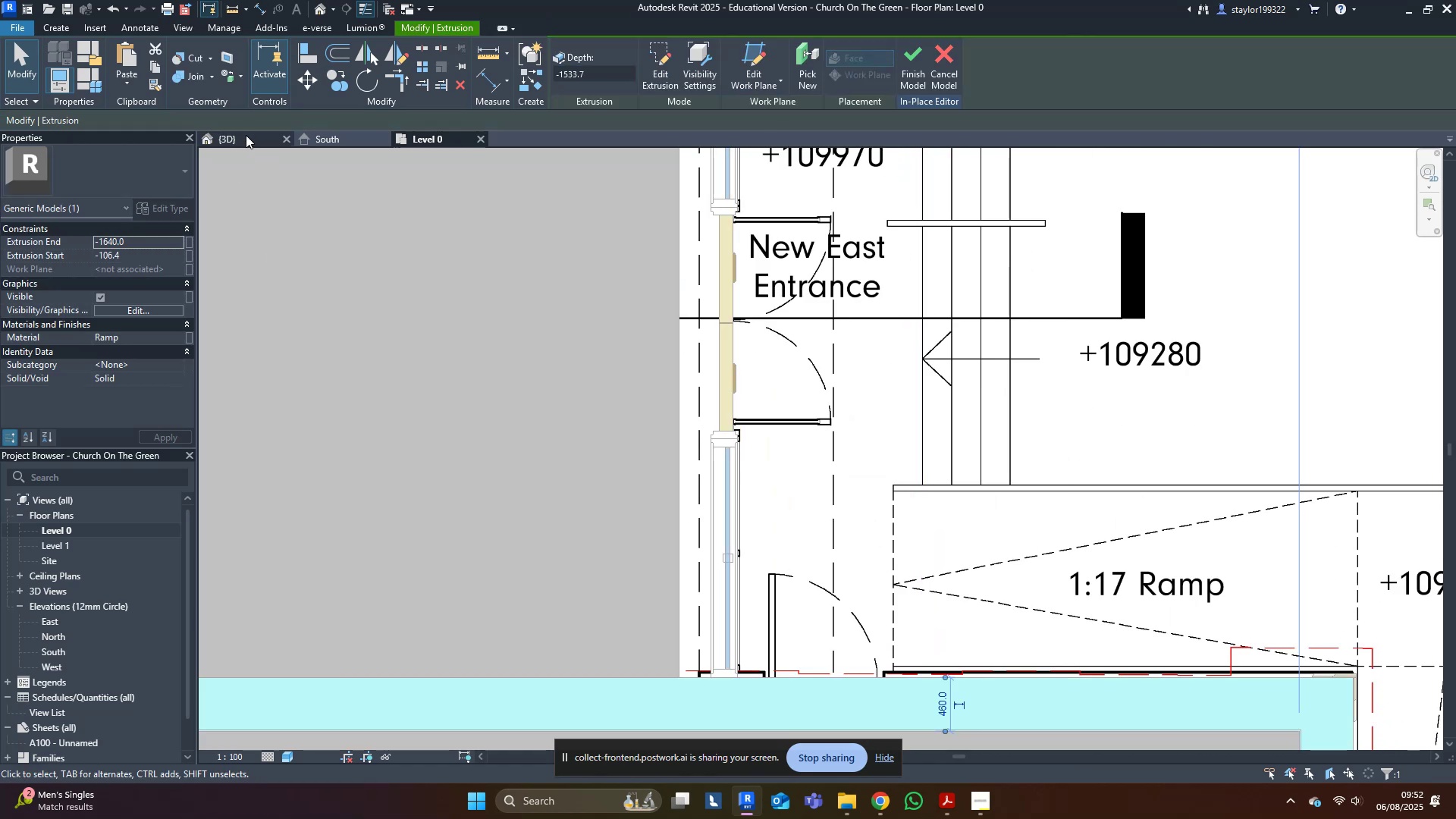 
left_click([243, 133])
 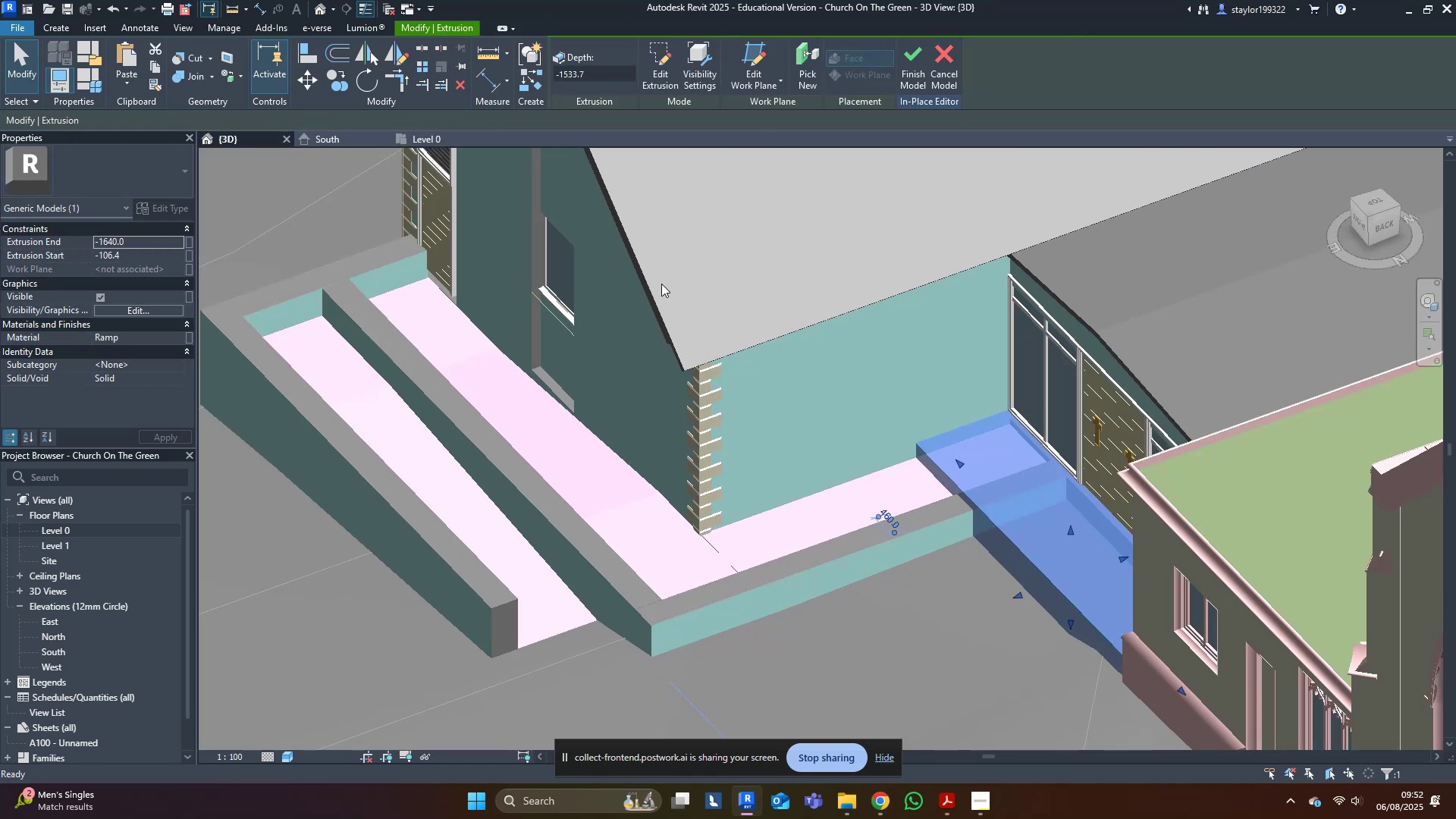 
scroll: coordinate [965, 546], scroll_direction: up, amount: 4.0
 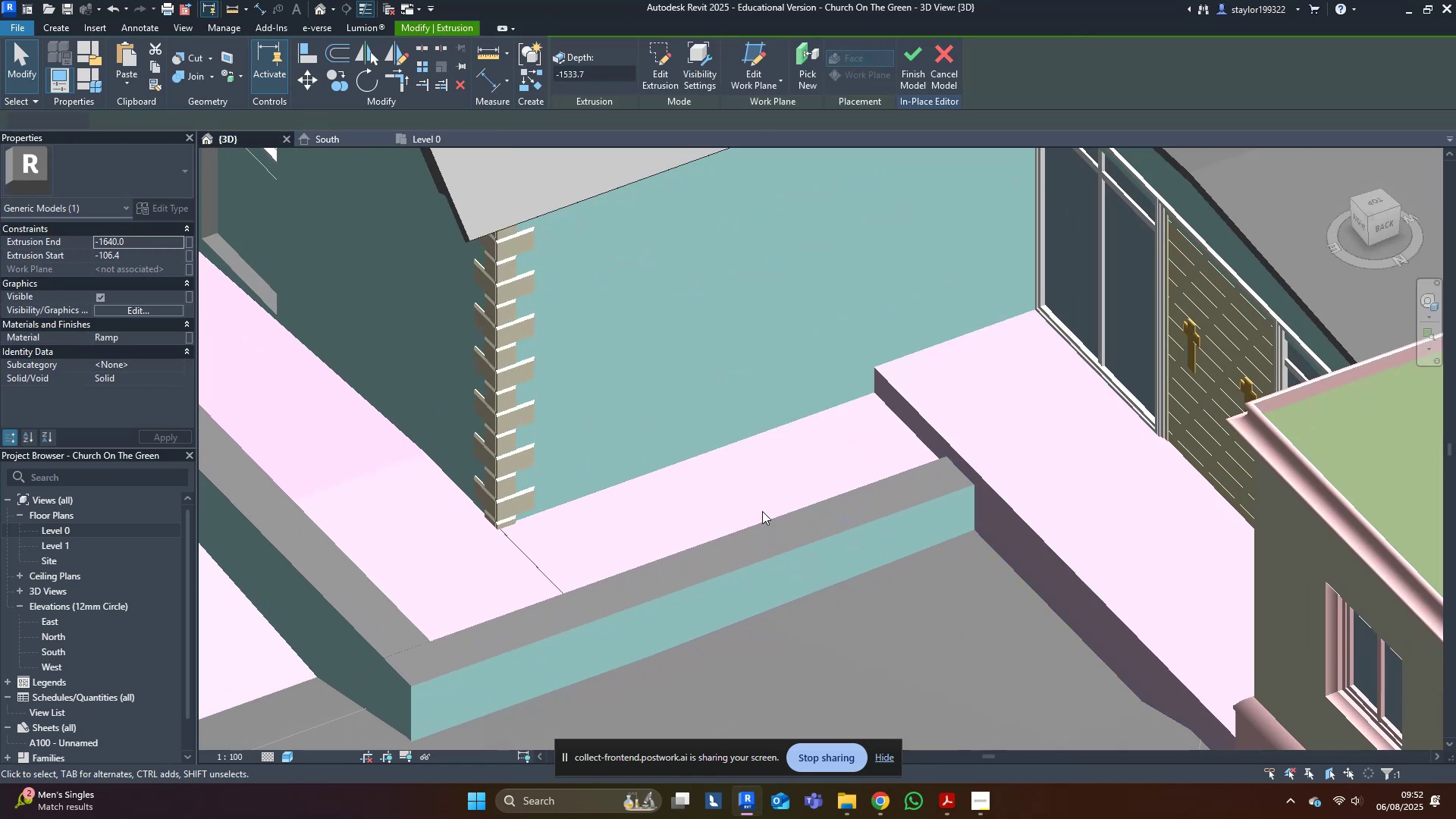 
double_click([762, 511])
 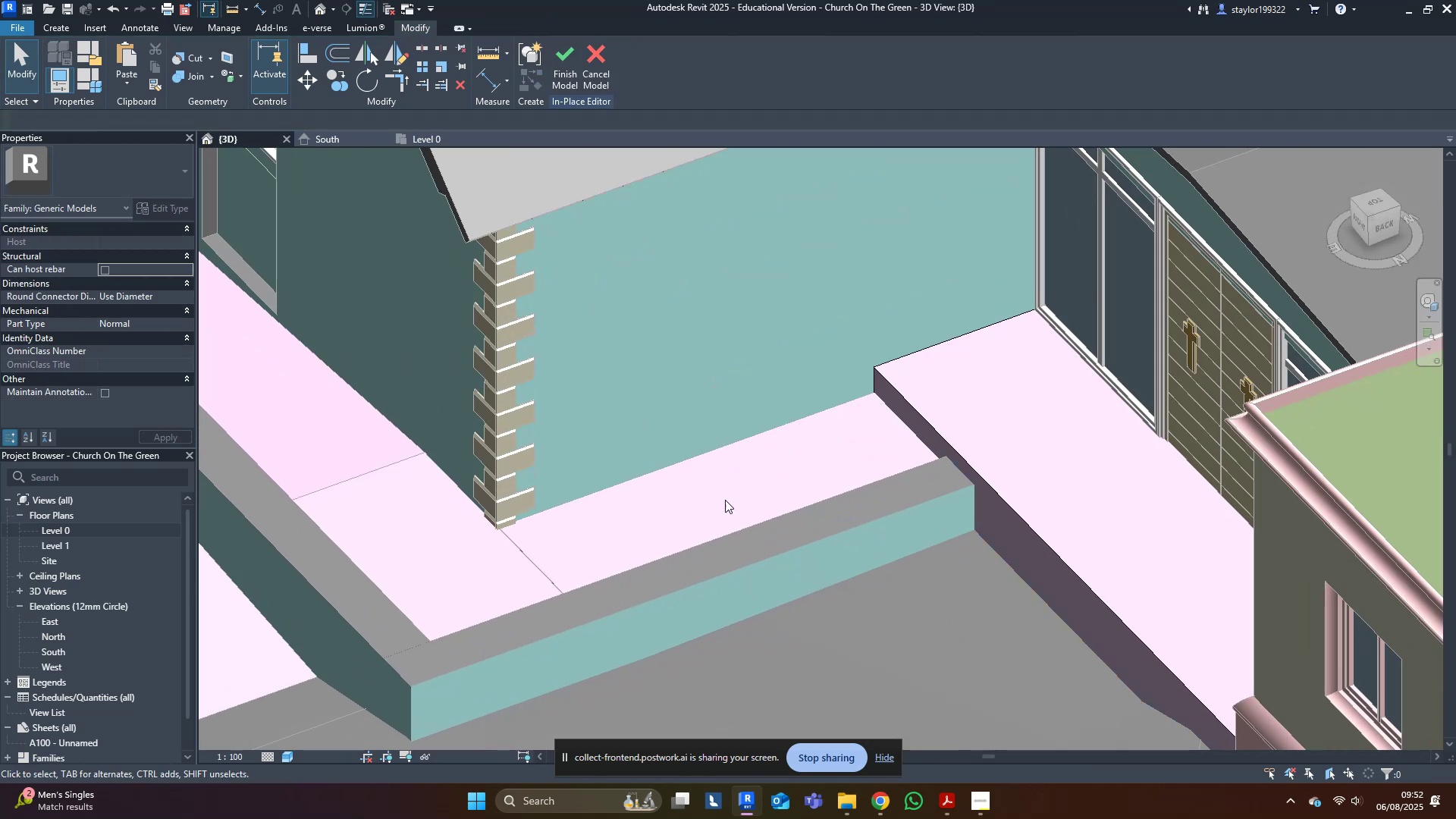 
triple_click([708, 493])
 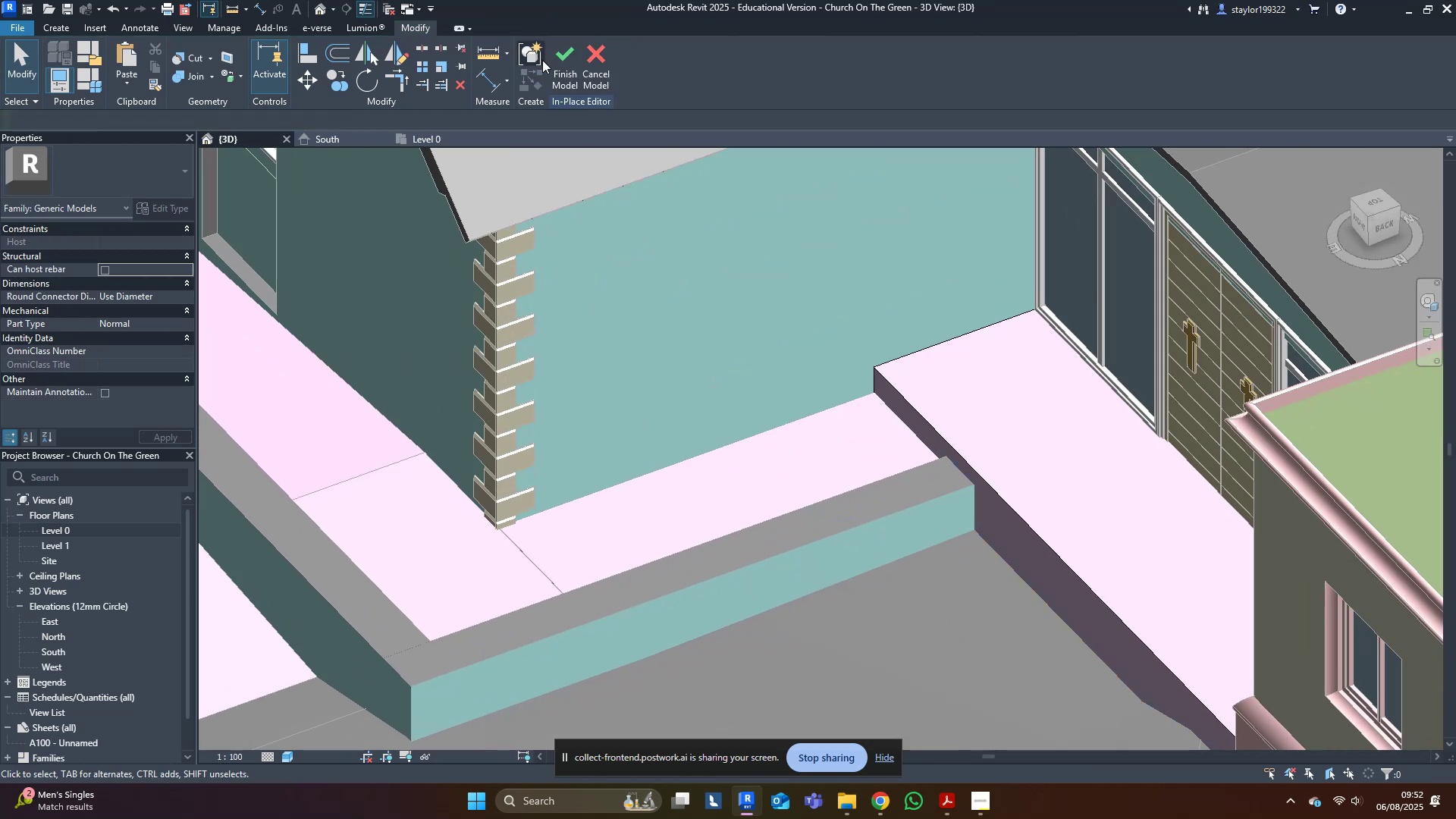 
left_click([550, 63])
 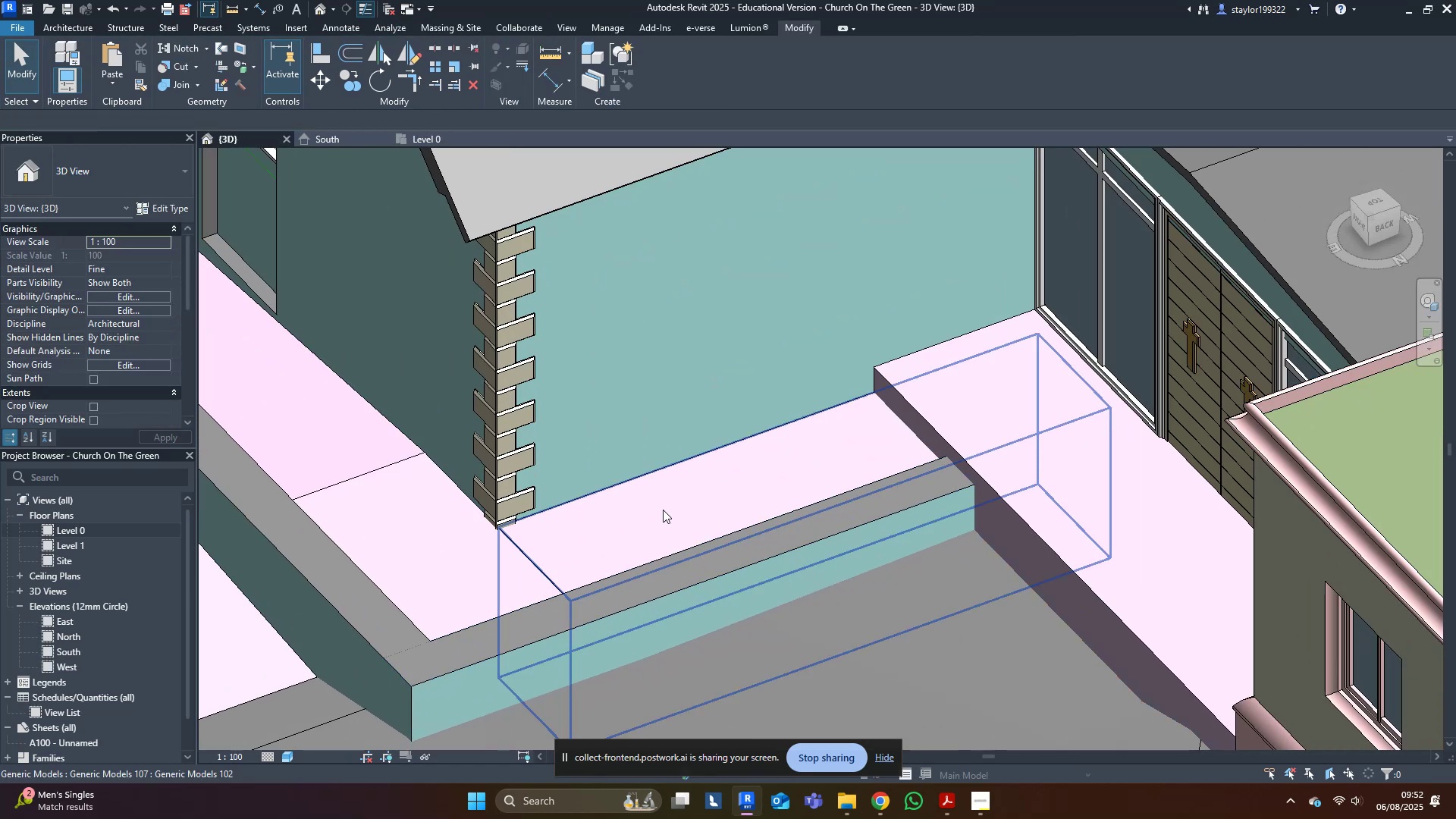 
left_click([1136, 491])
 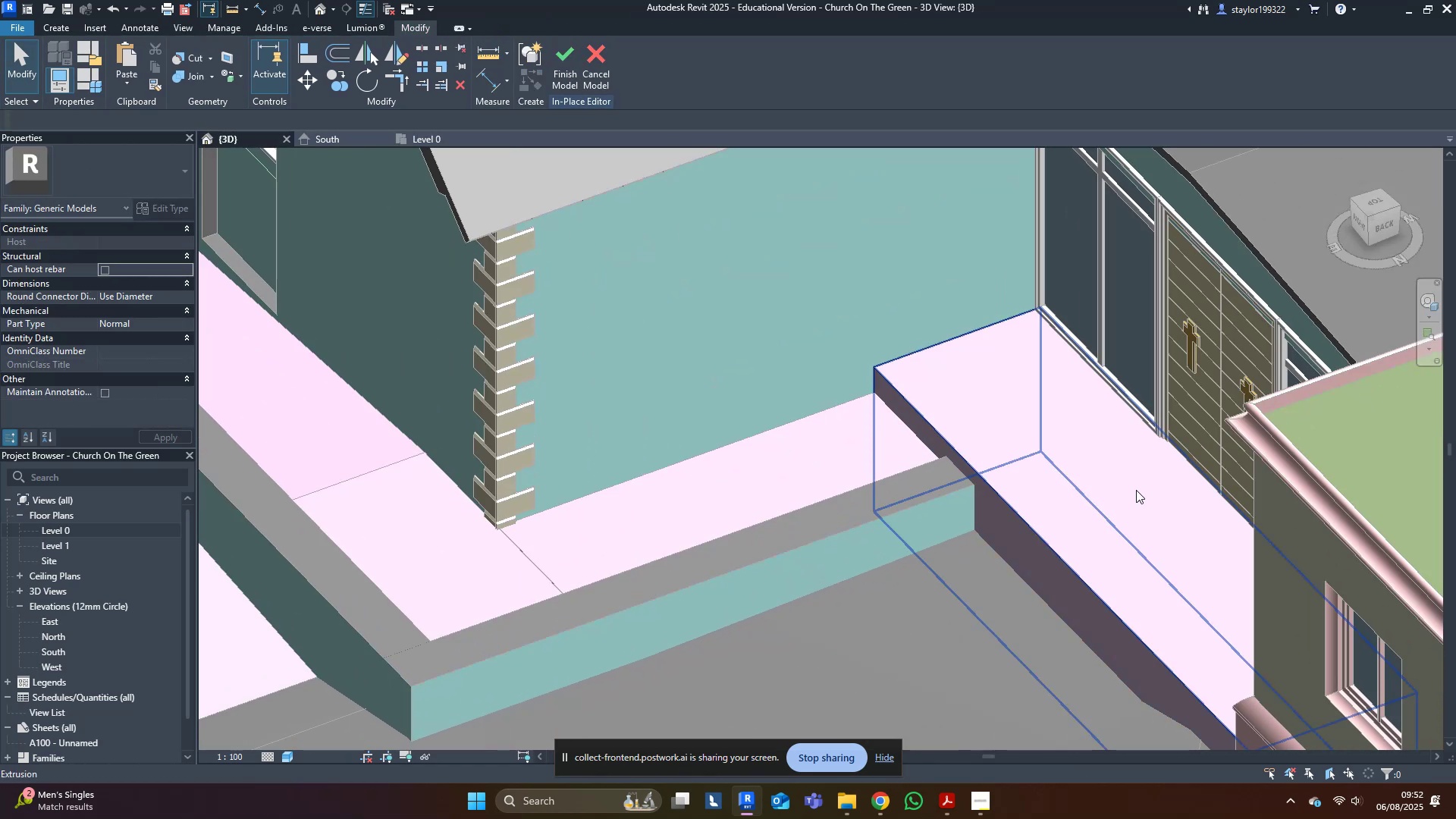 
triple_click([1131, 487])
 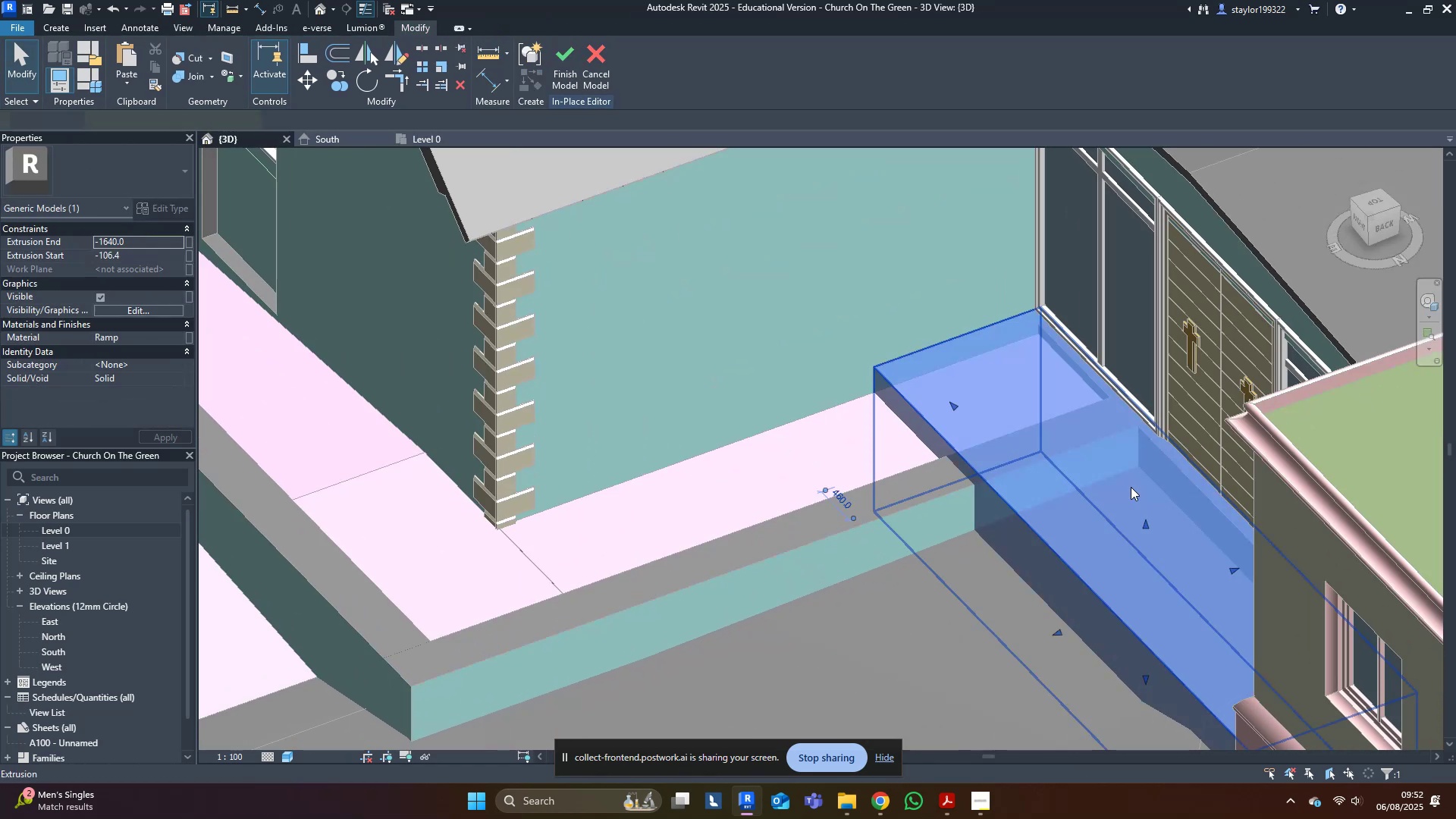 
key(Control+C)
 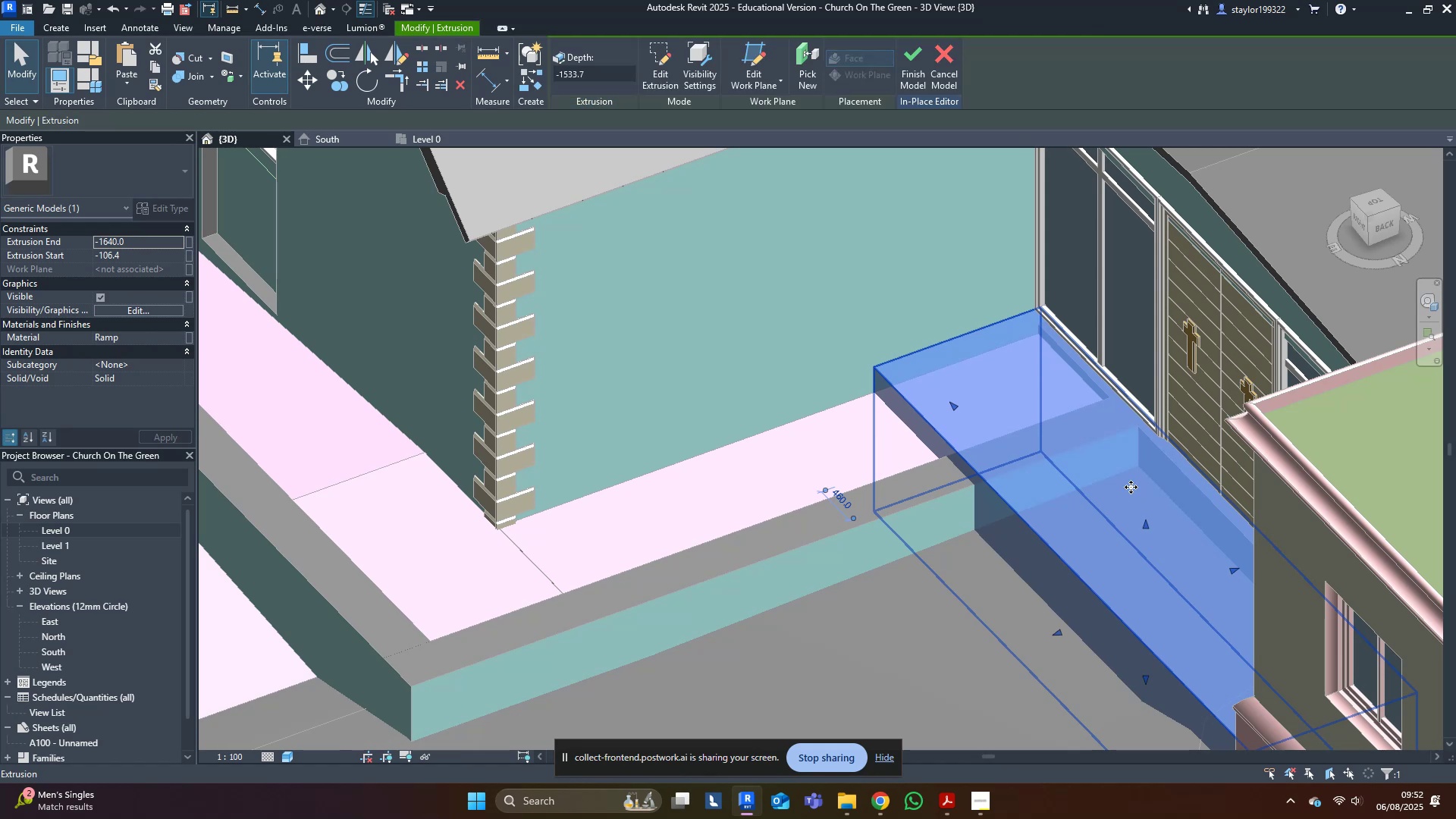 
key(Control+C)
 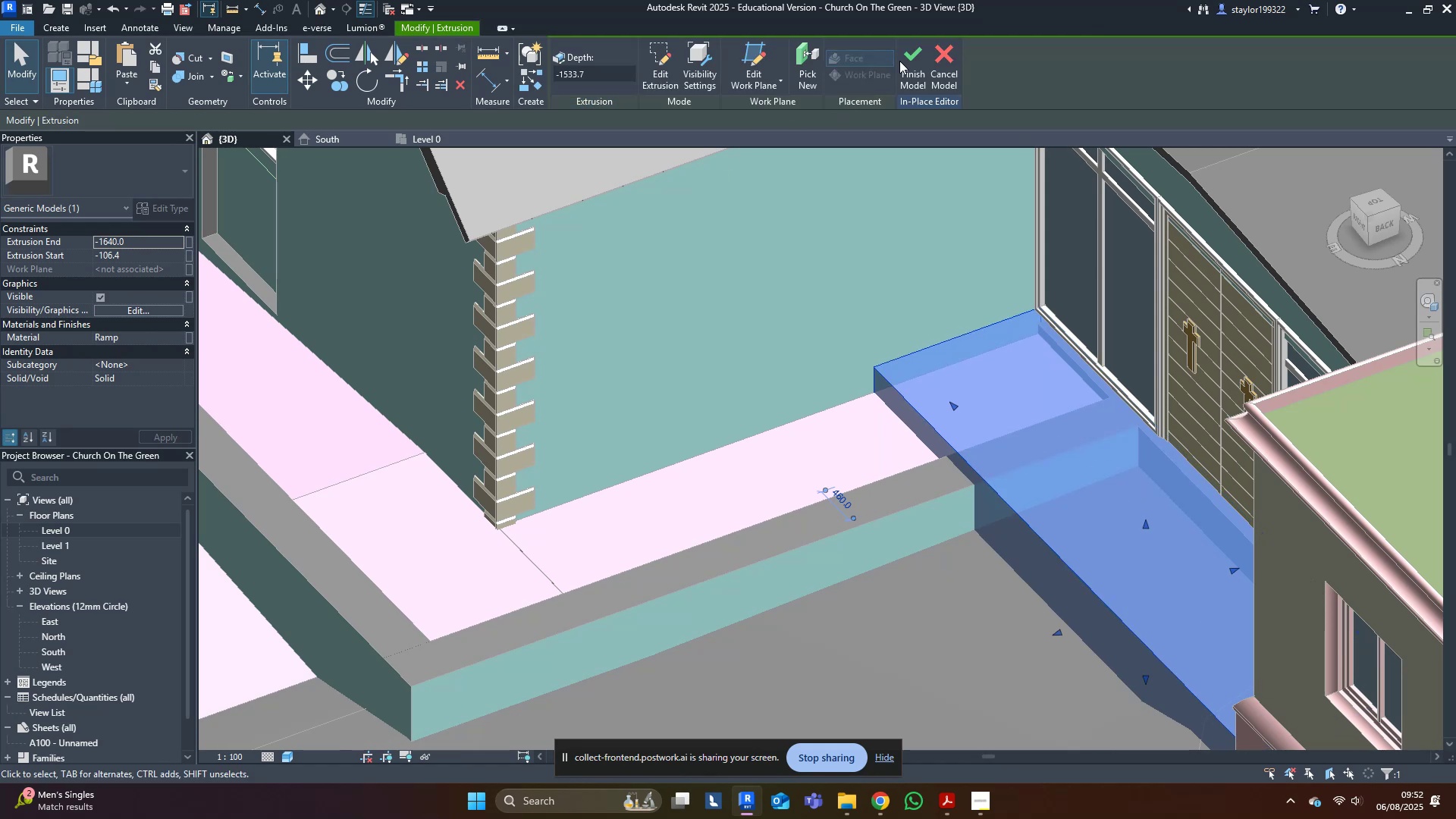 
left_click_drag(start_coordinate=[909, 55], to_coordinate=[877, 105])
 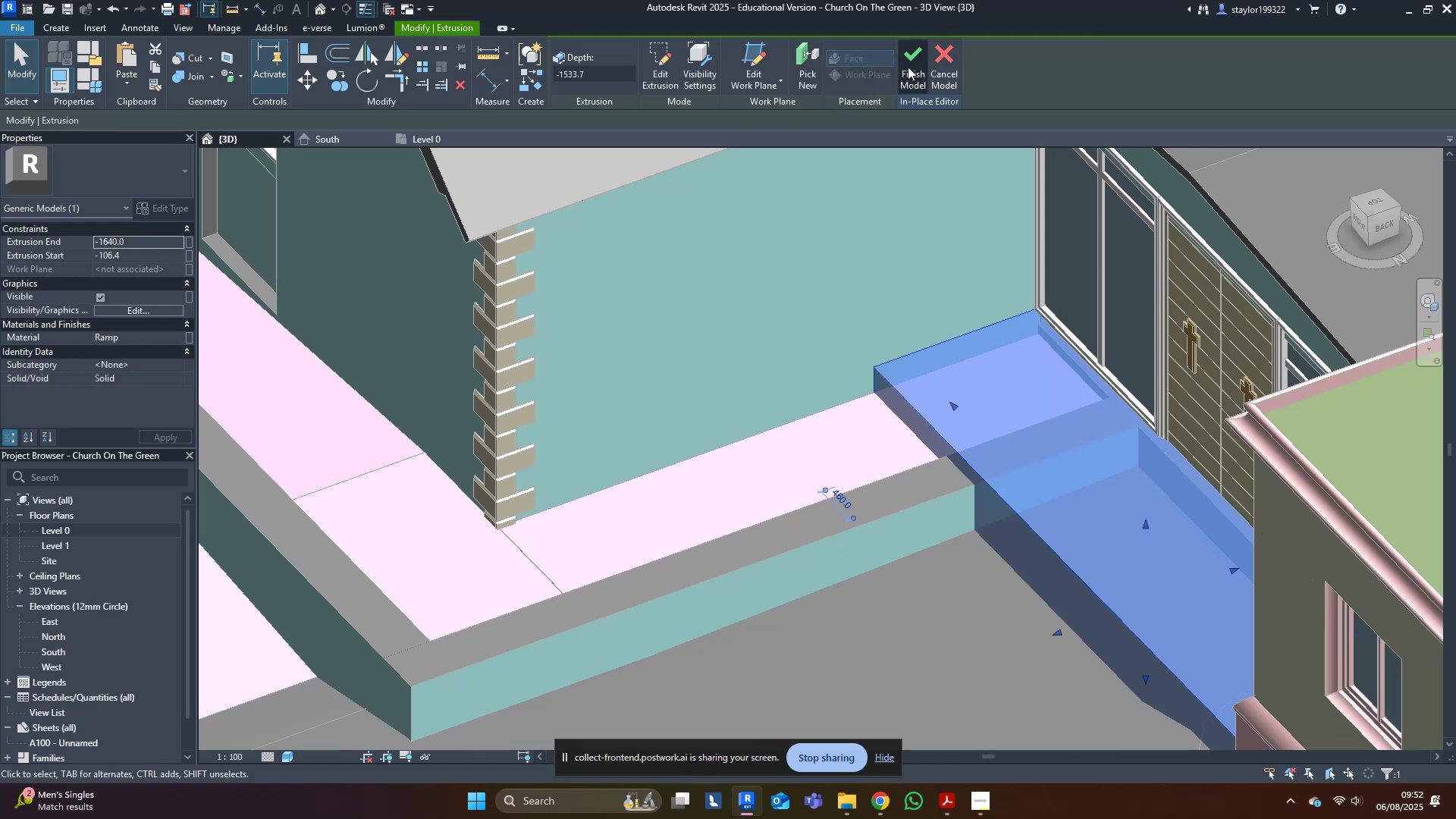 
key(Escape)
 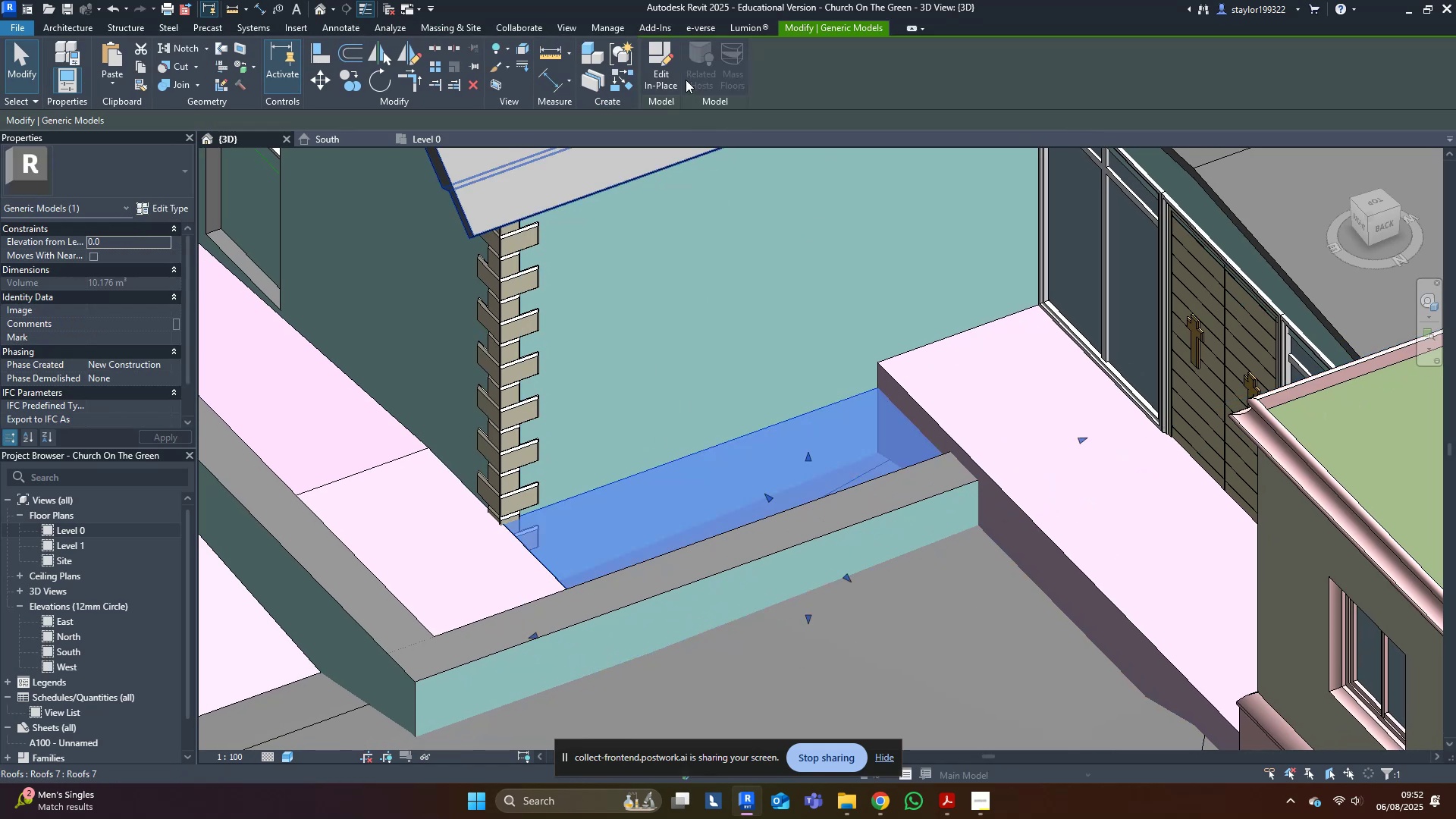 
left_click([669, 69])
 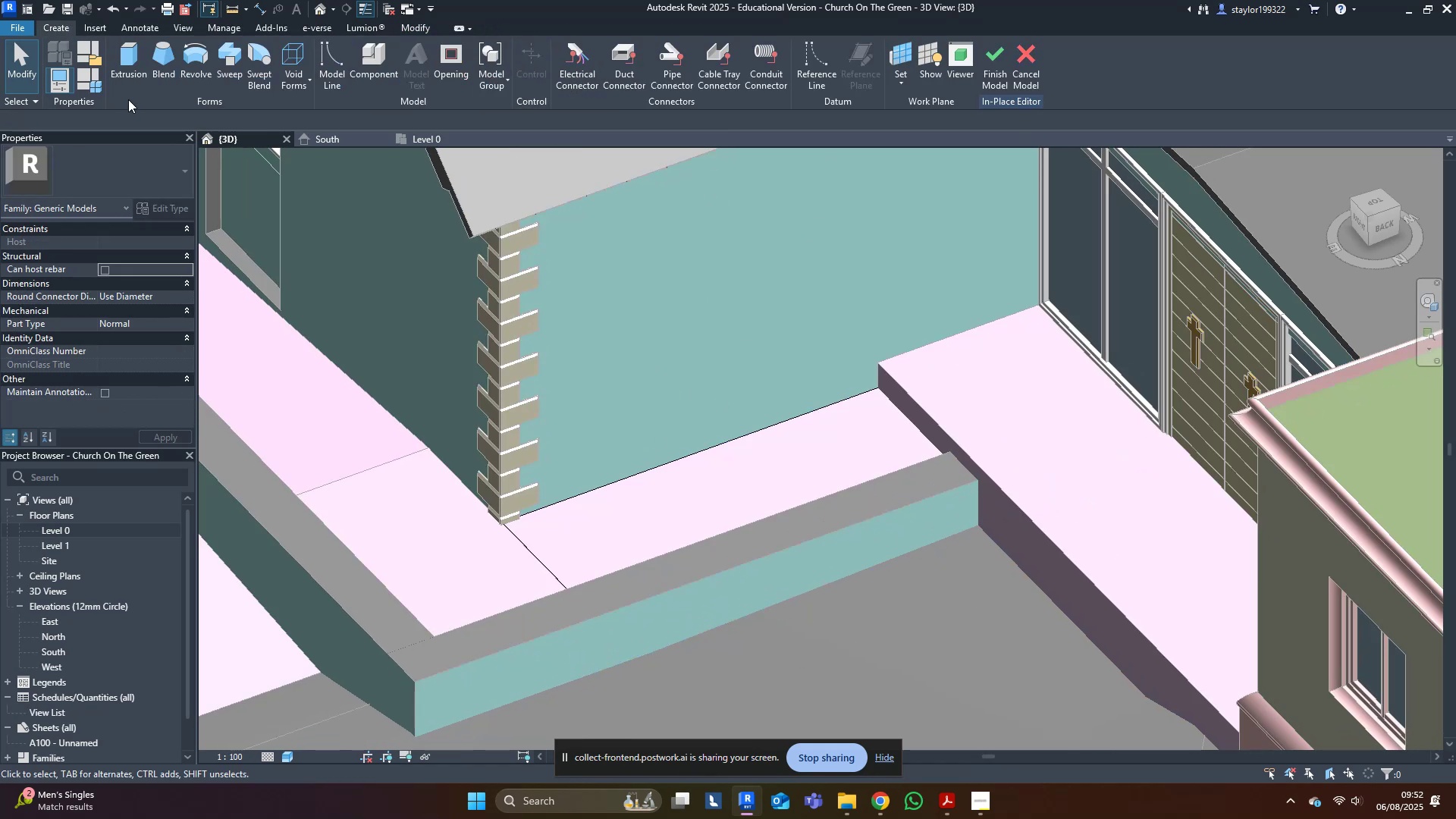 
left_click([426, 32])
 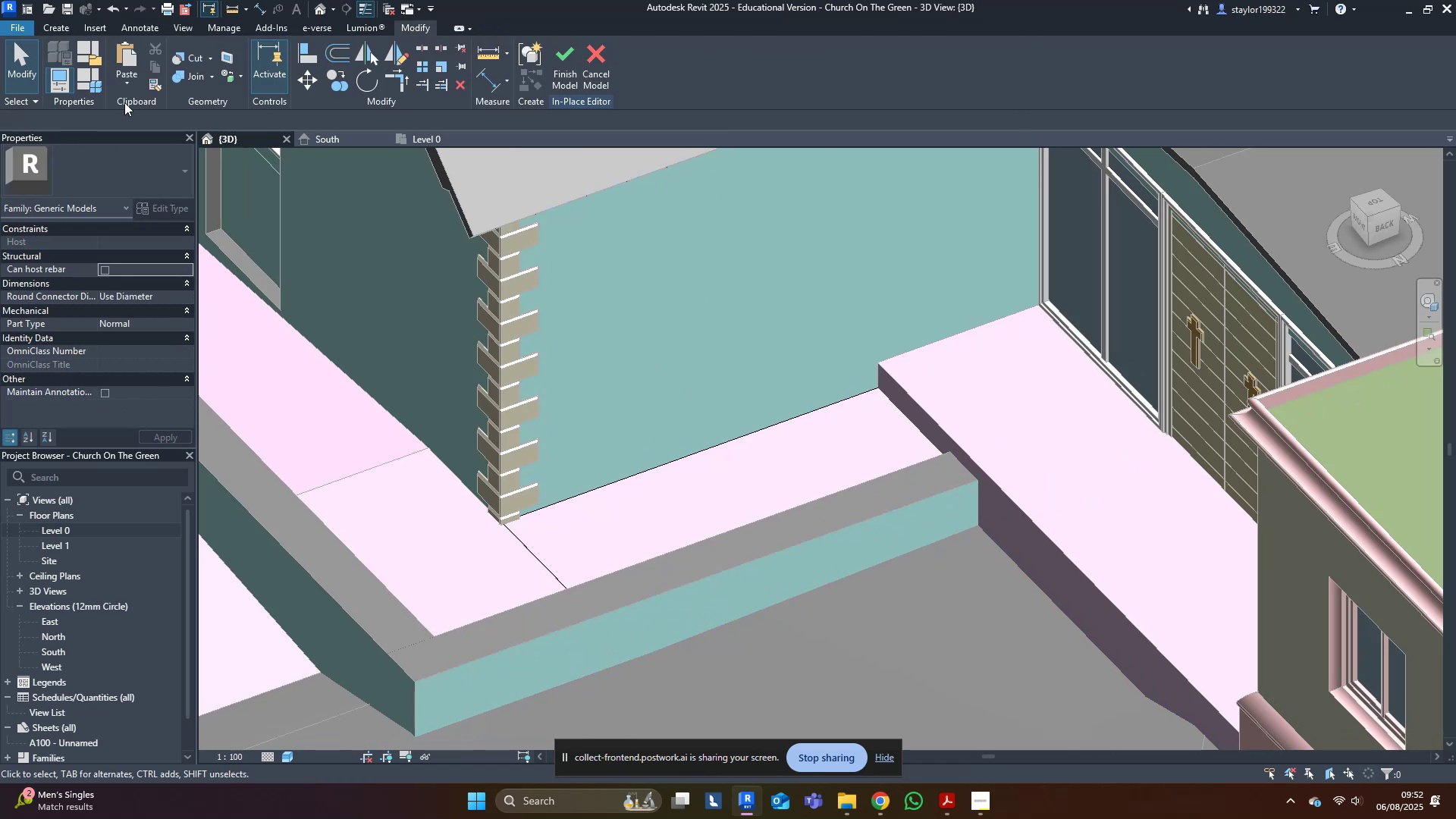 
left_click([118, 89])
 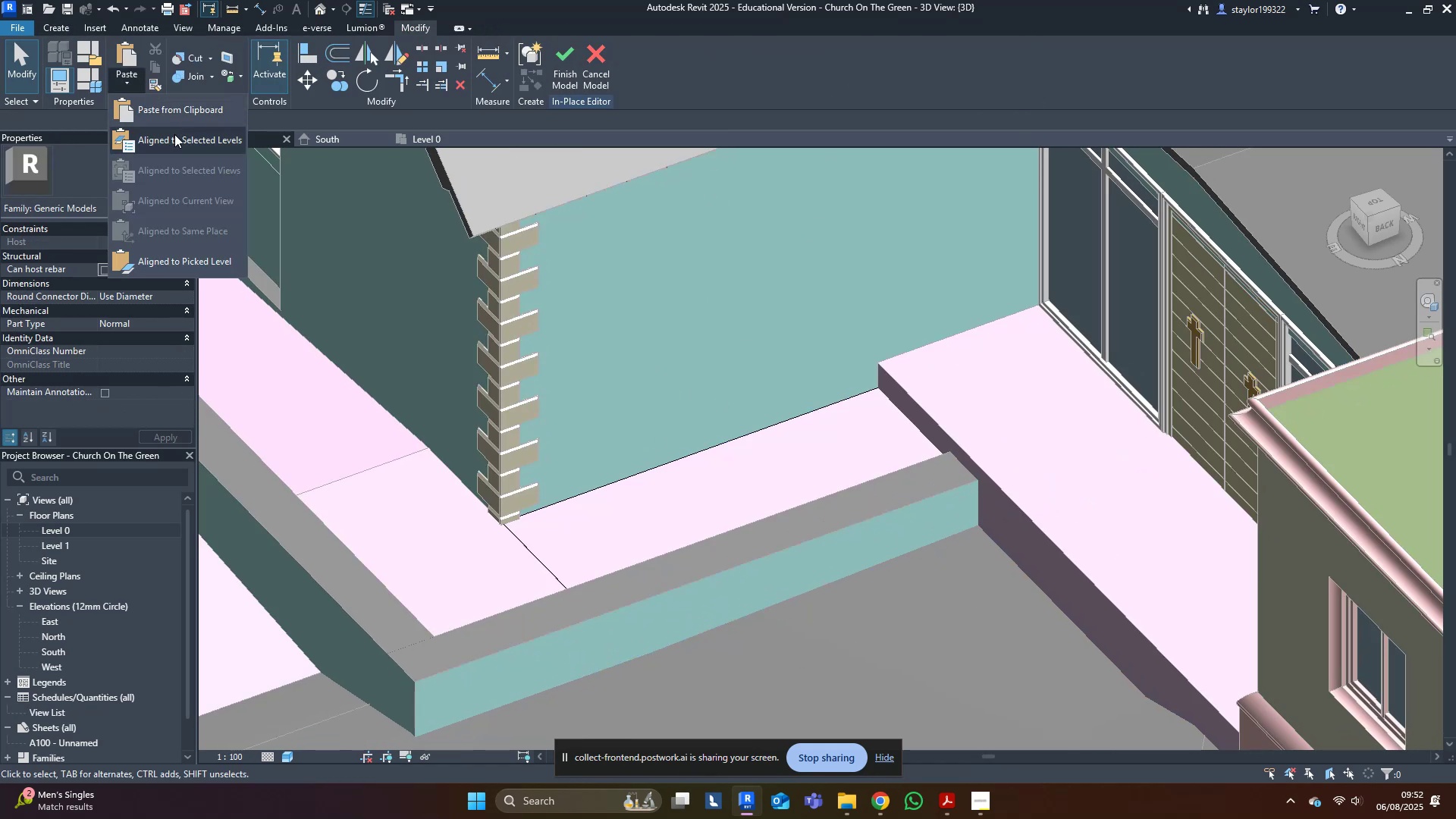 
double_click([174, 138])
 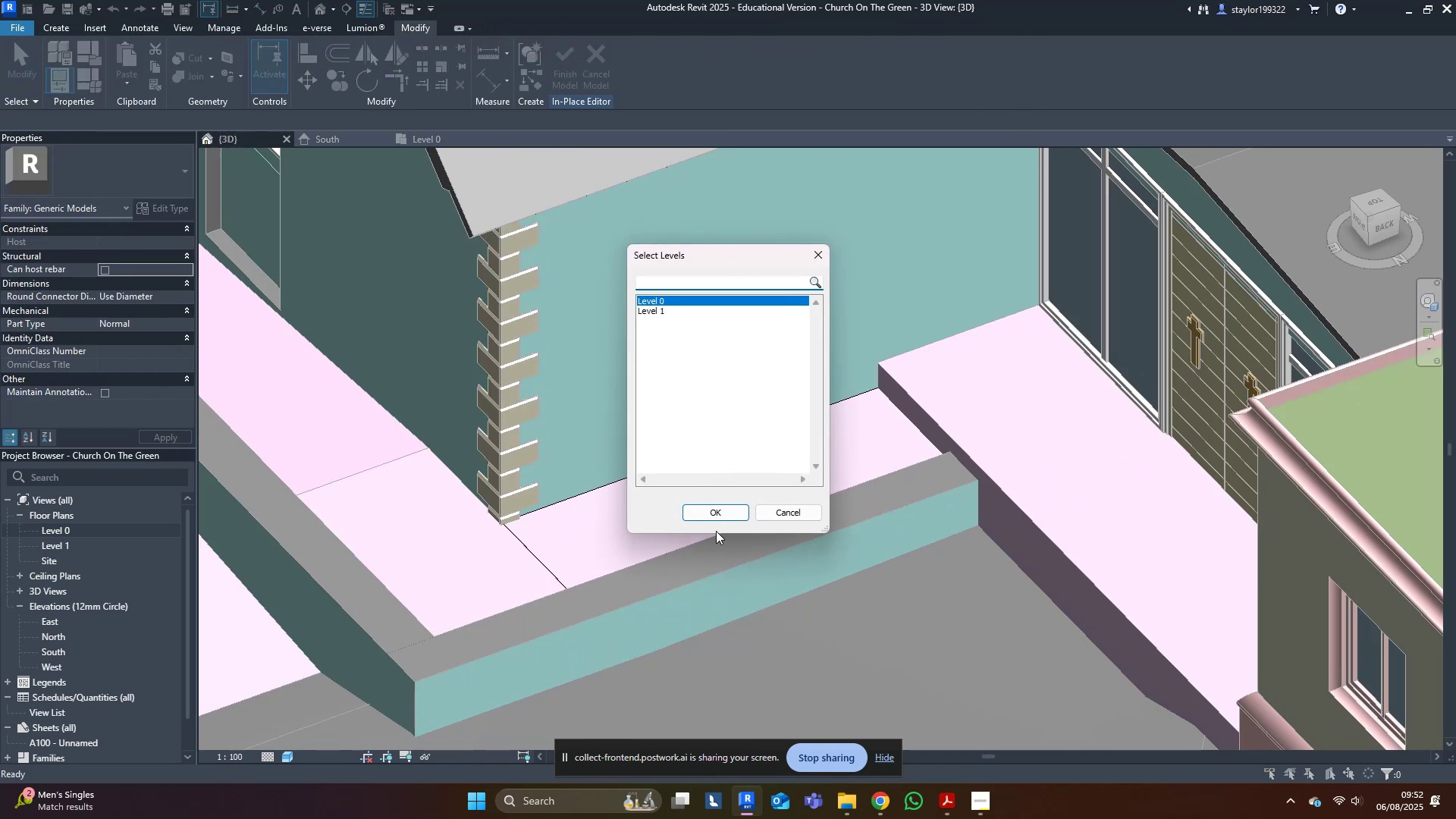 
left_click([720, 514])
 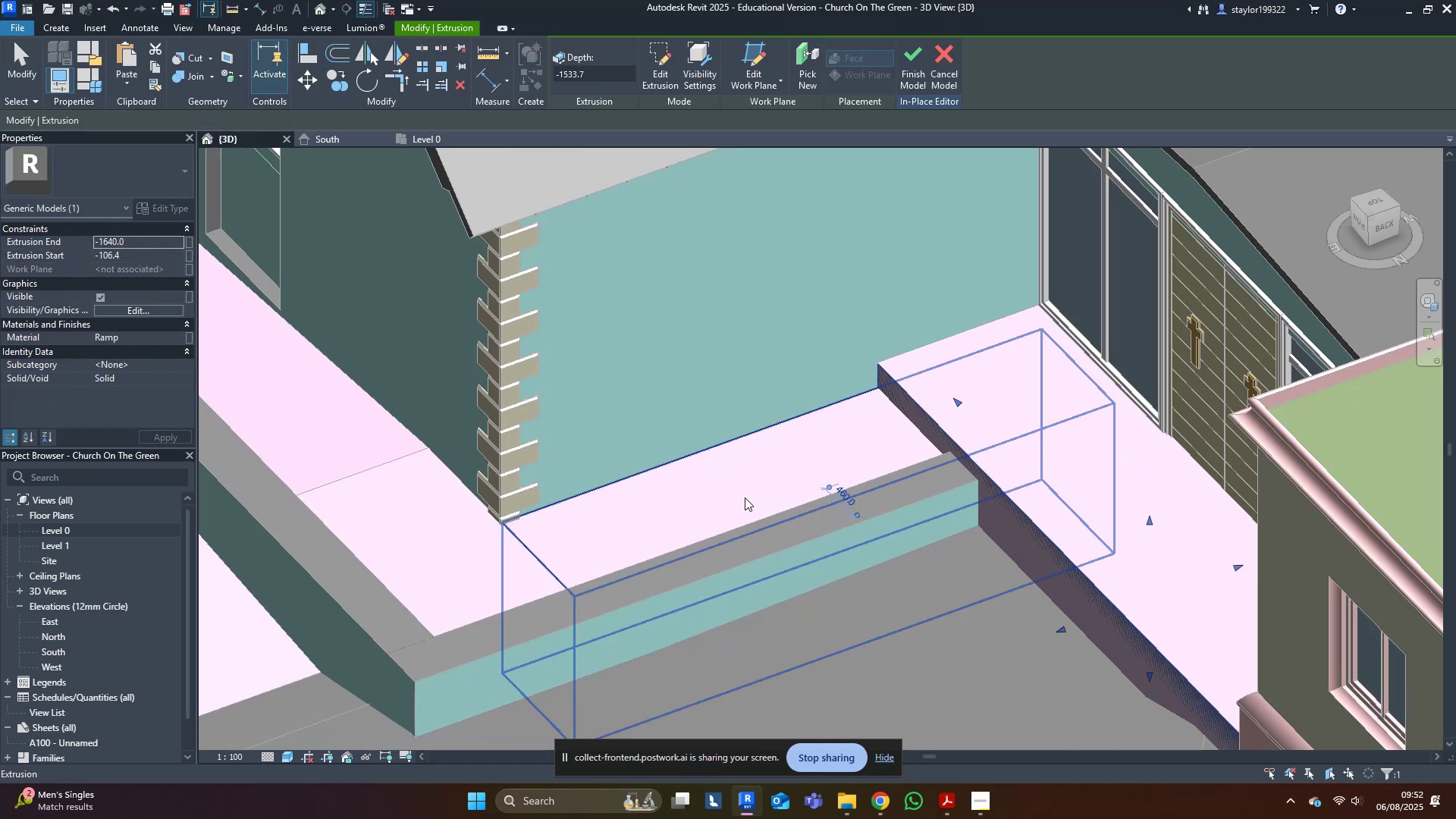 
left_click([743, 496])
 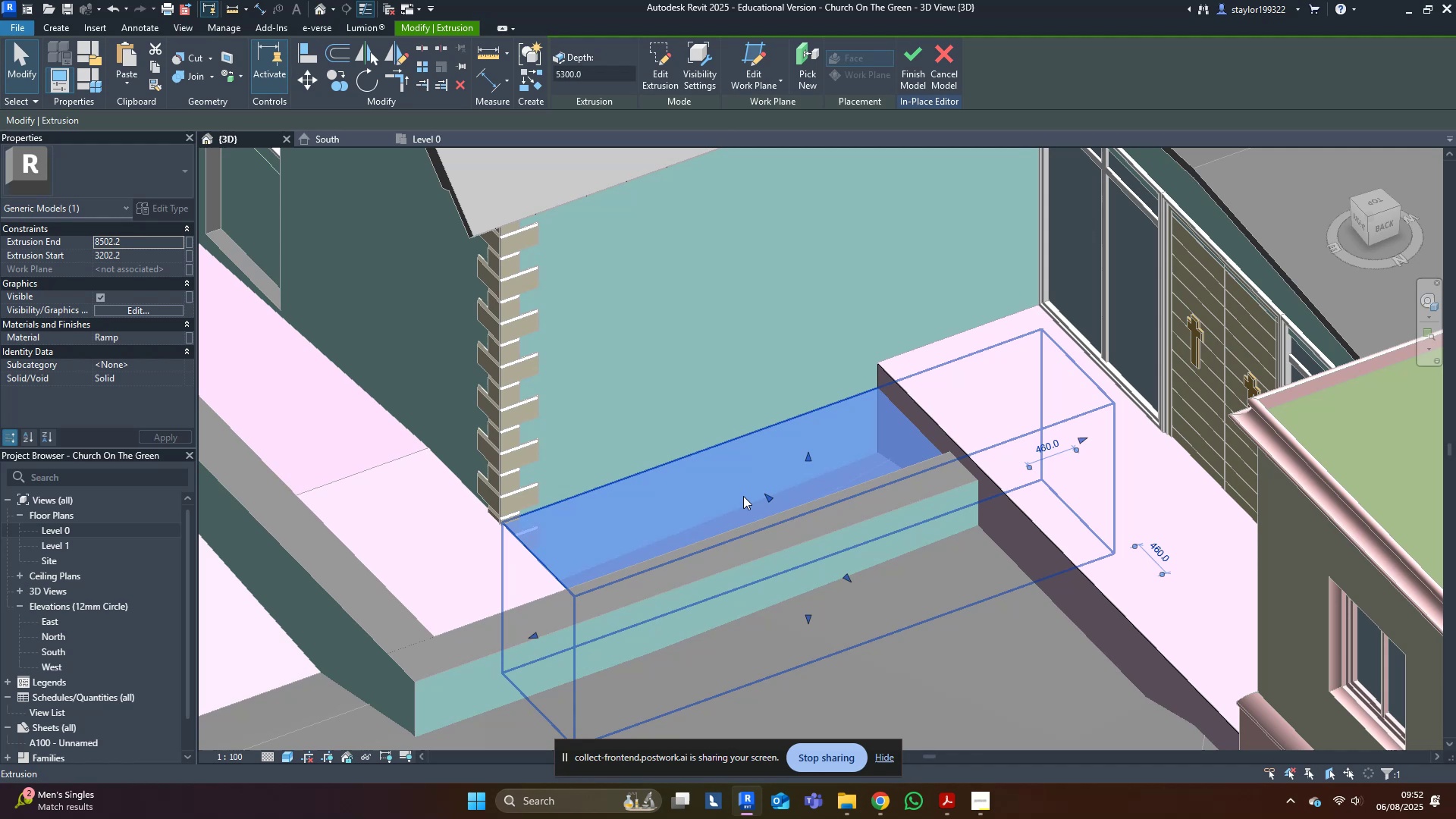 
hold_key(key=ShiftLeft, duration=0.35)
 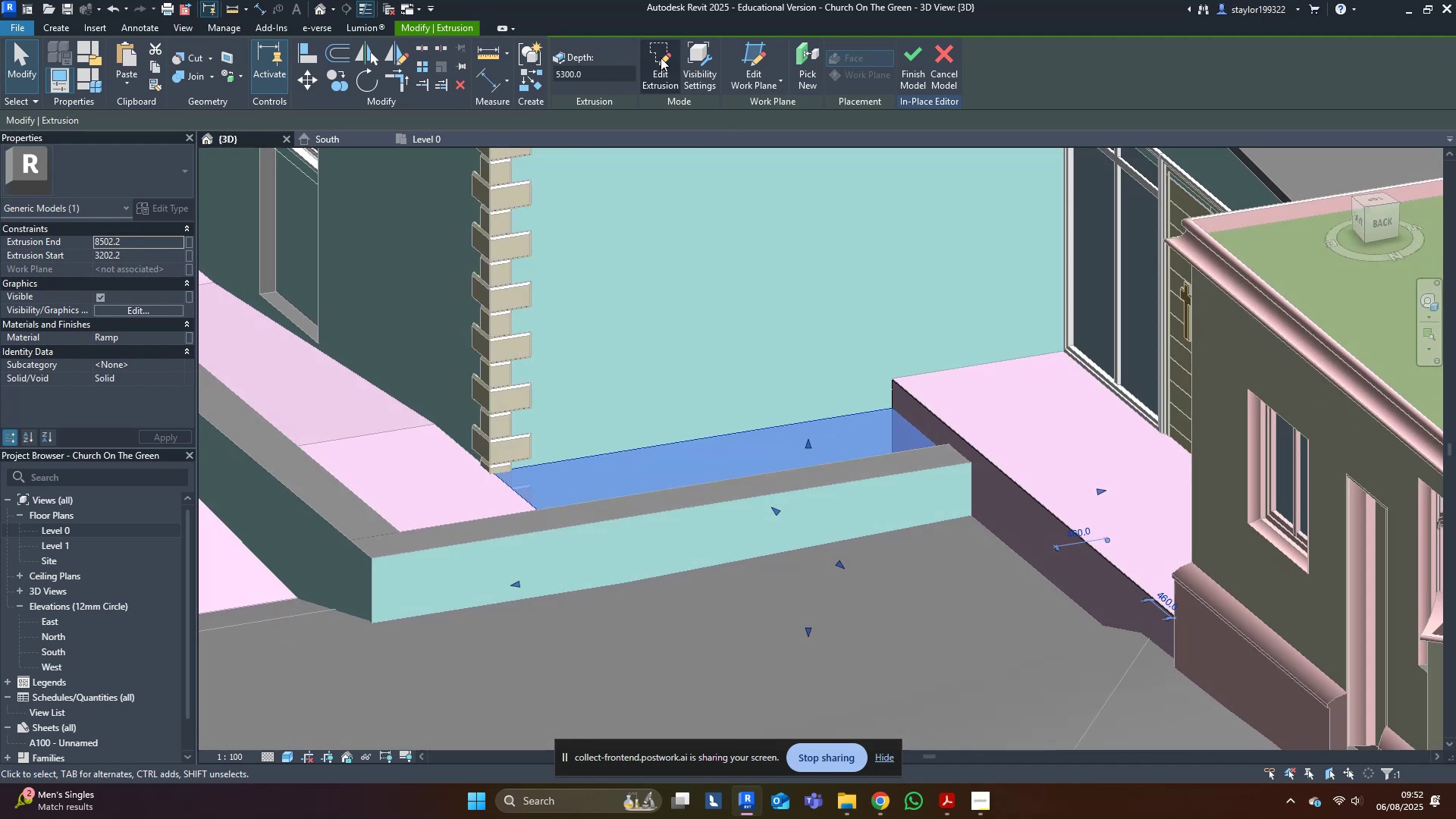 
left_click([678, 77])
 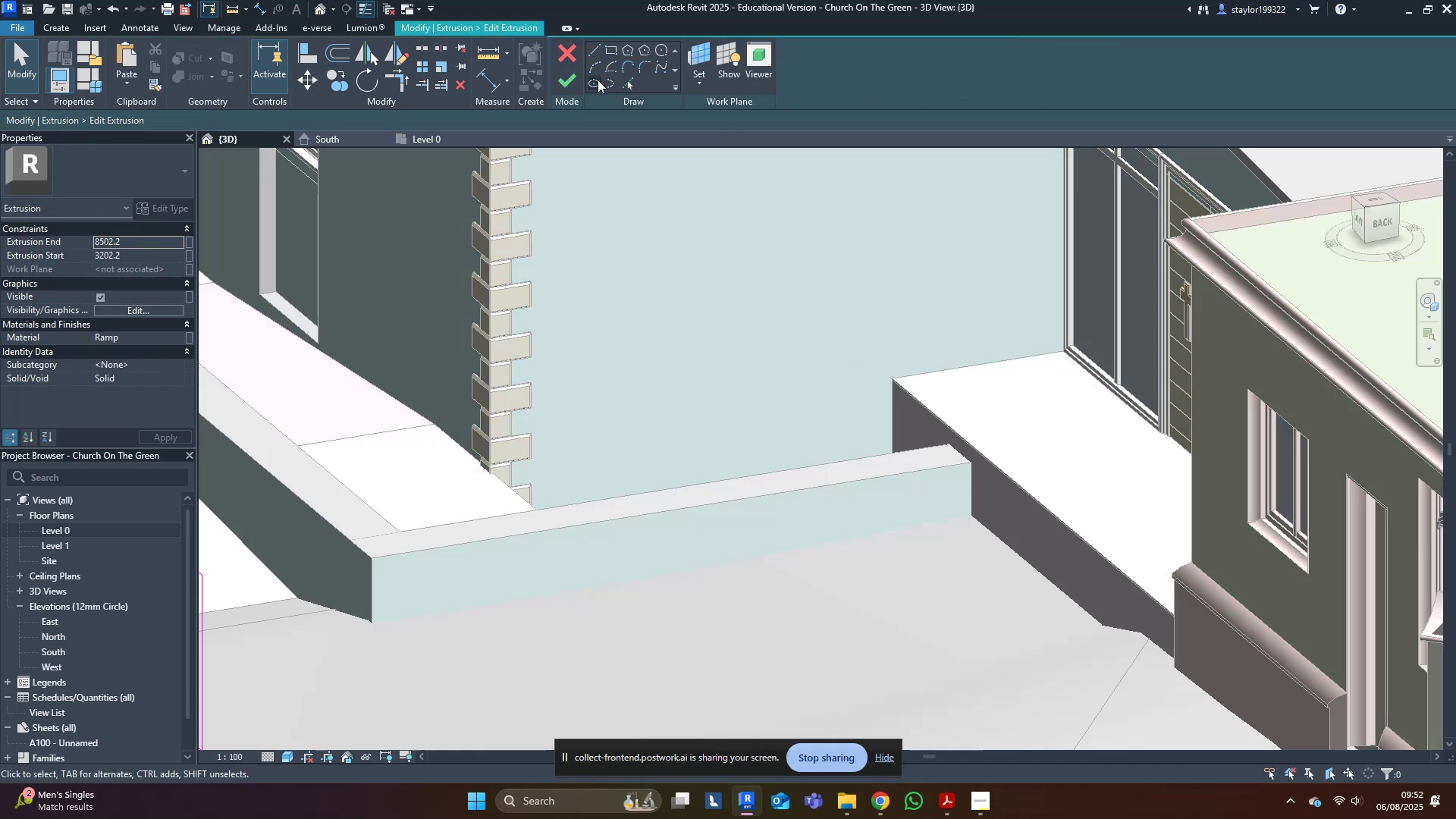 
left_click([630, 84])
 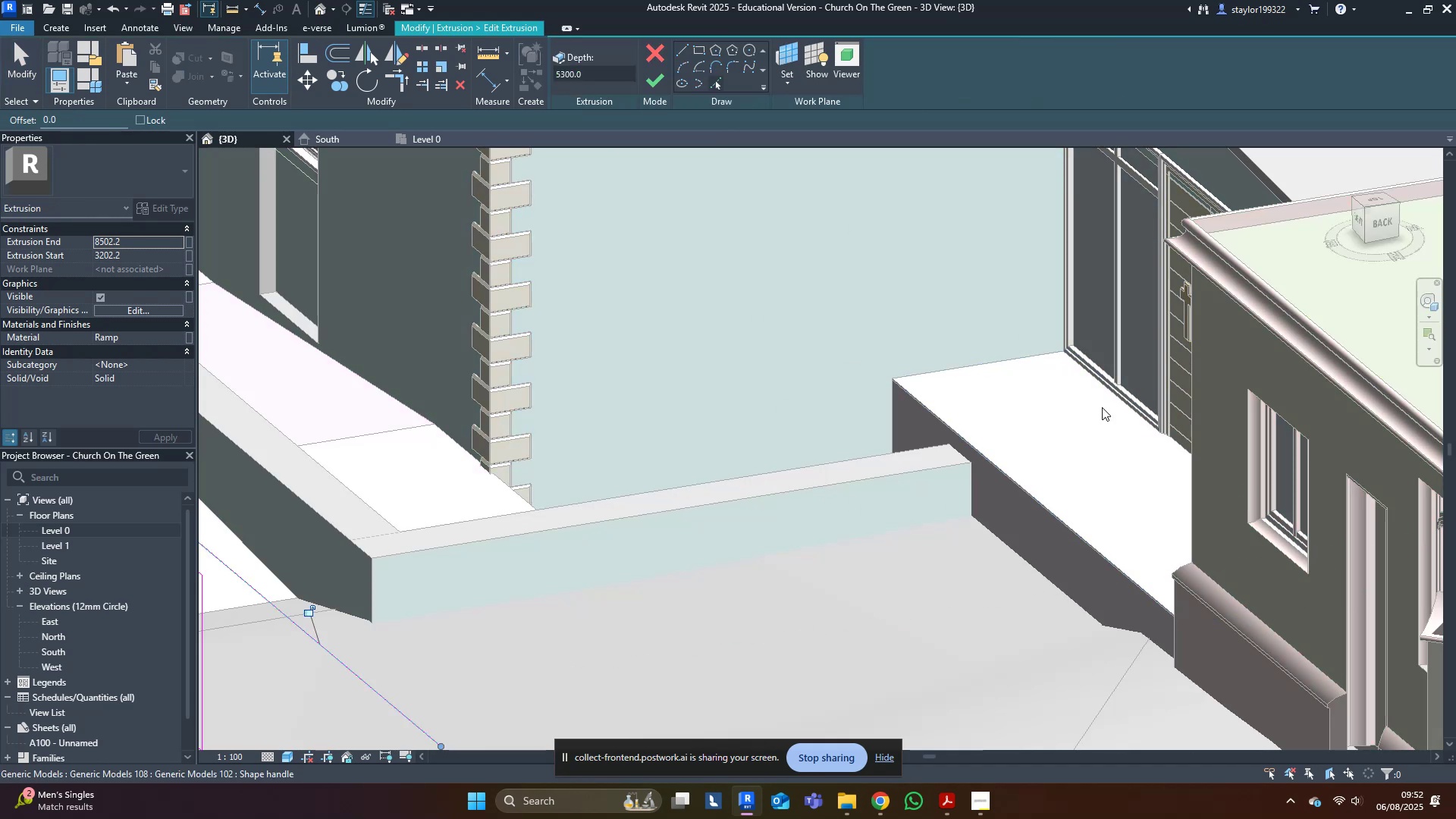 
scroll: coordinate [1093, 432], scroll_direction: down, amount: 3.0
 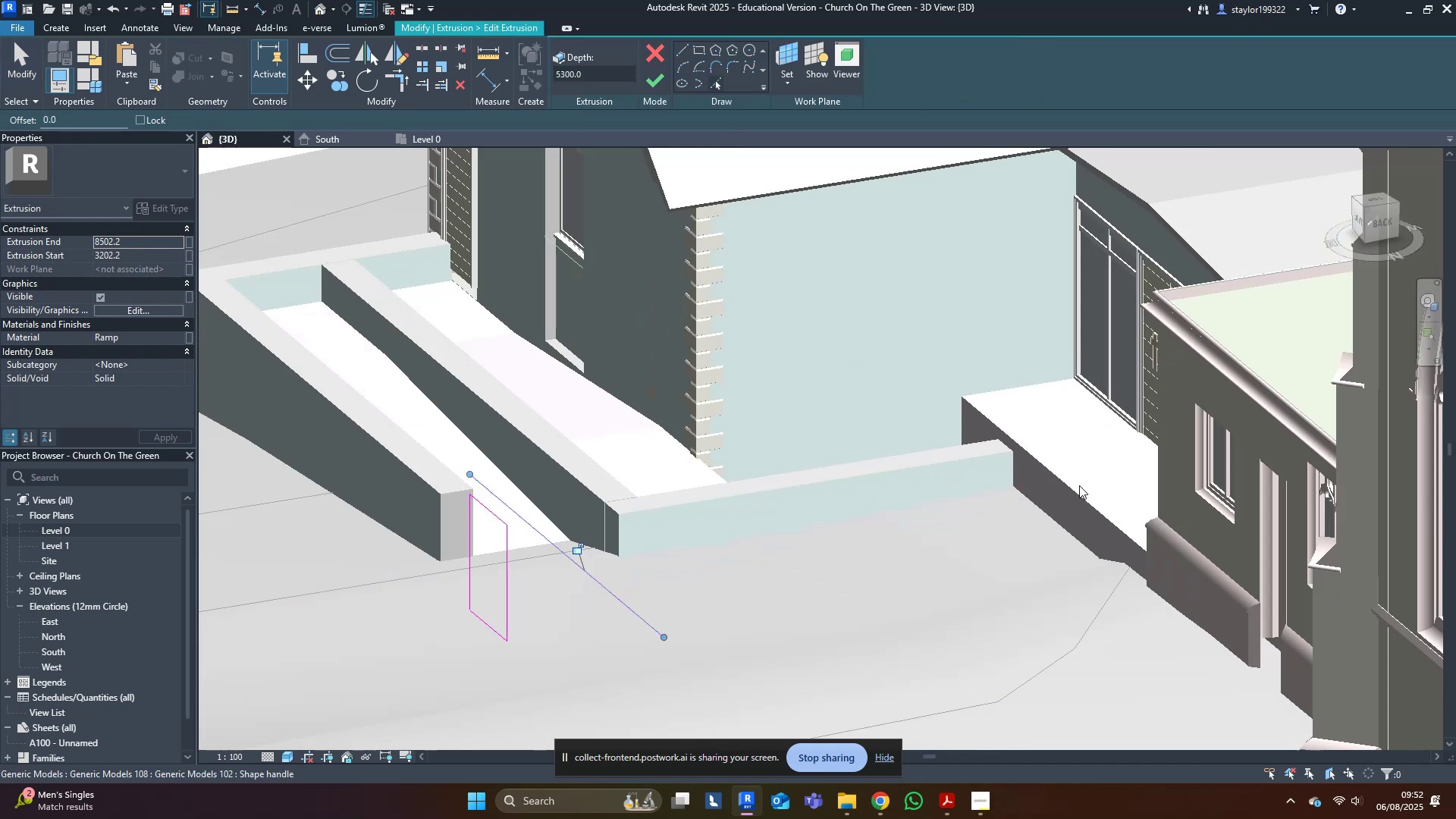 
hold_key(key=ShiftLeft, duration=0.58)
 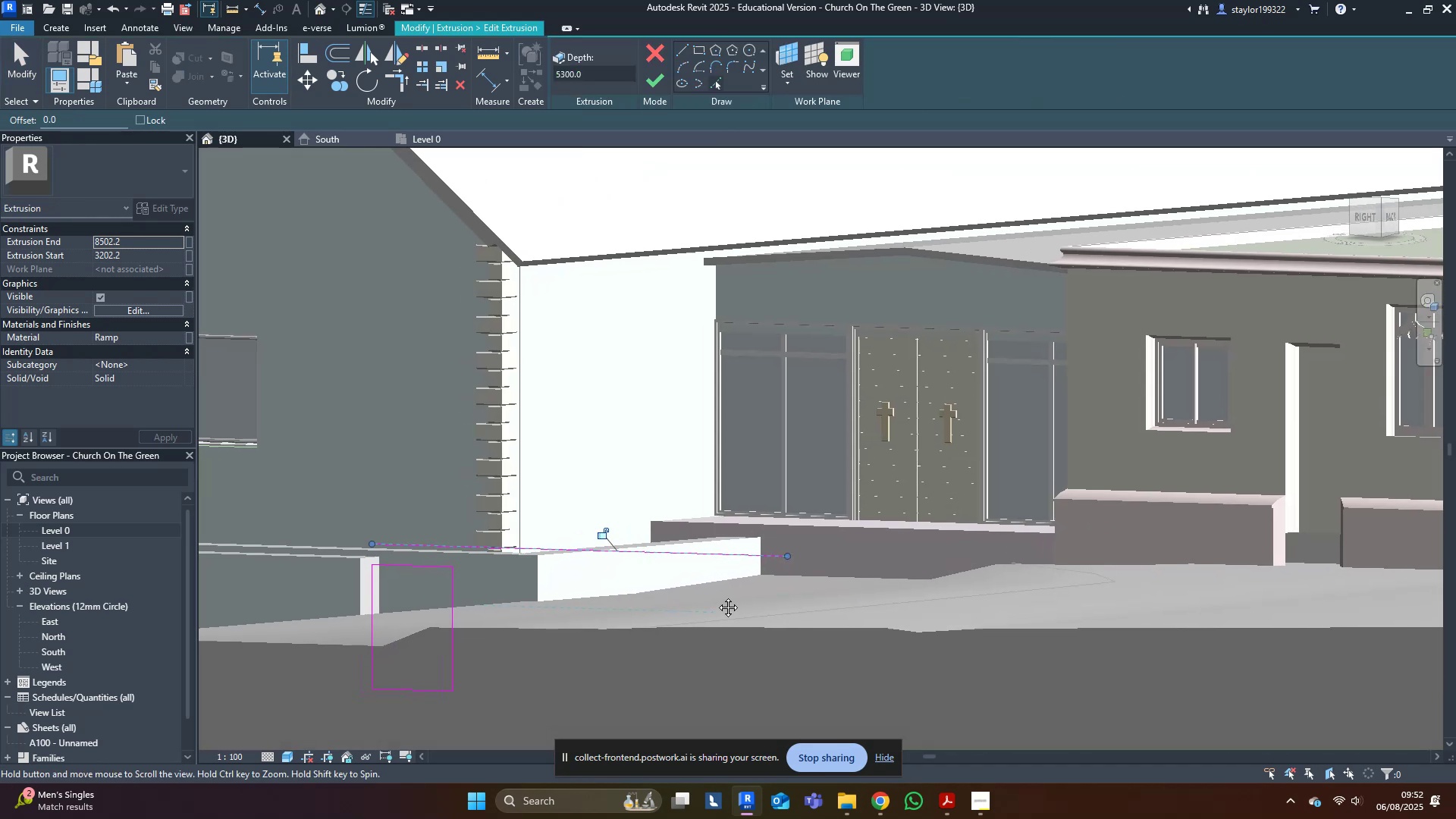 
hold_key(key=ShiftLeft, duration=1.5)
 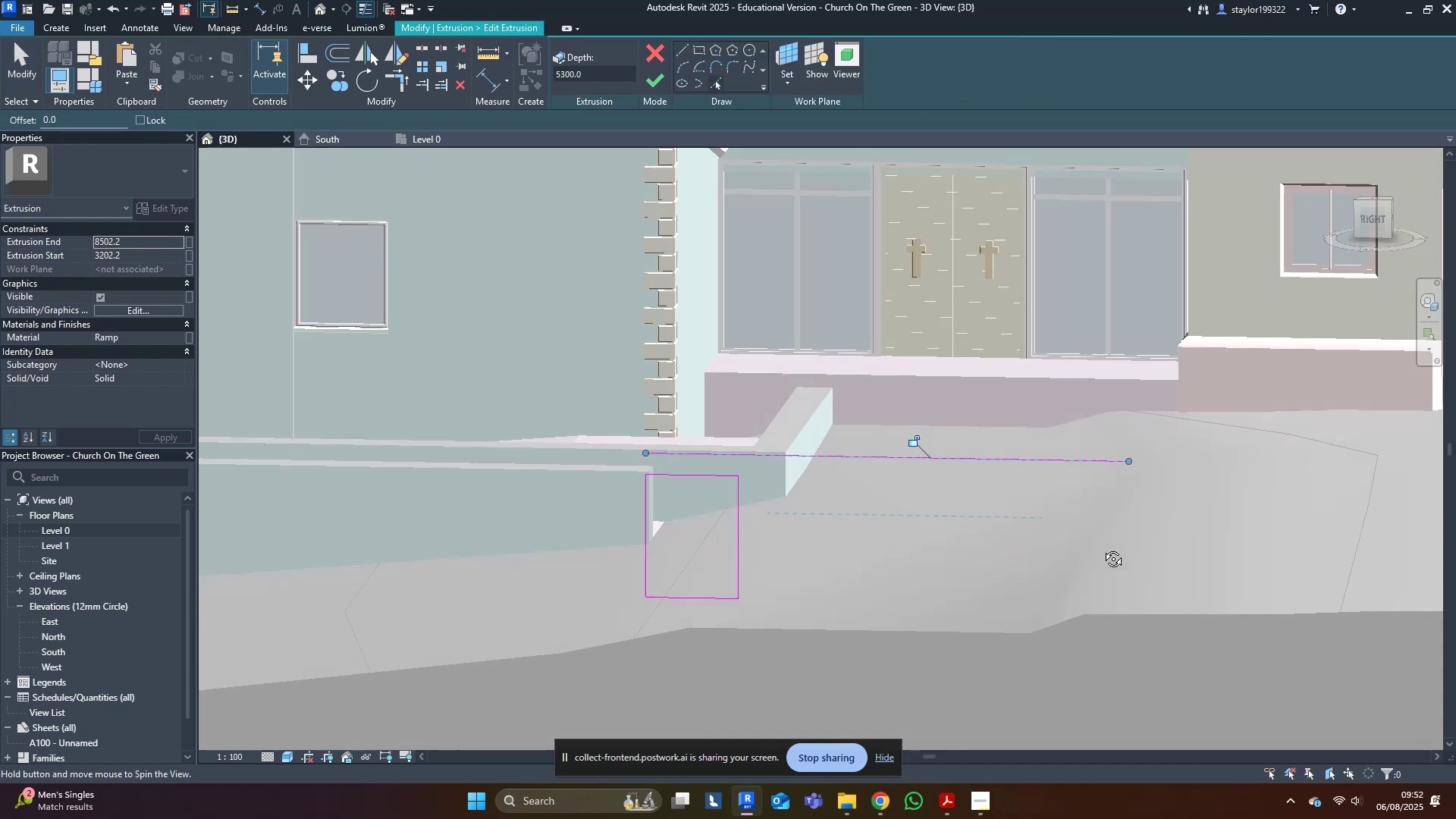 
hold_key(key=ShiftLeft, duration=0.72)
 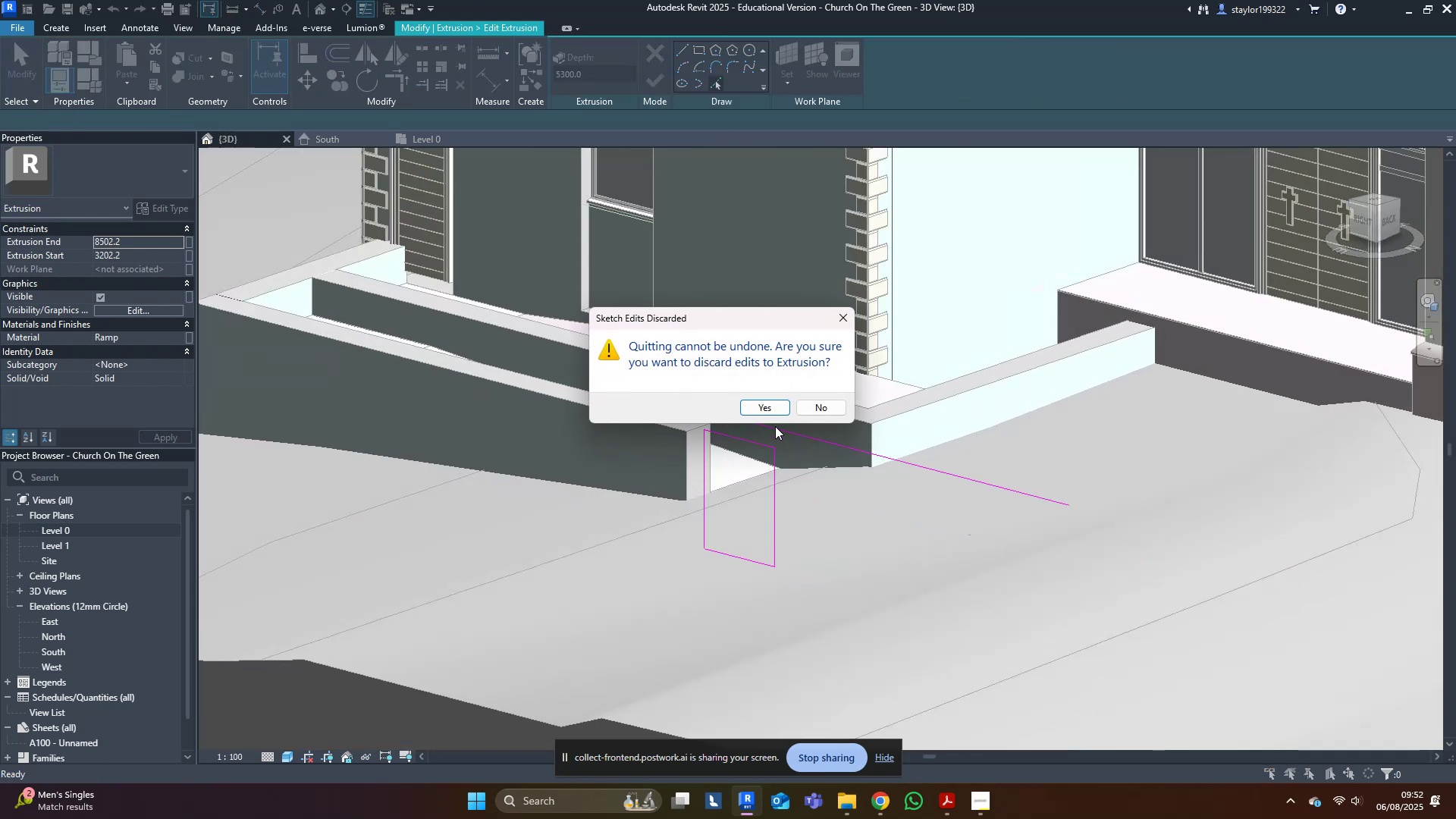 
middle_click([899, 445])
 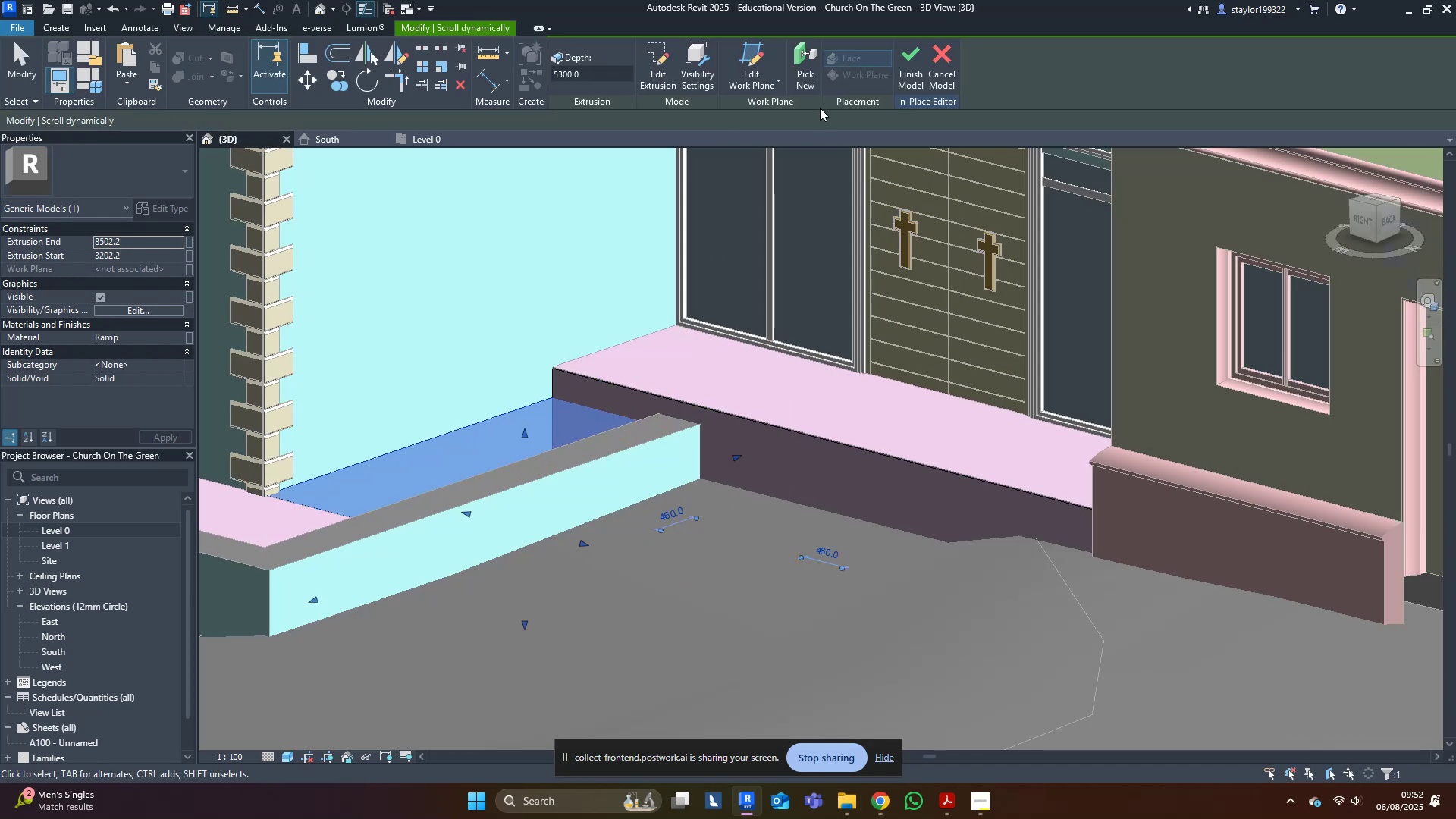 
left_click([800, 61])
 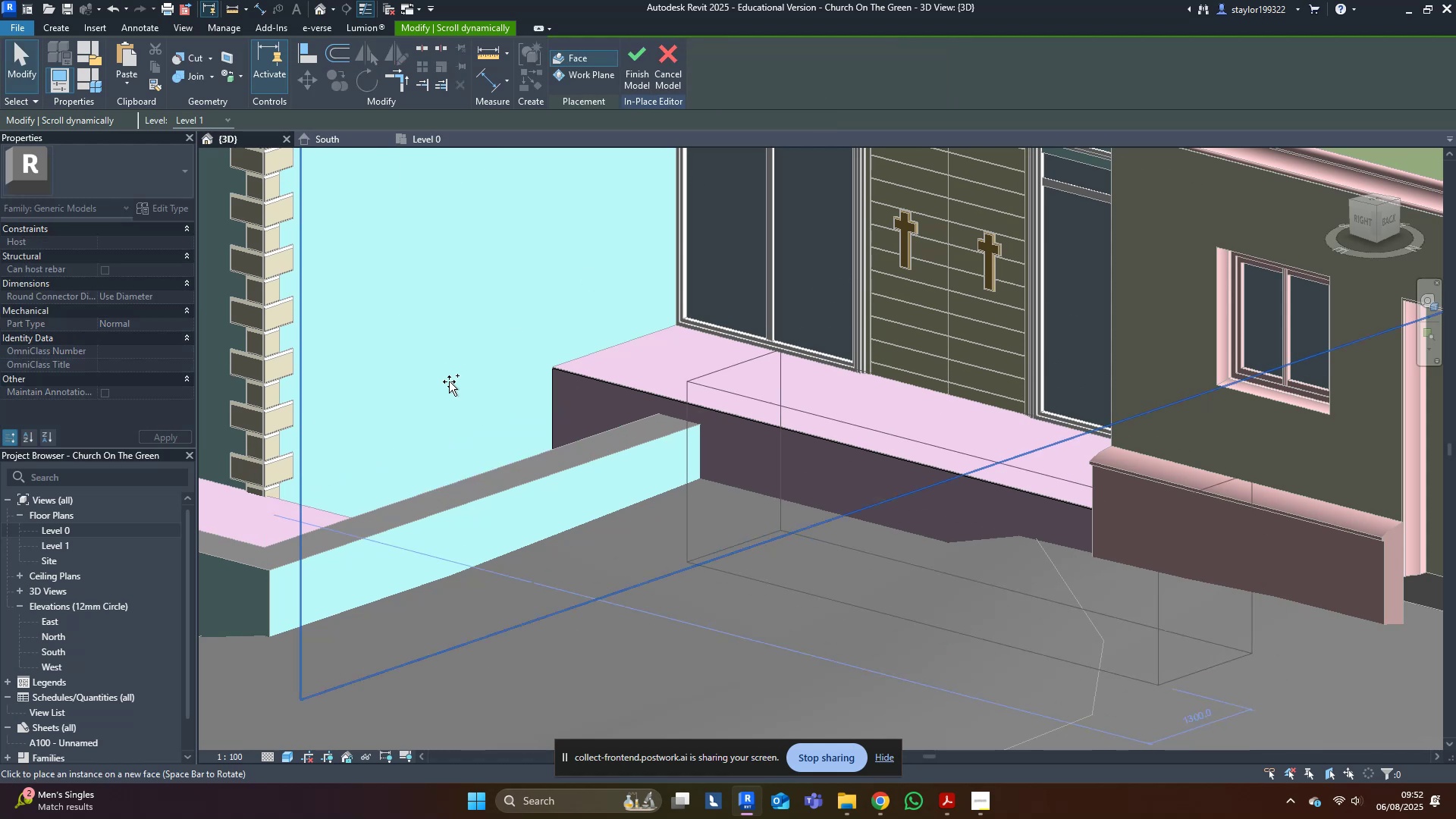 
double_click([449, 381])
 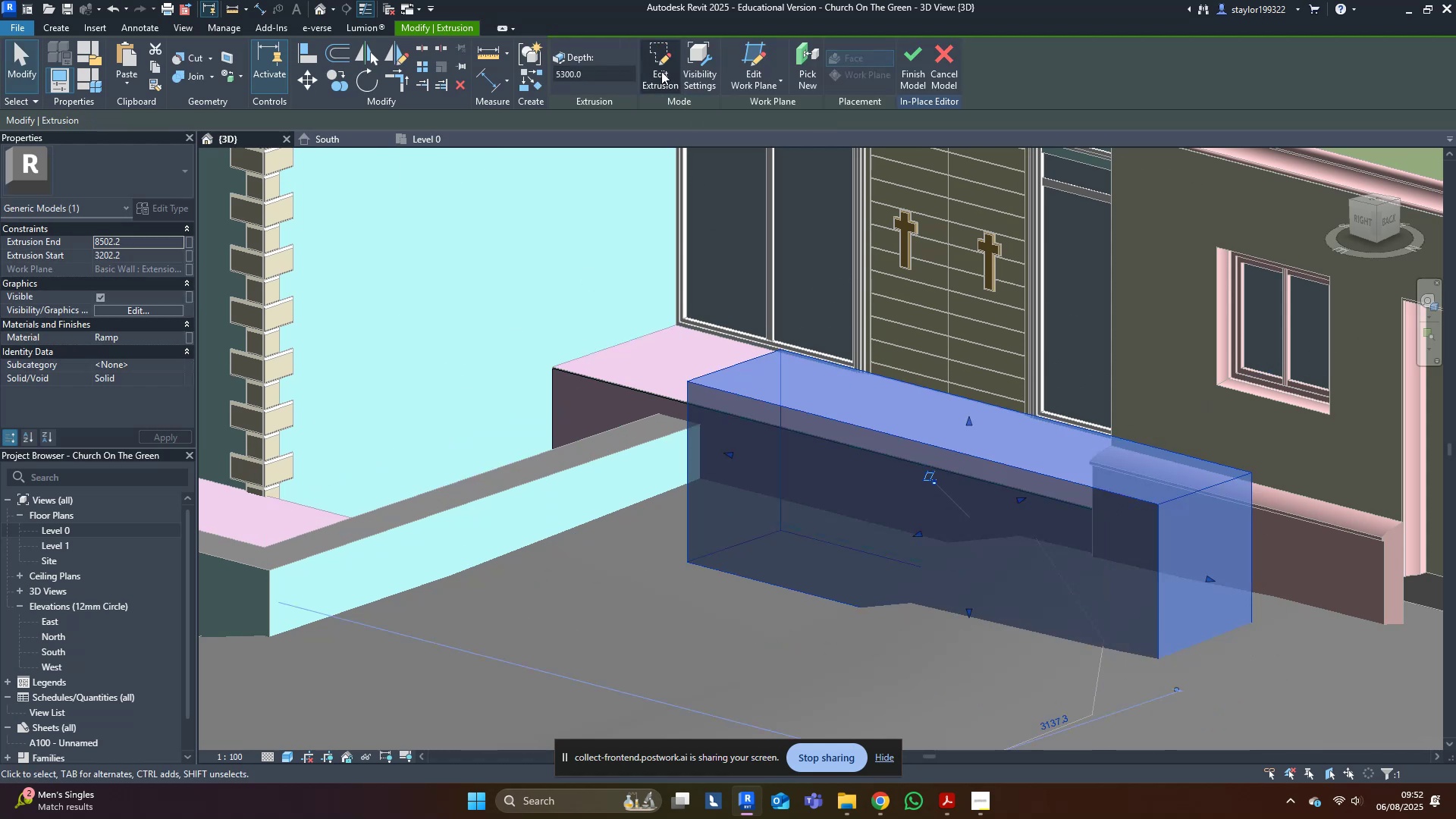 
left_click([658, 65])
 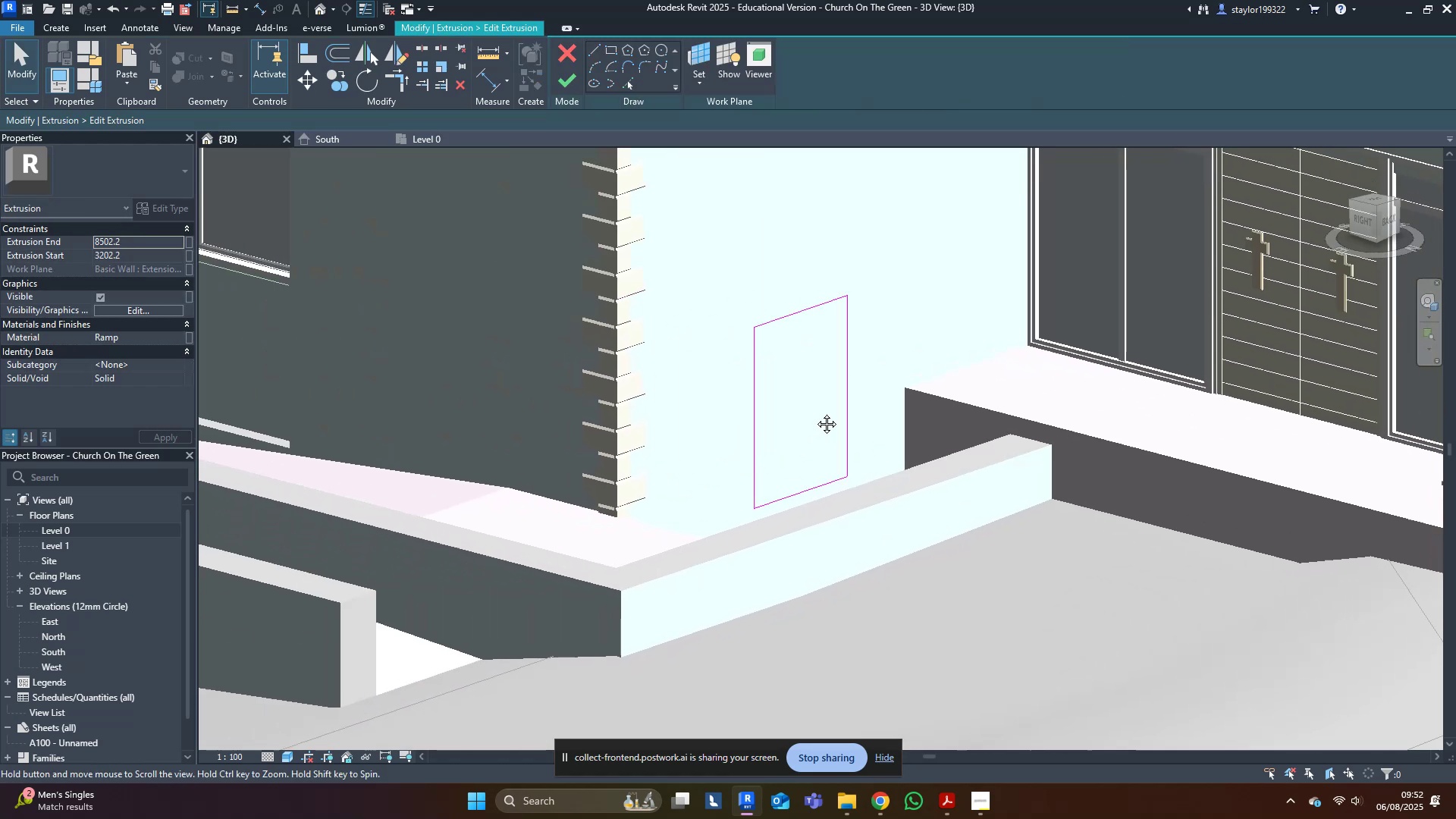 
left_click_drag(start_coordinate=[578, 259], to_coordinate=[1155, 678])
 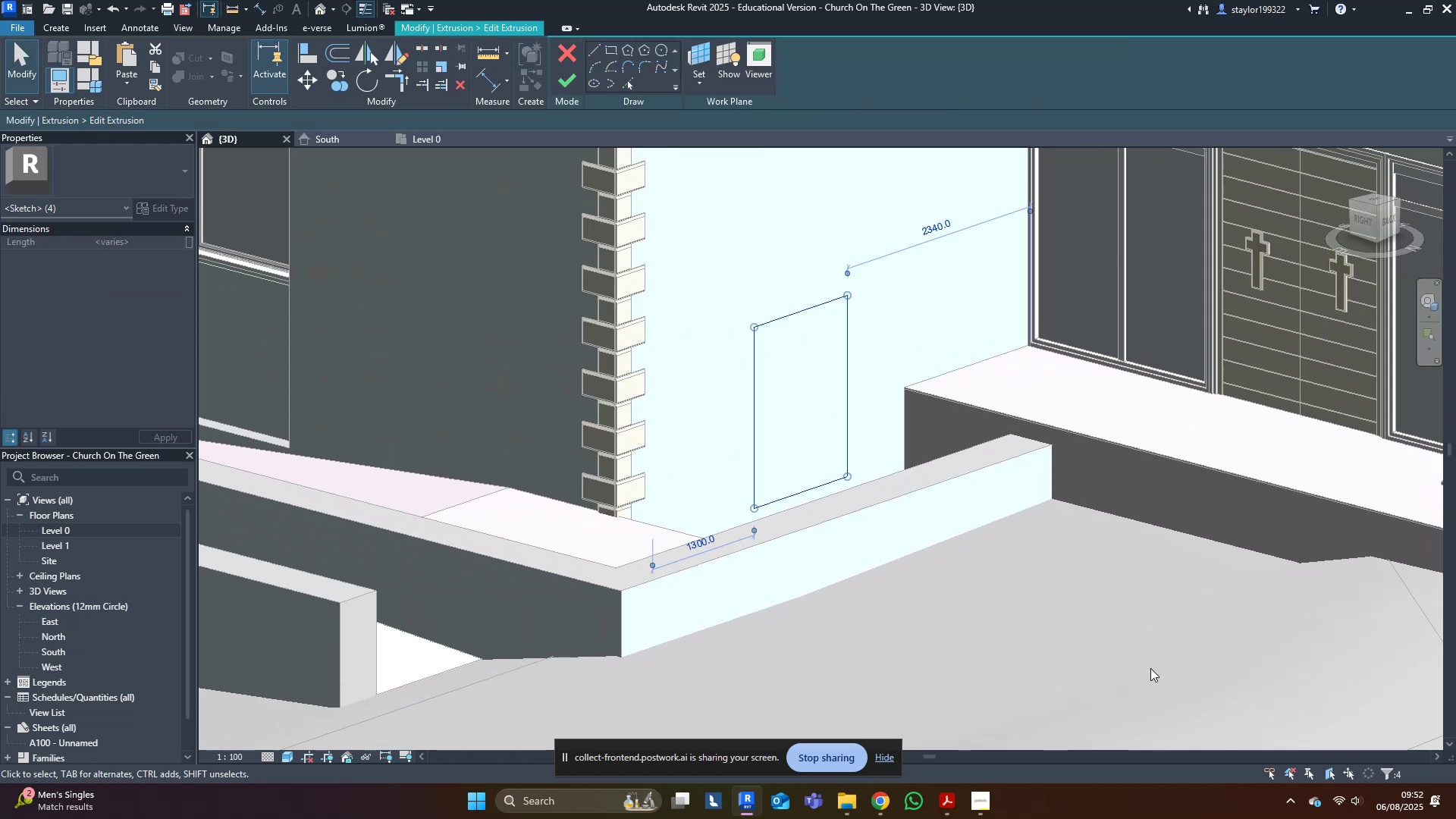 
key(Delete)
 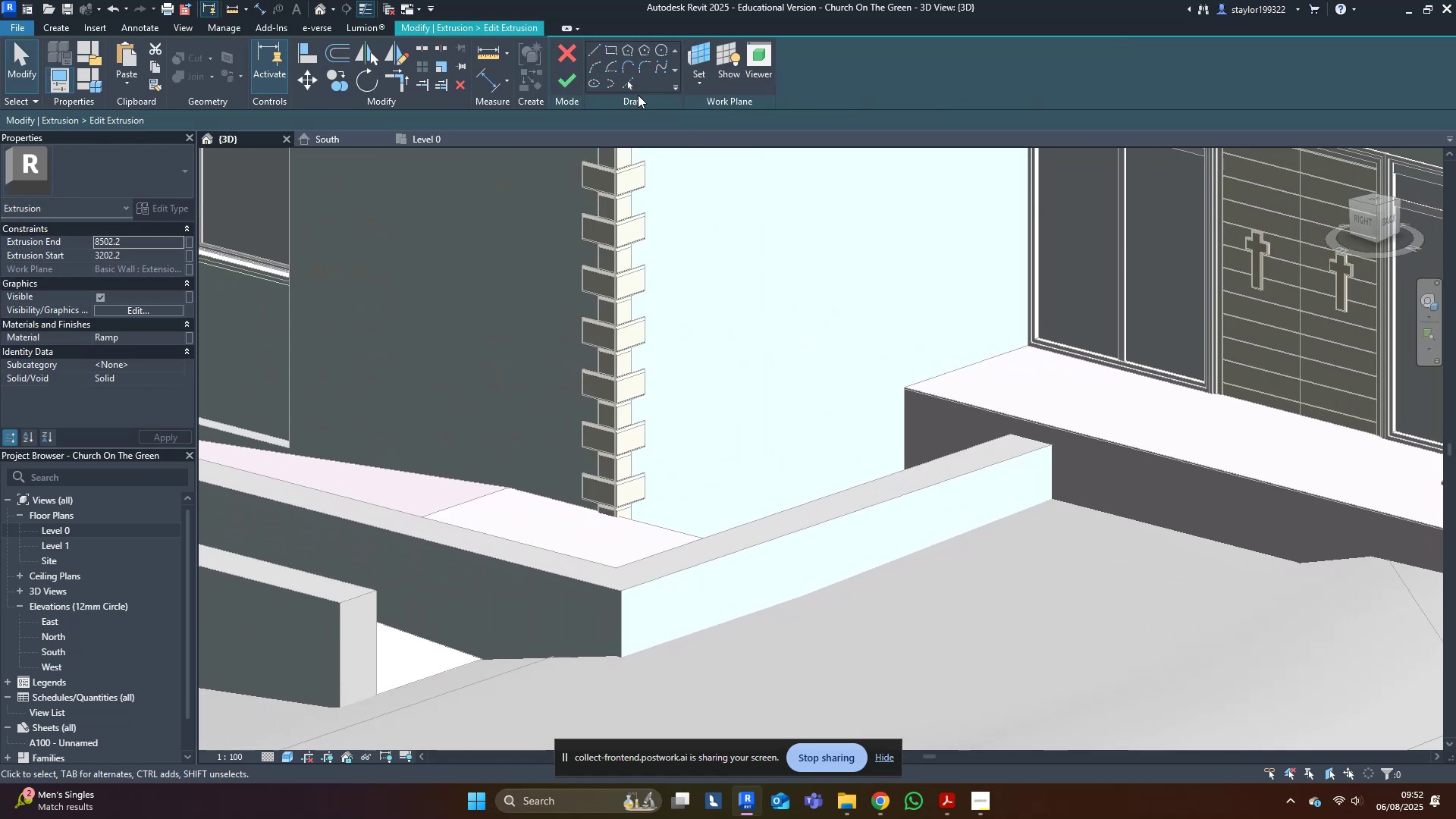 
left_click([631, 86])
 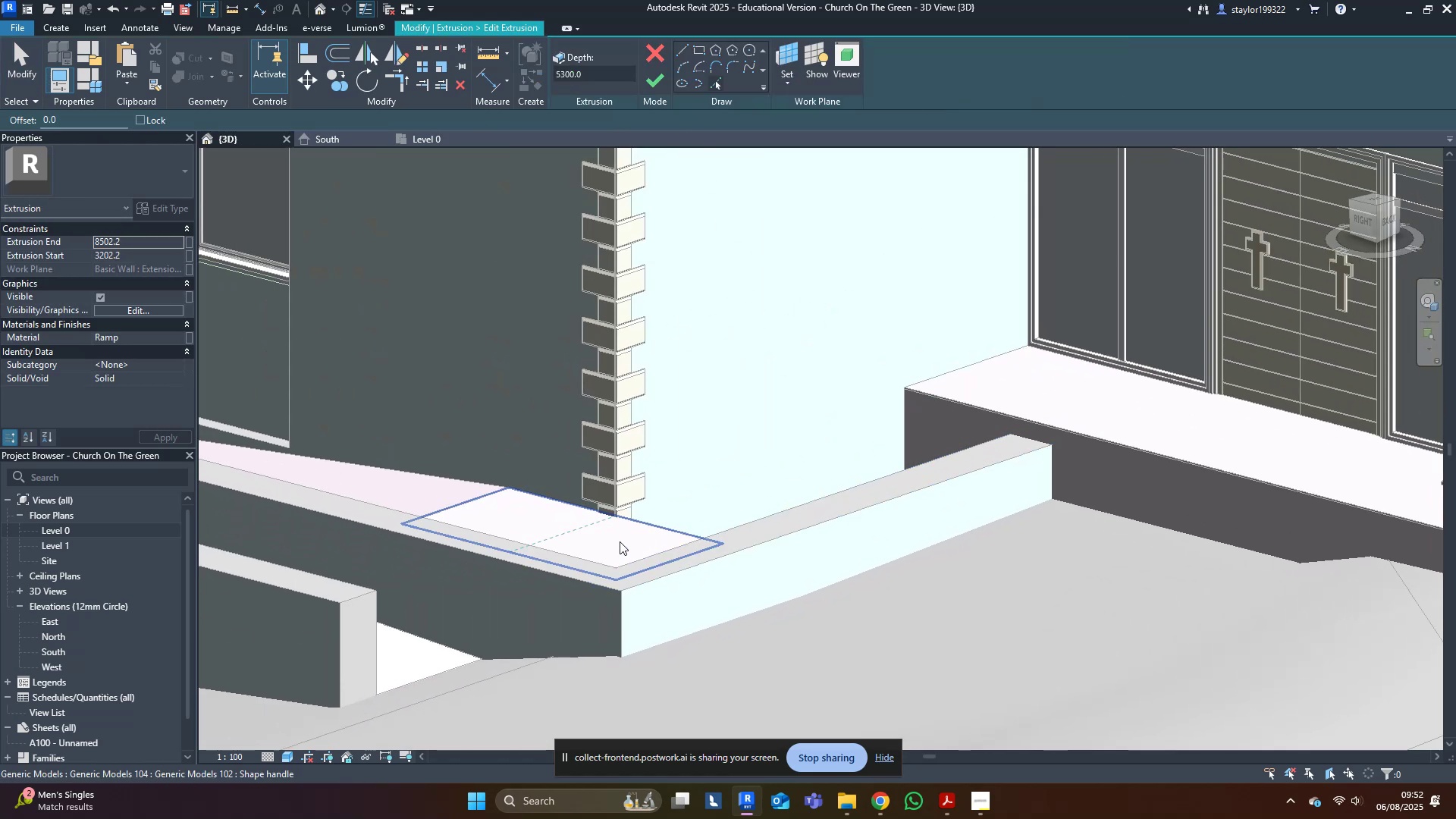 
left_click([619, 540])
 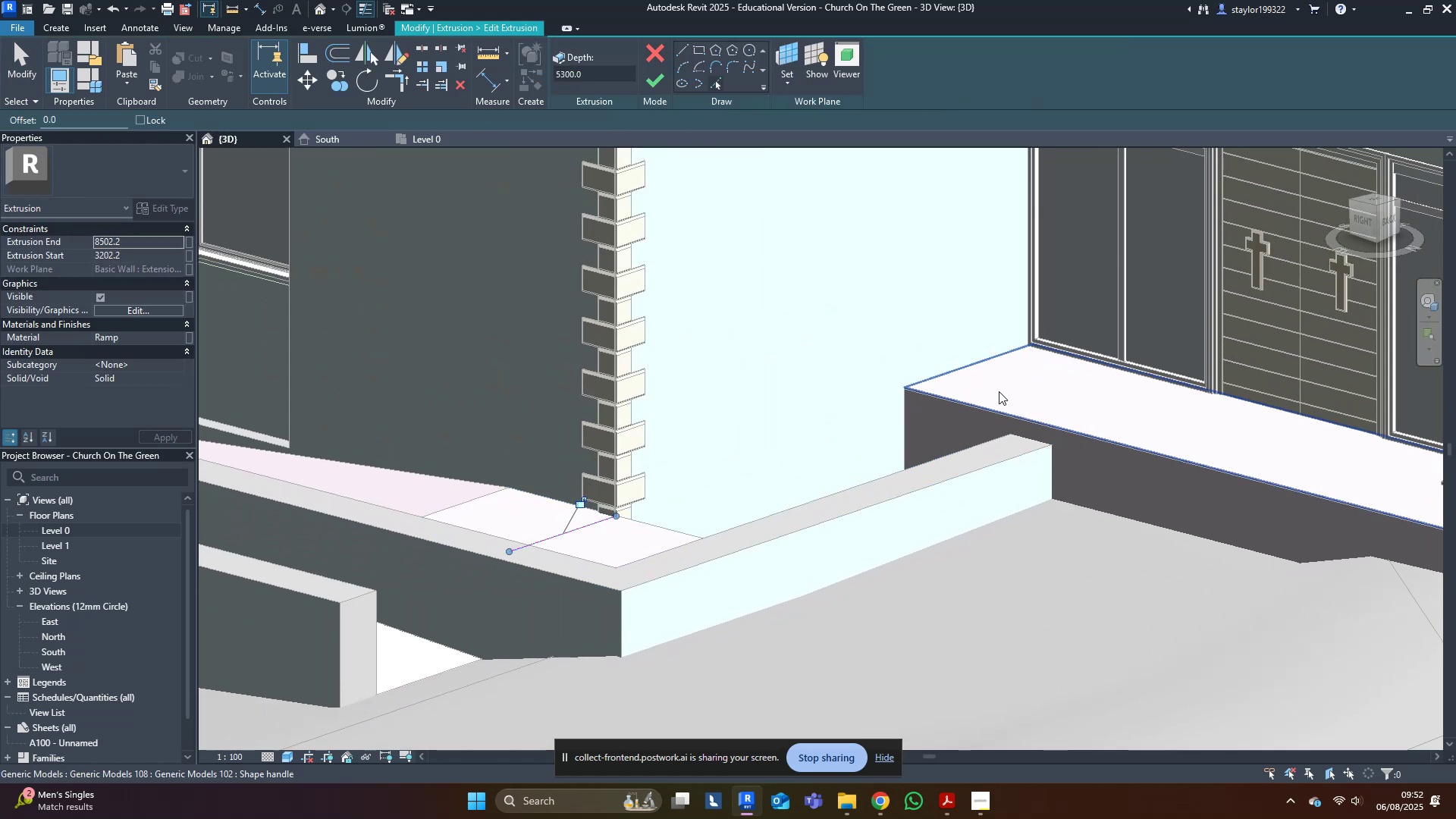 
left_click([996, 391])
 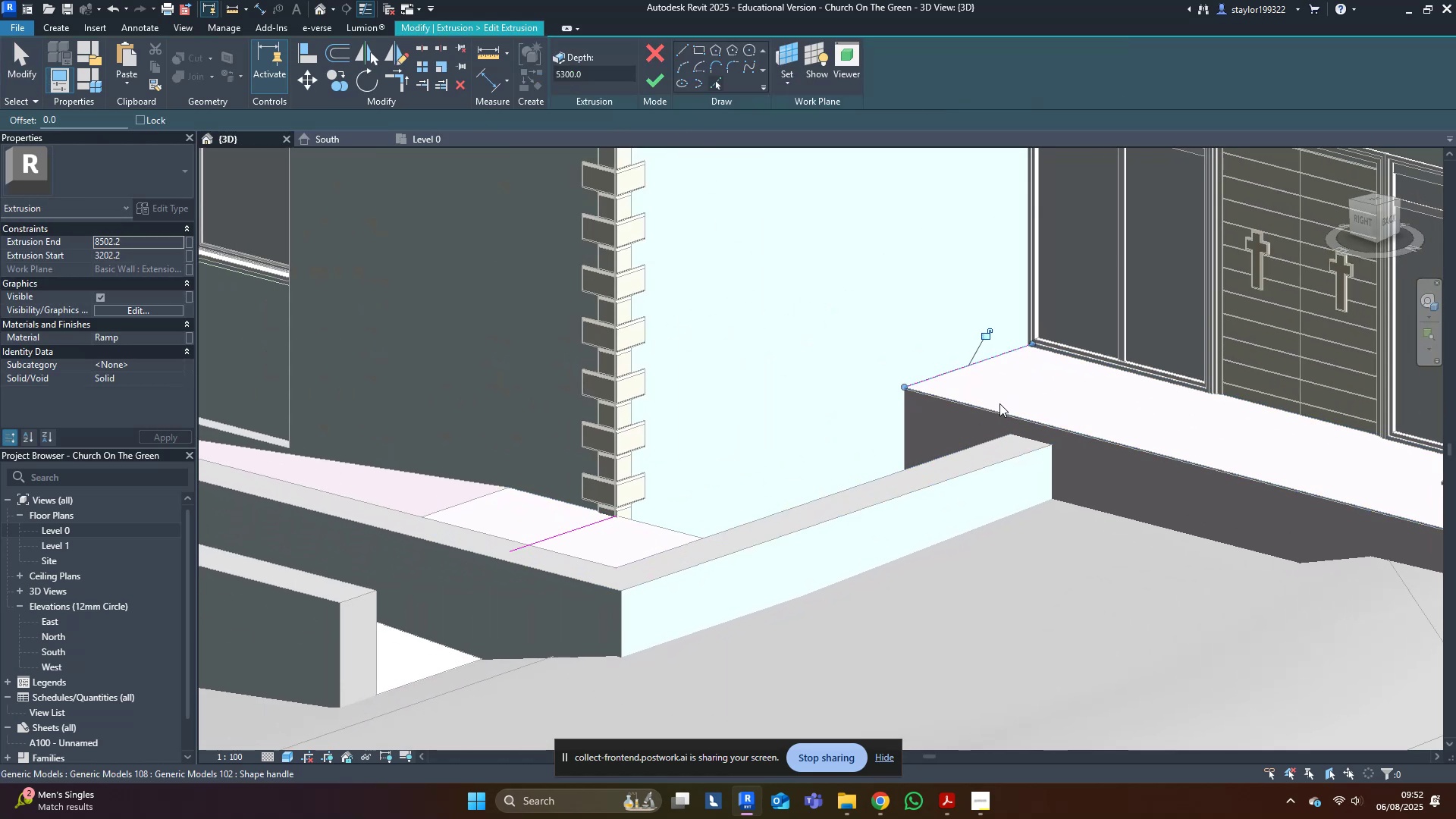 
scroll: coordinate [995, 443], scroll_direction: down, amount: 3.0
 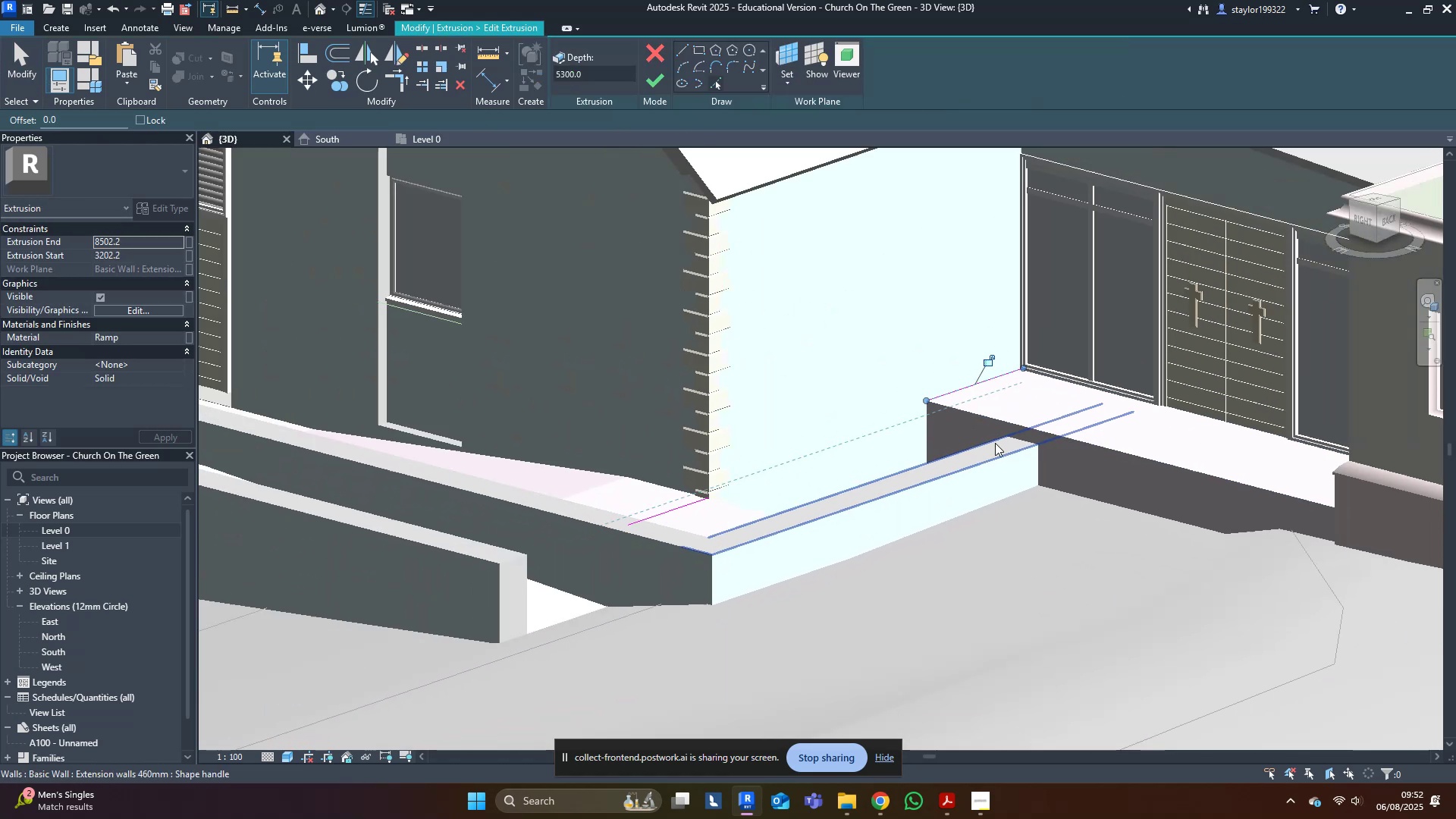 
hold_key(key=ShiftLeft, duration=0.81)
 